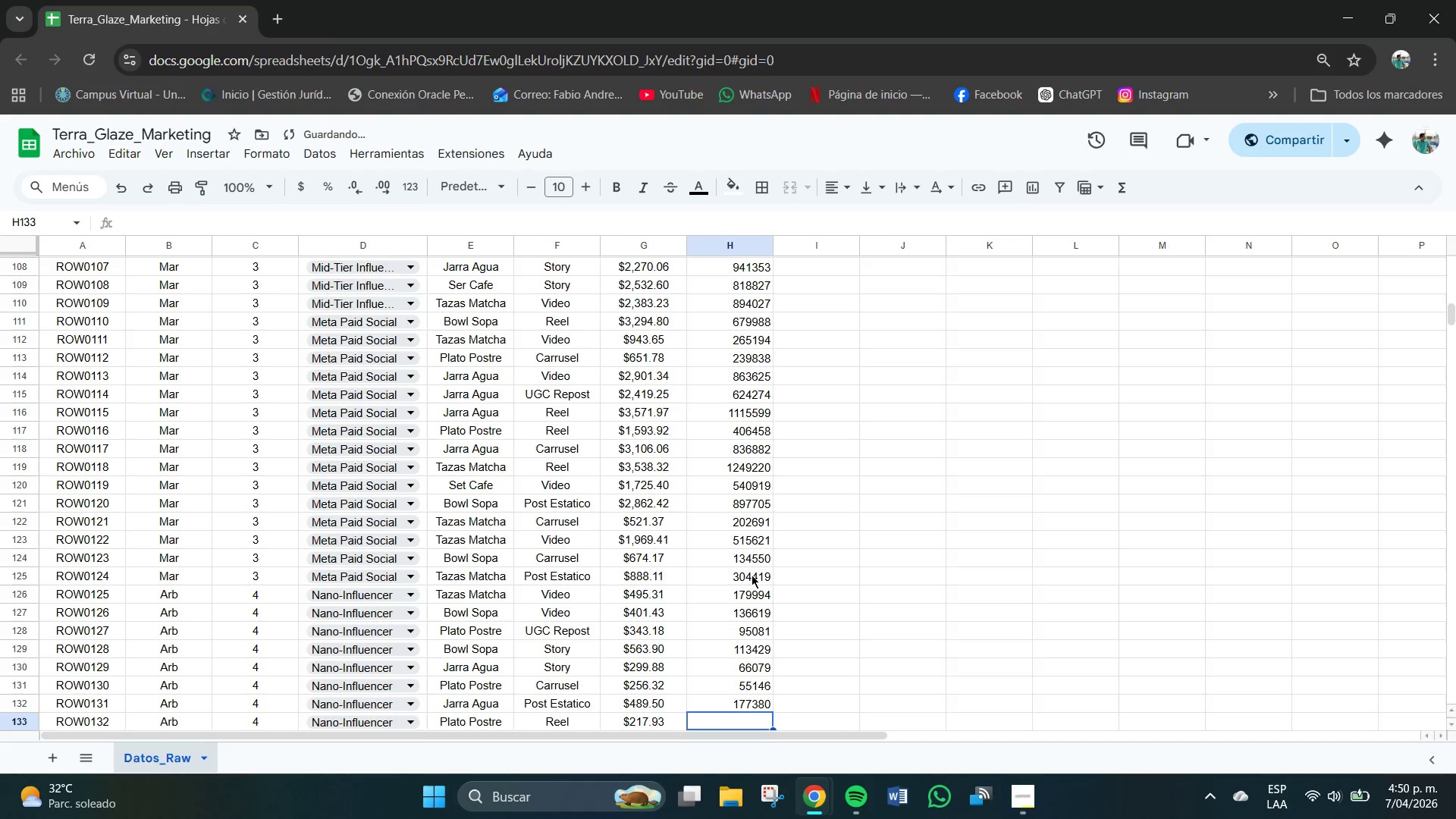 
key(NumpadEnter)
 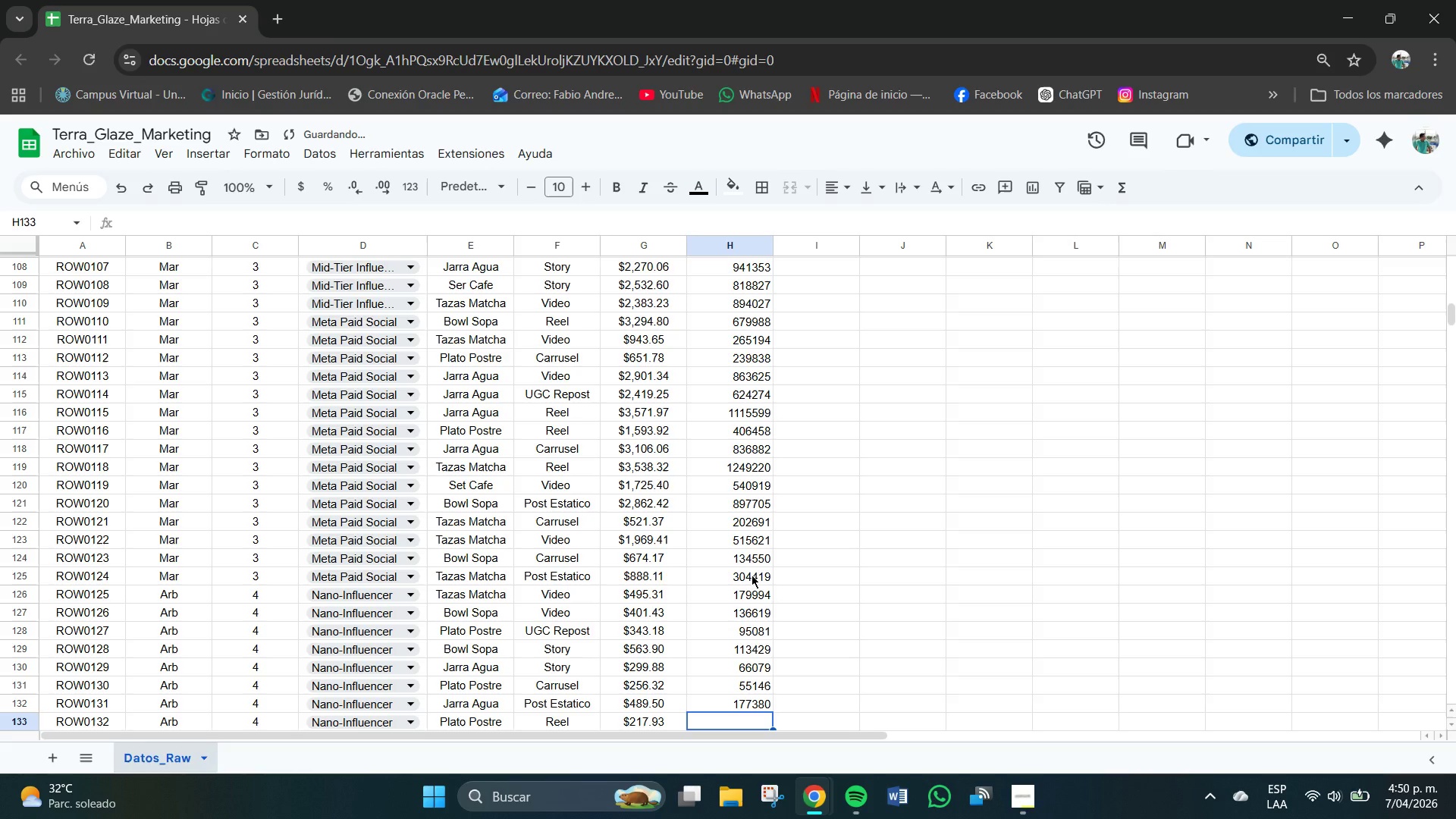 
key(Numpad4)
 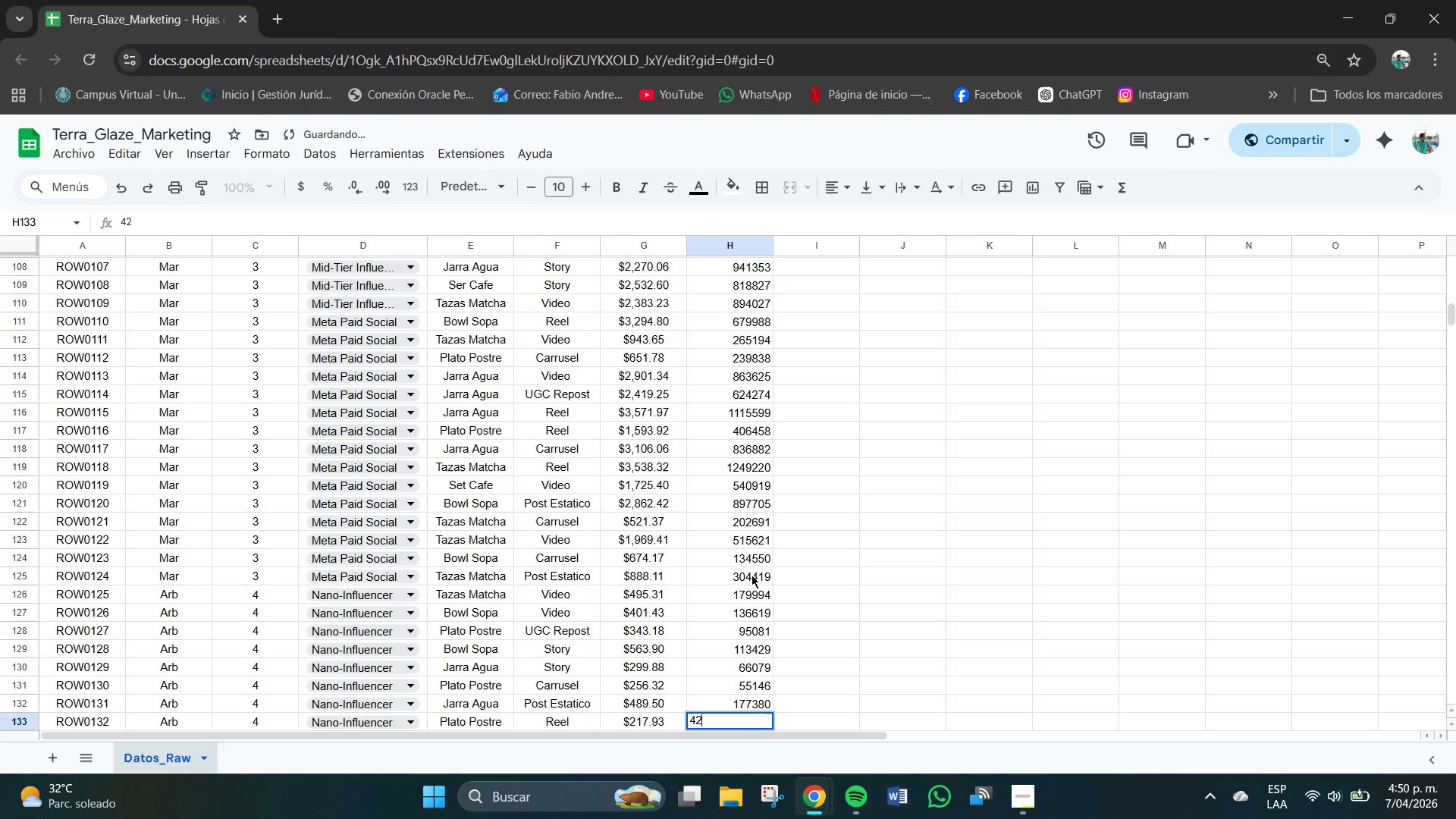 
key(Numpad2)
 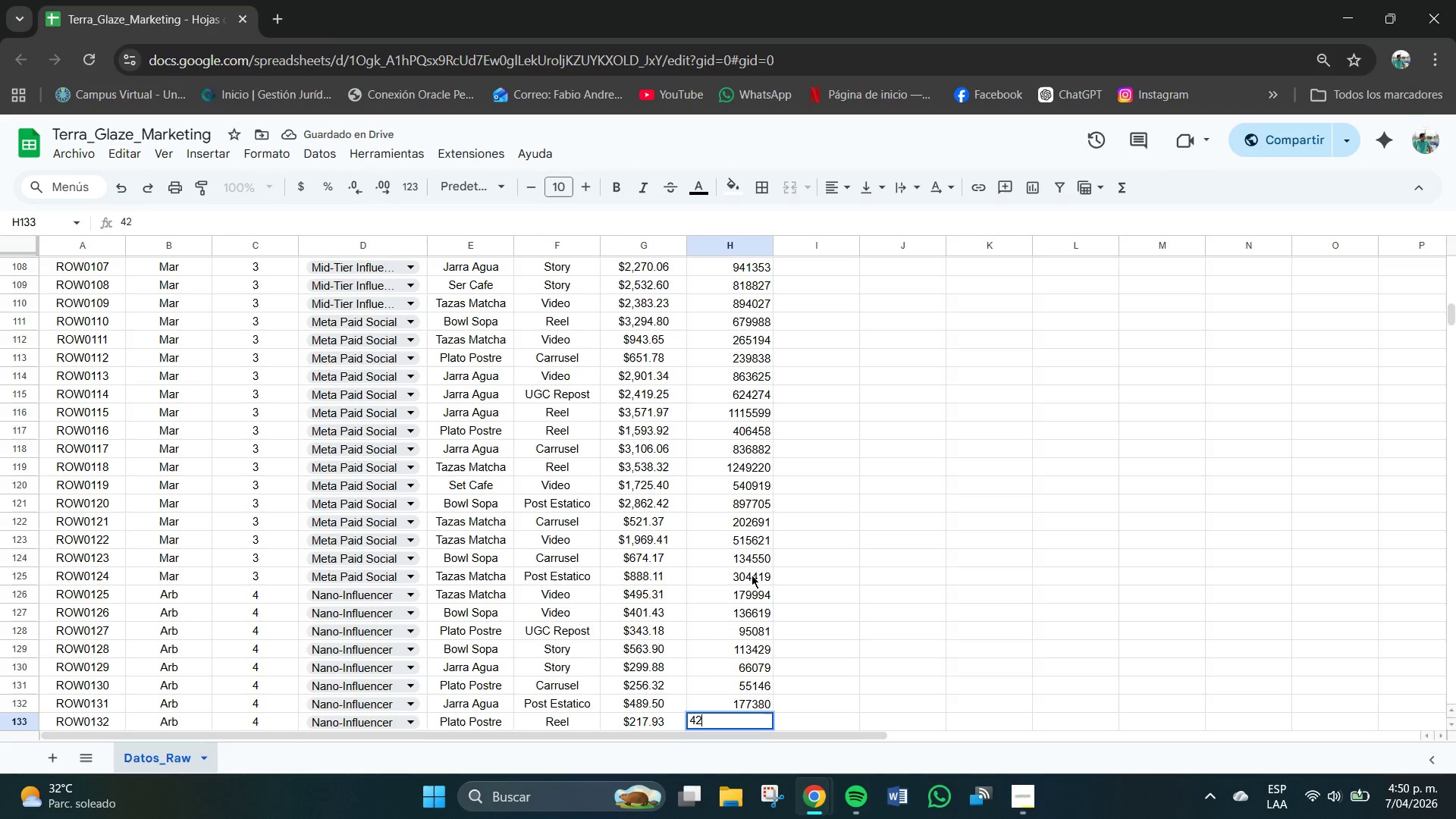 
key(Numpad7)
 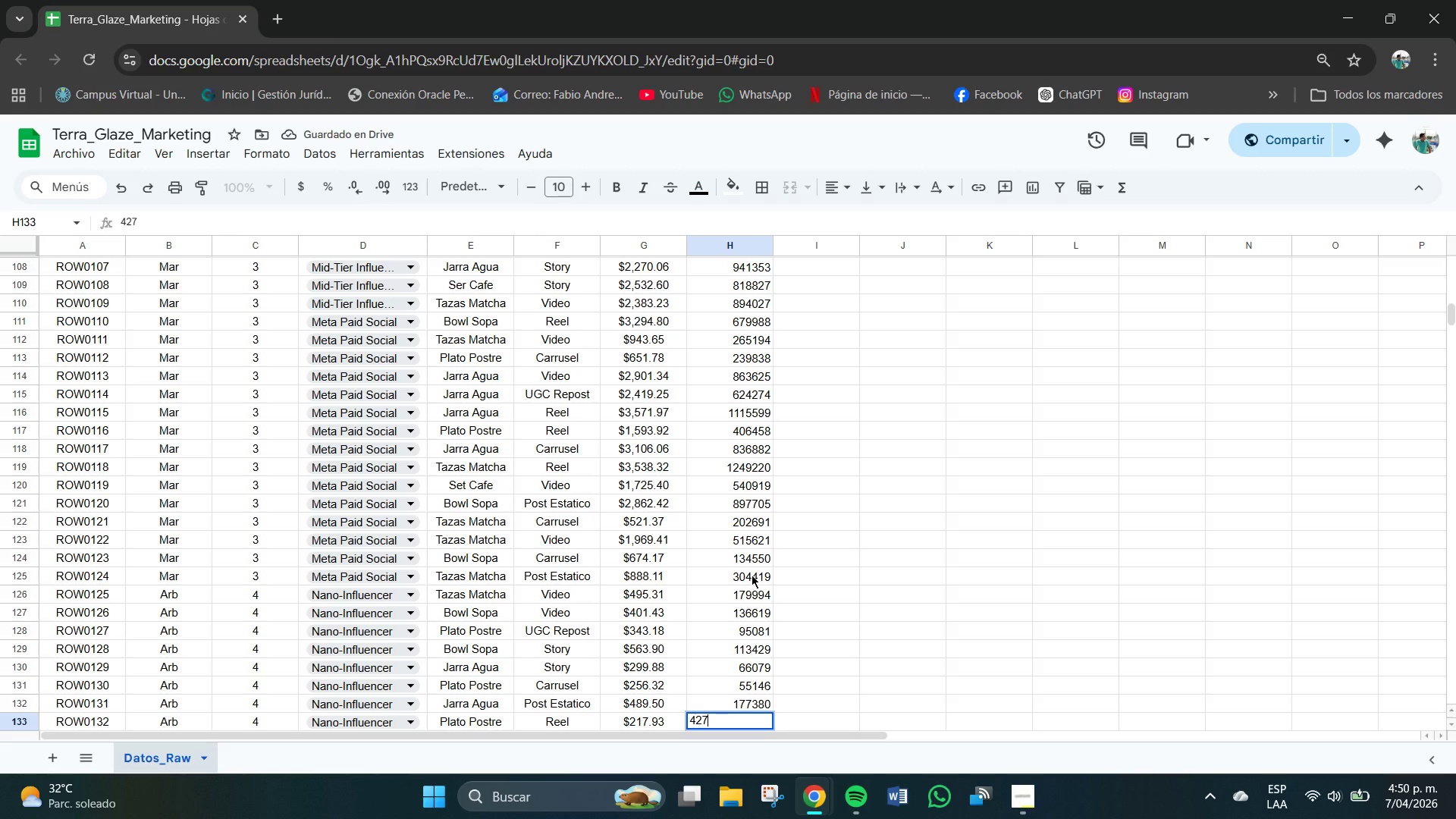 
key(Numpad9)
 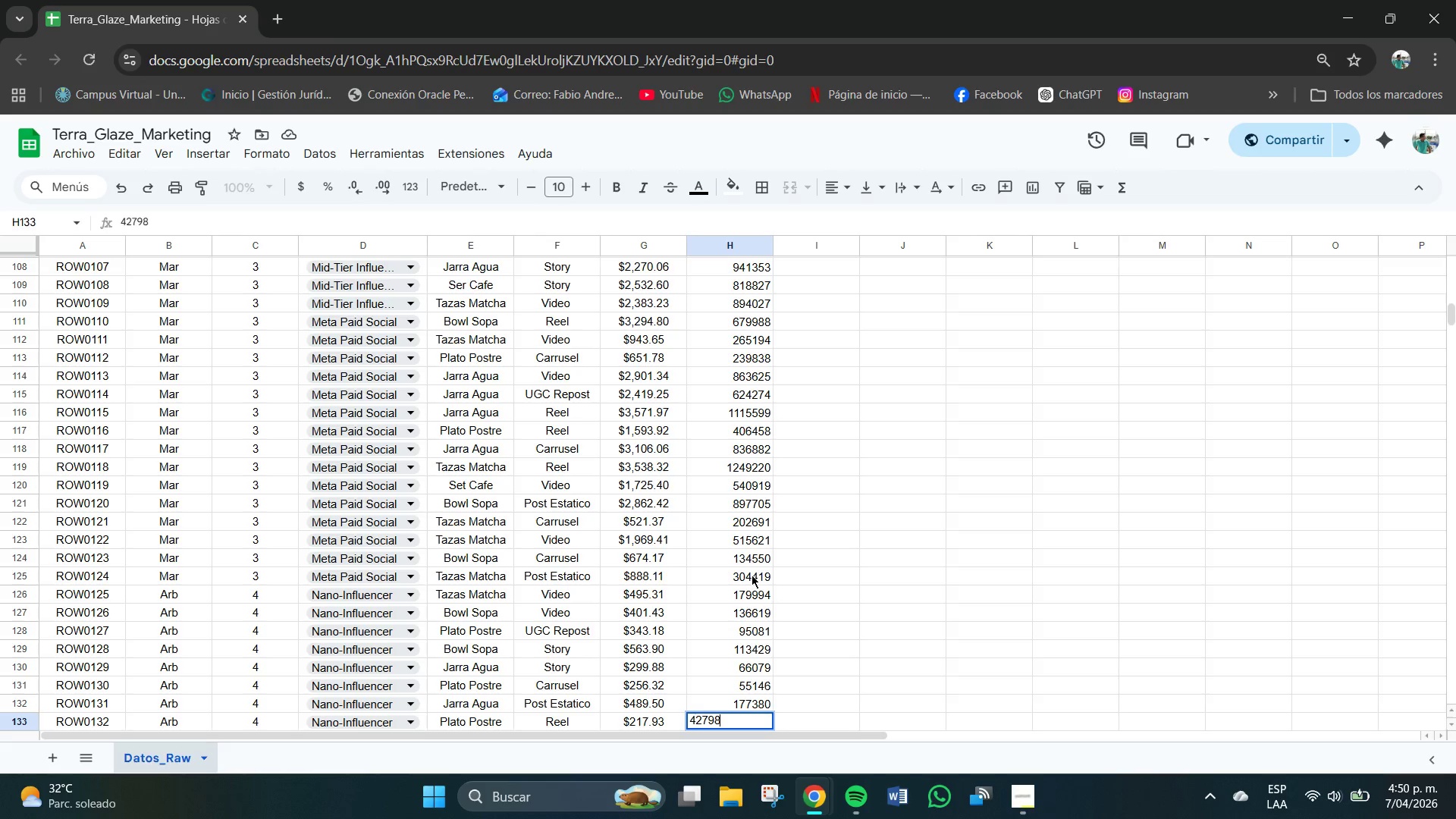 
key(Numpad8)
 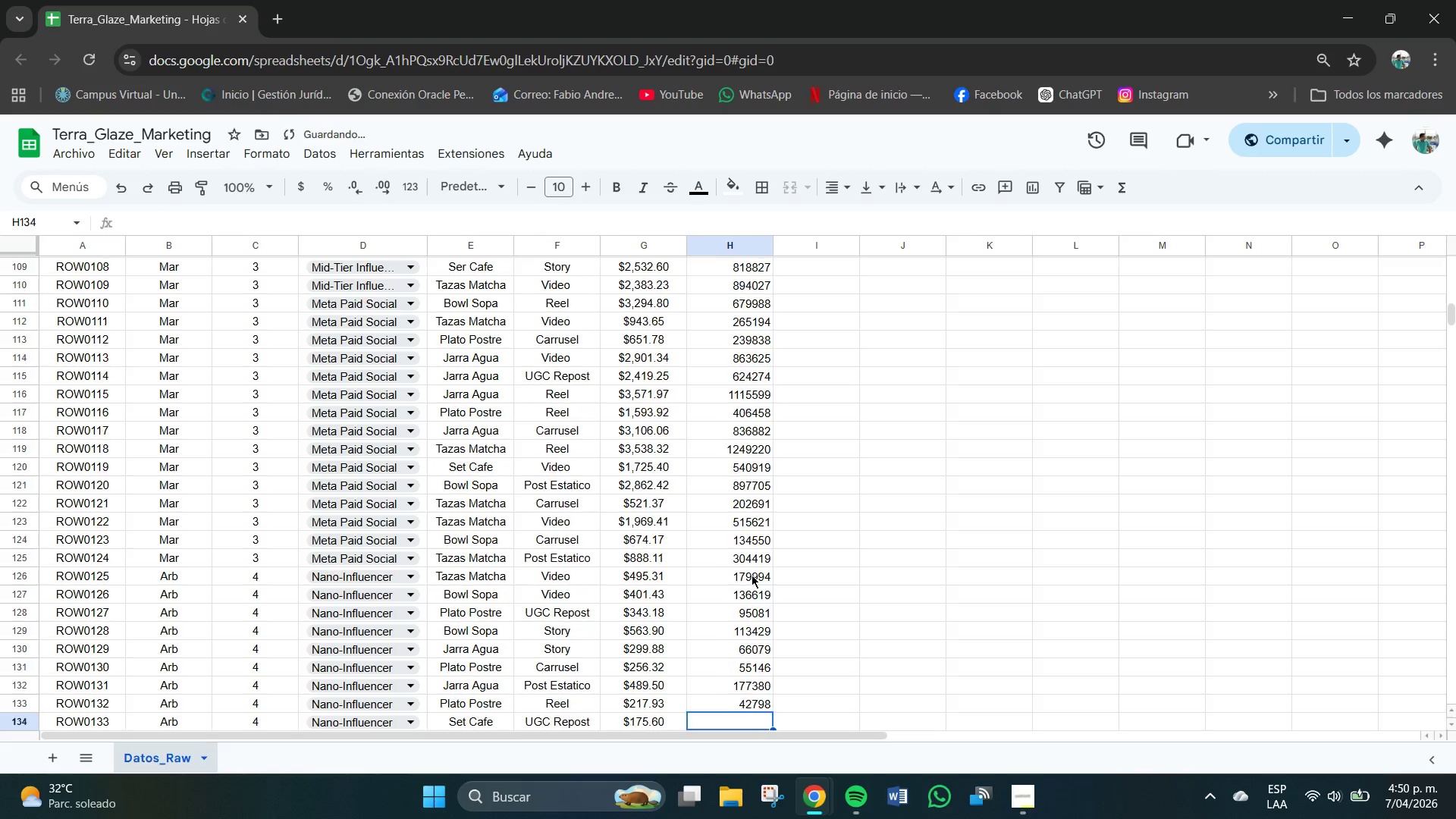 
key(NumpadEnter)
 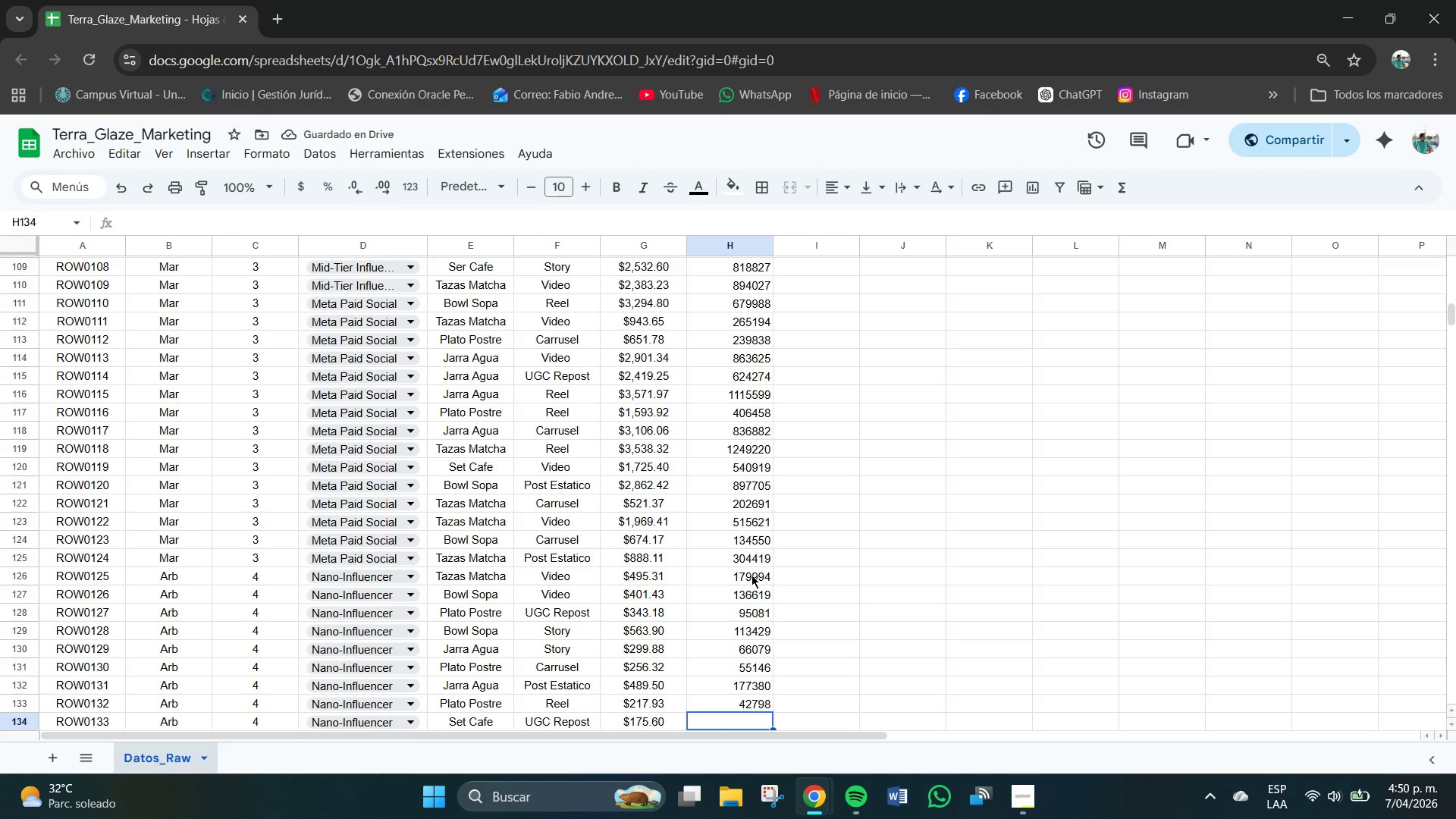 
key(Numpad6)
 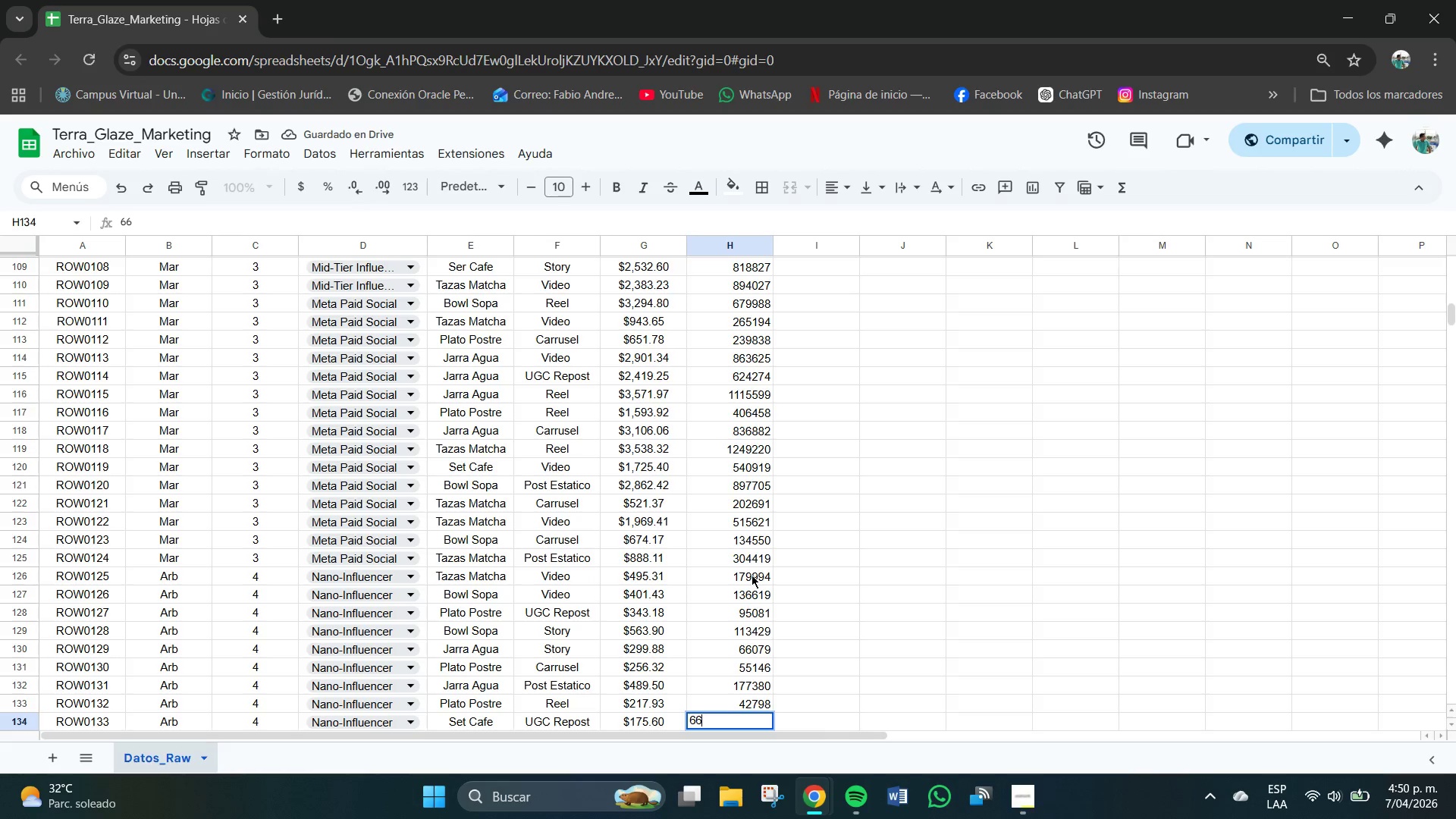 
key(Numpad6)
 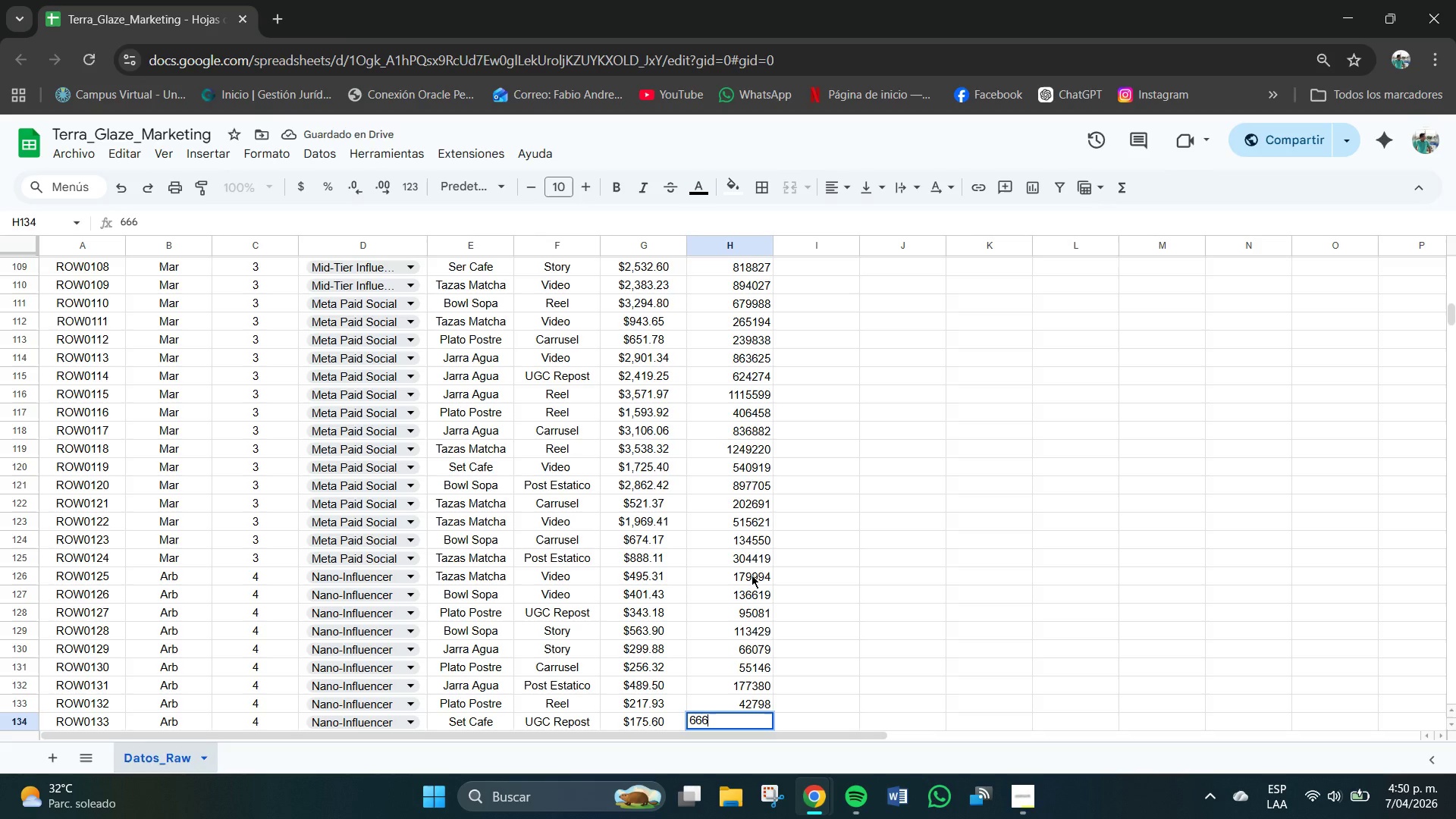 
key(Numpad6)
 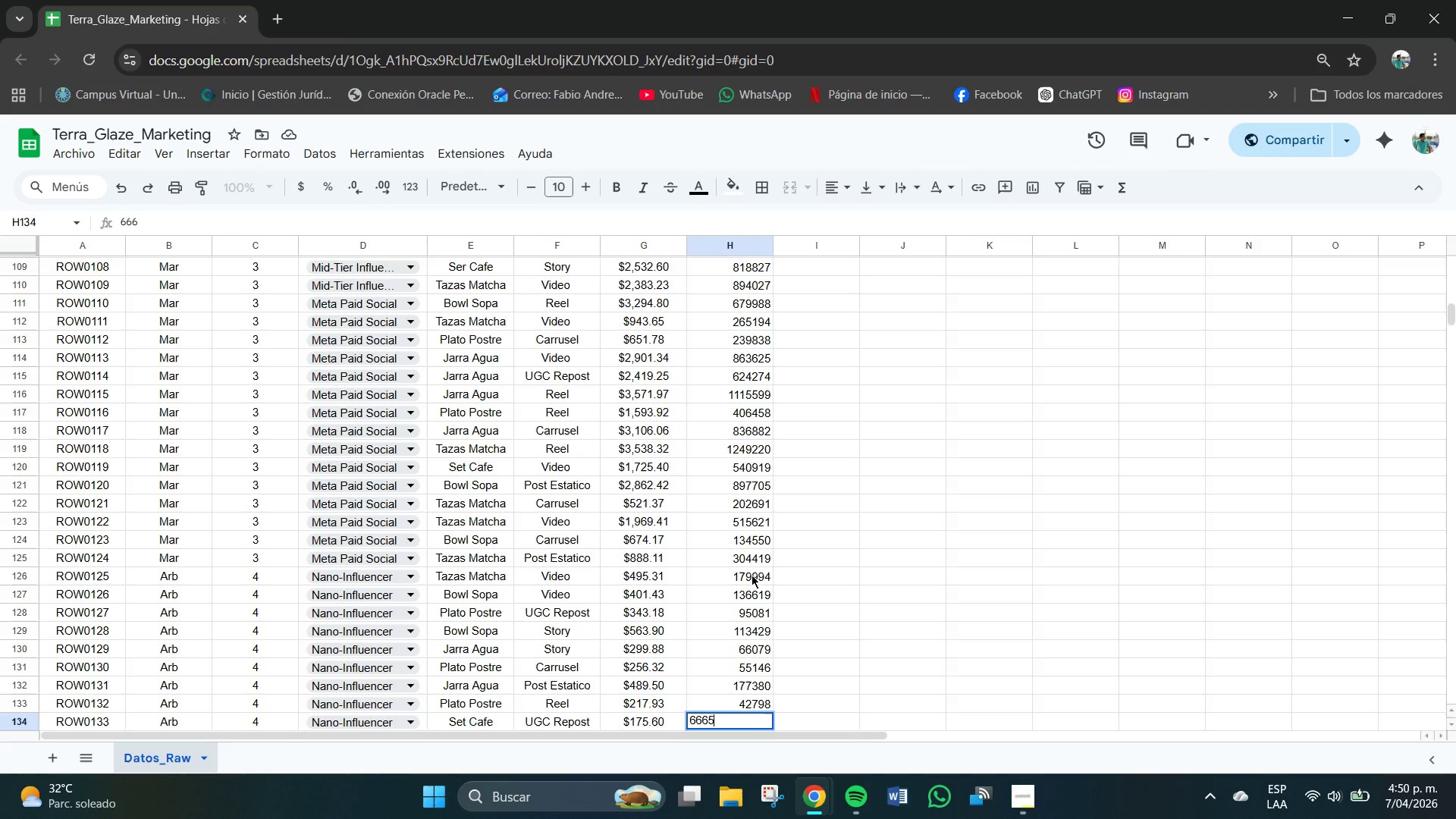 
key(Numpad5)
 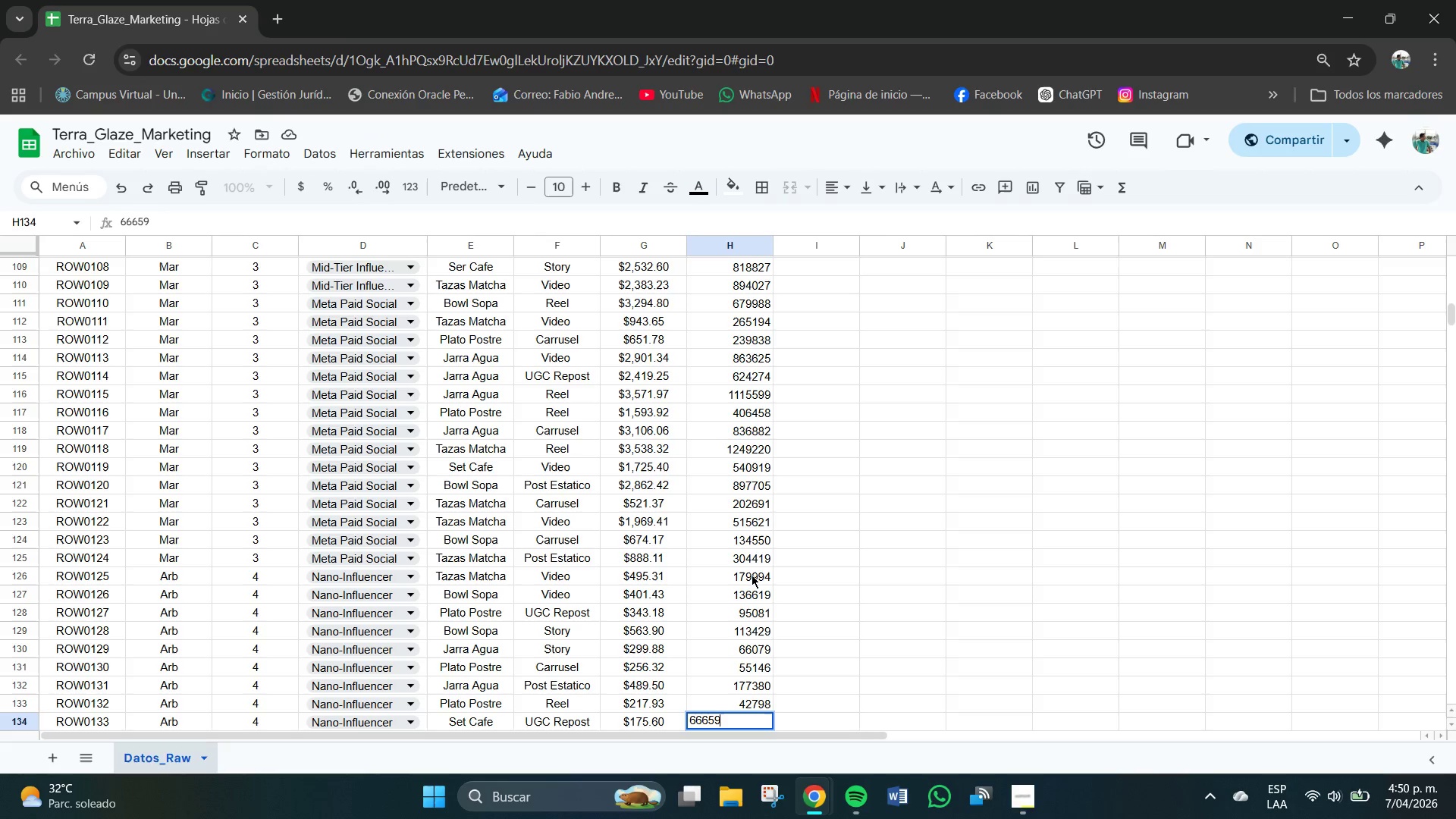 
key(Numpad9)
 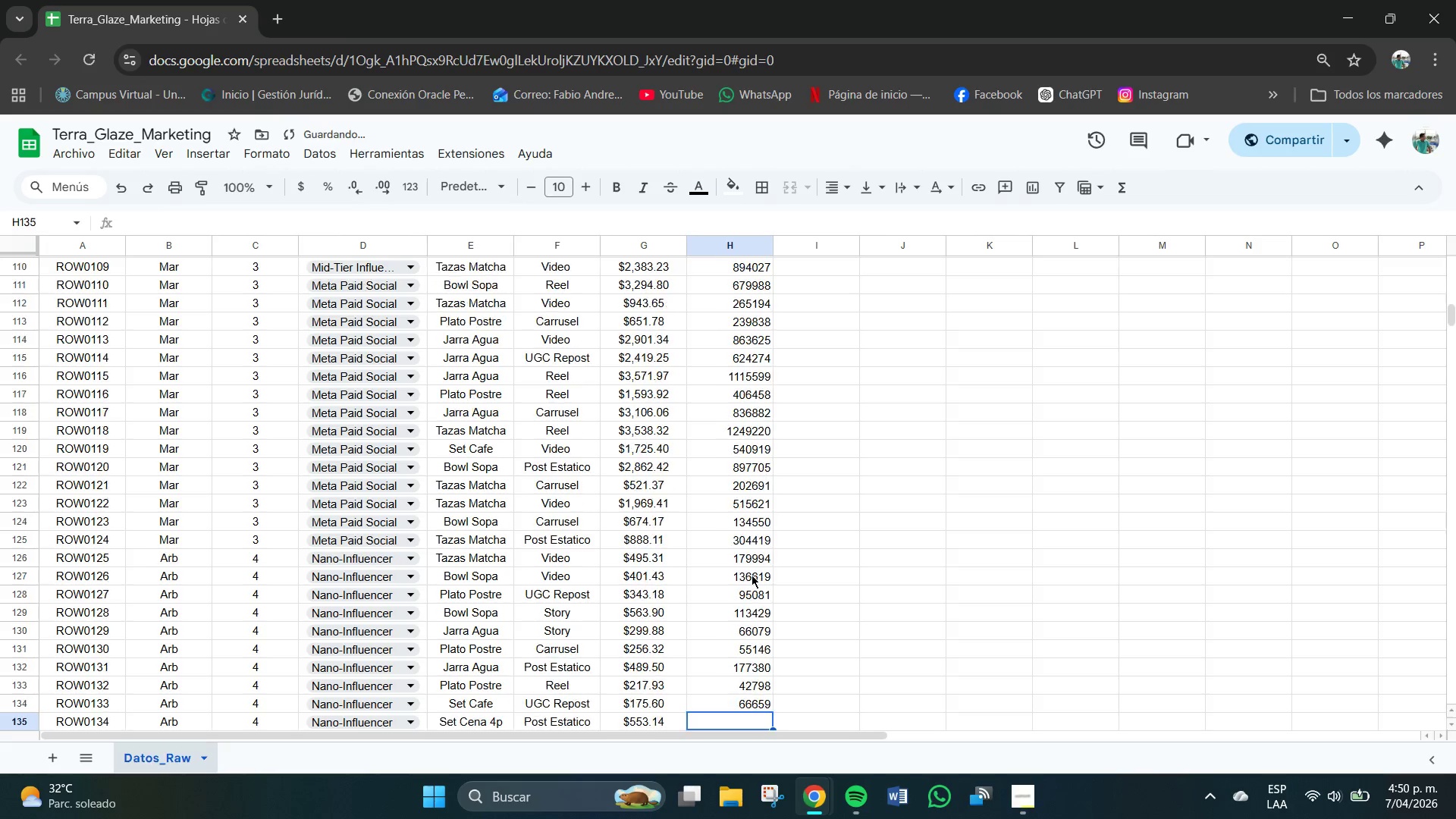 
key(NumpadEnter)
 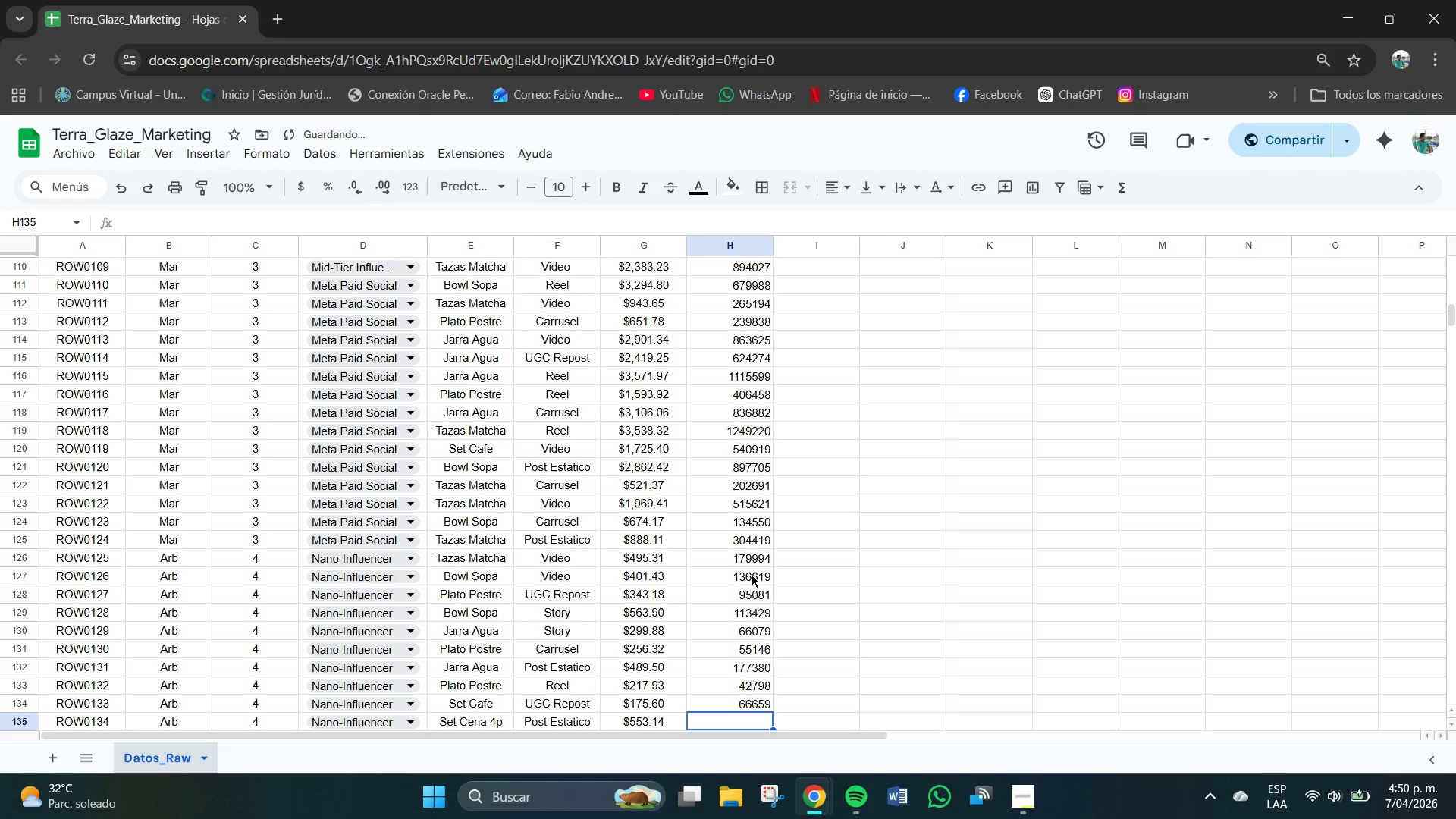 
key(Numpad1)
 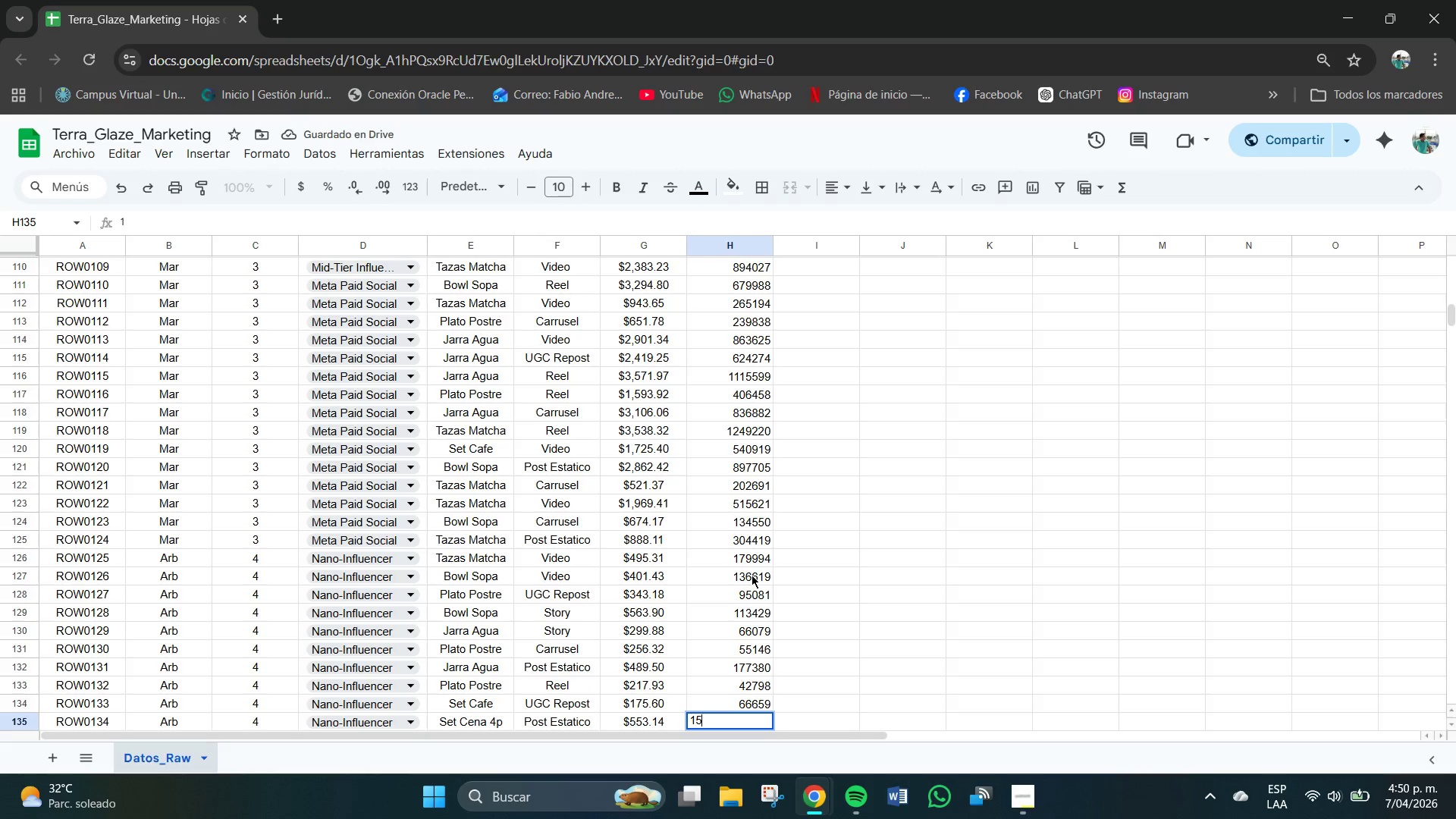 
key(Numpad5)
 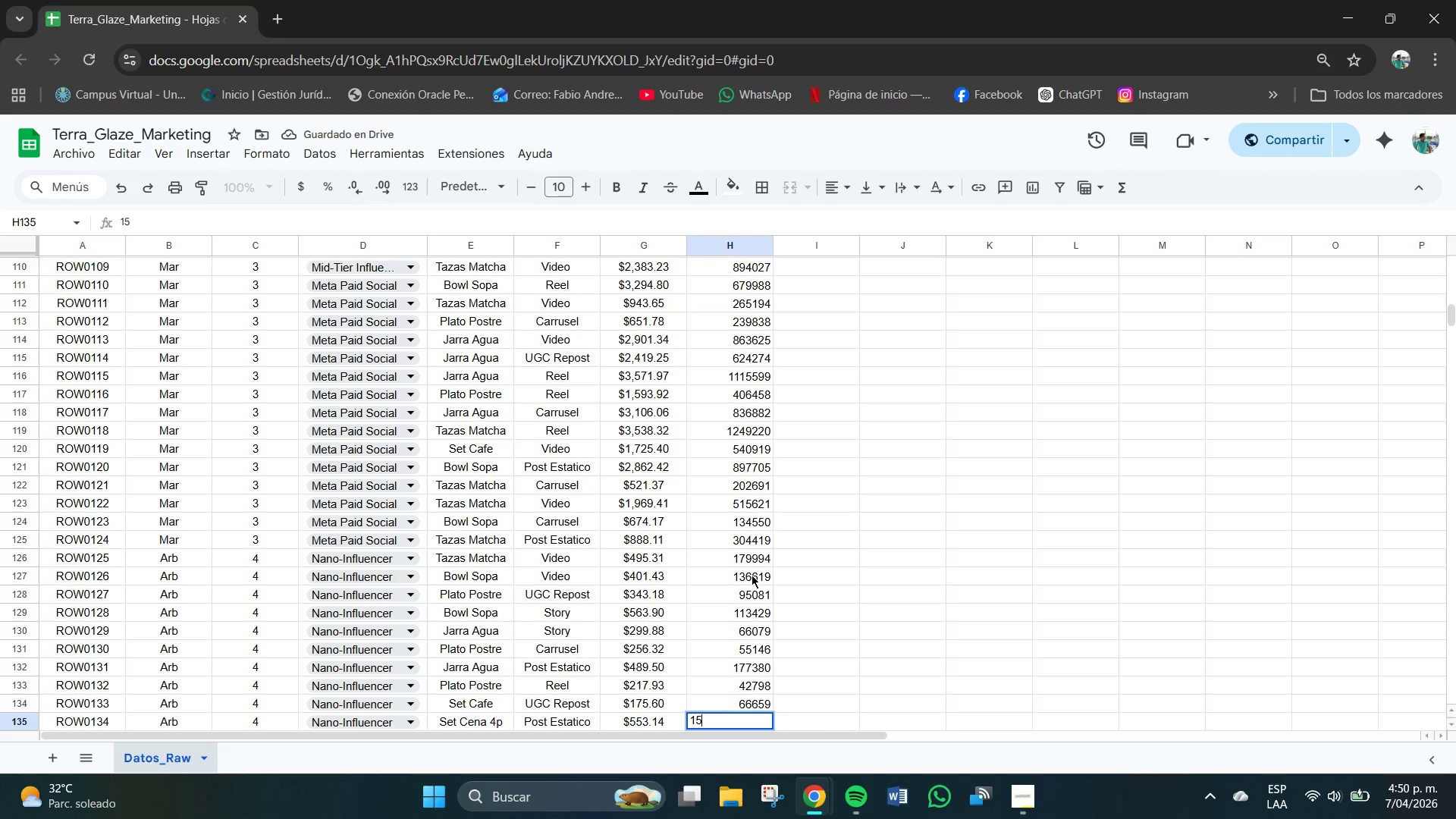 
key(Numpad9)
 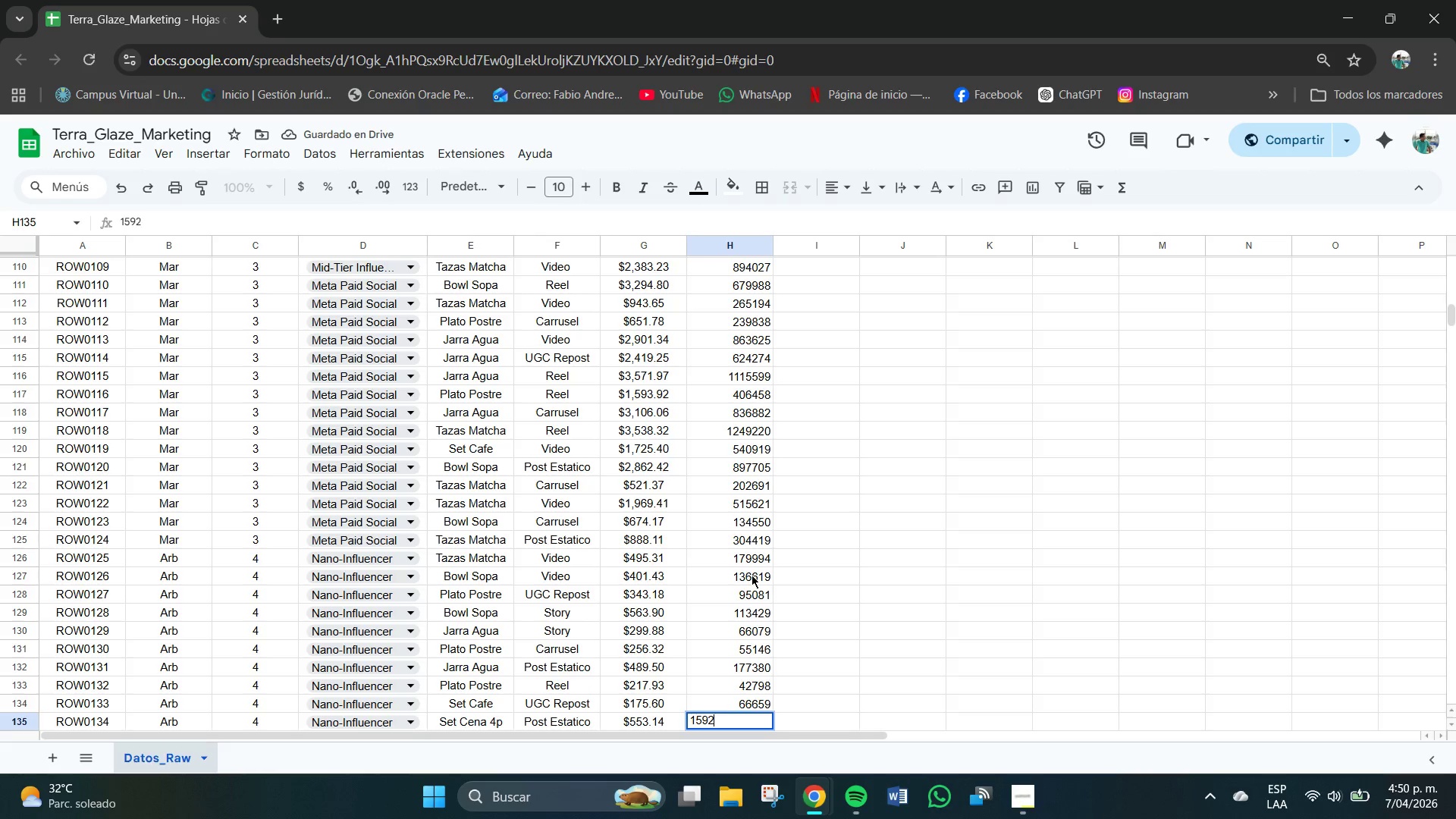 
key(Numpad2)
 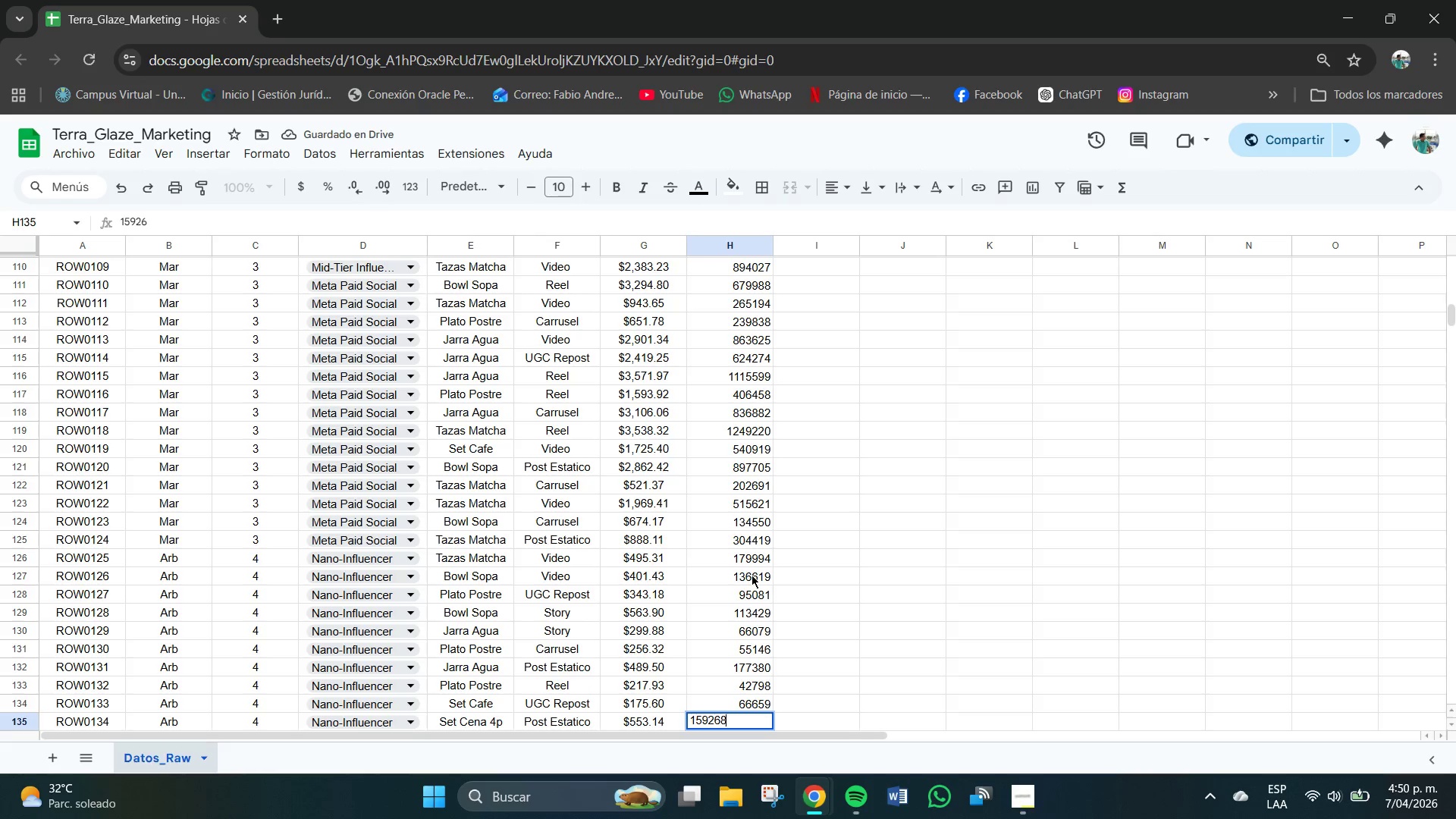 
key(Numpad6)
 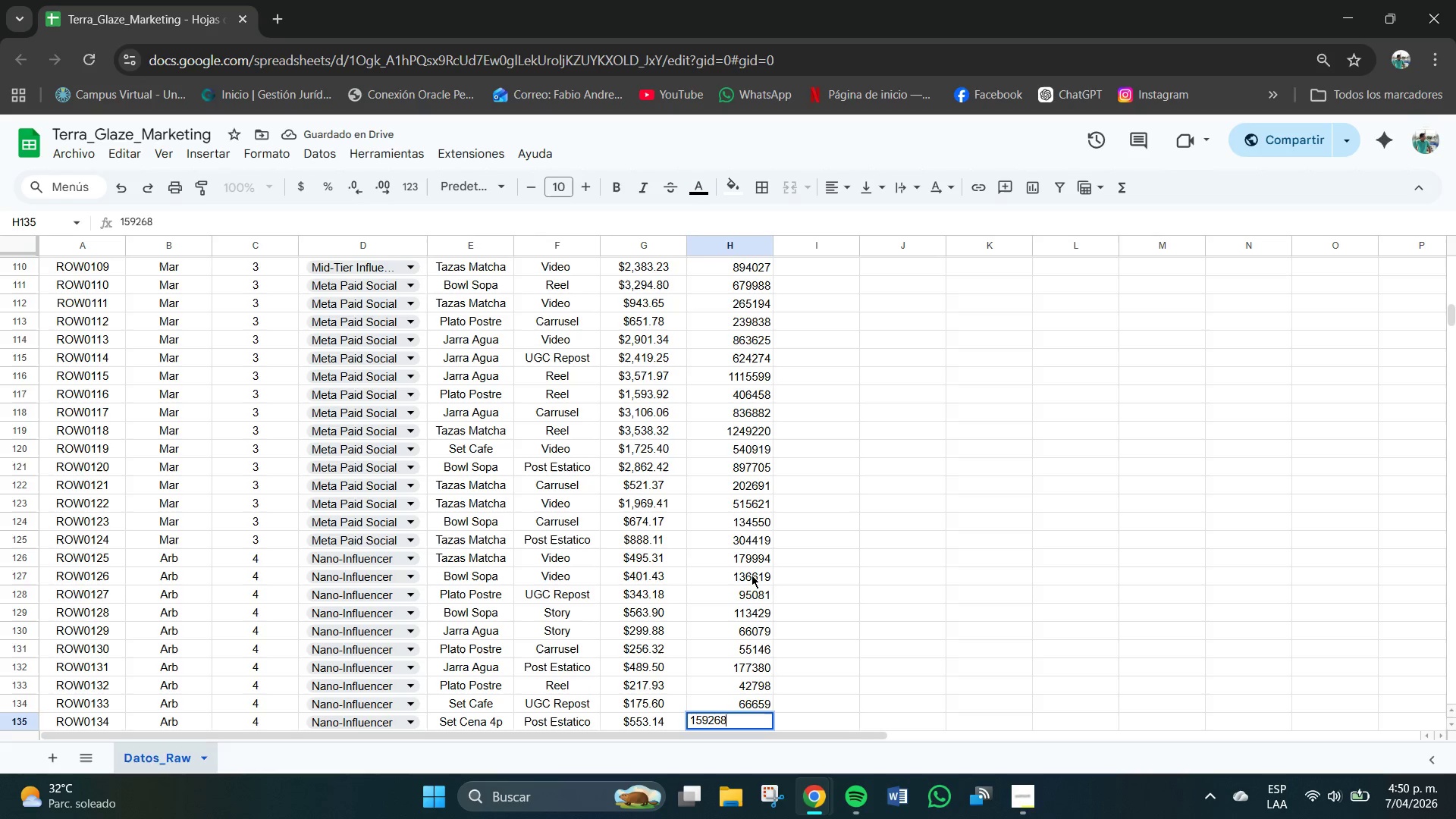 
key(Numpad8)
 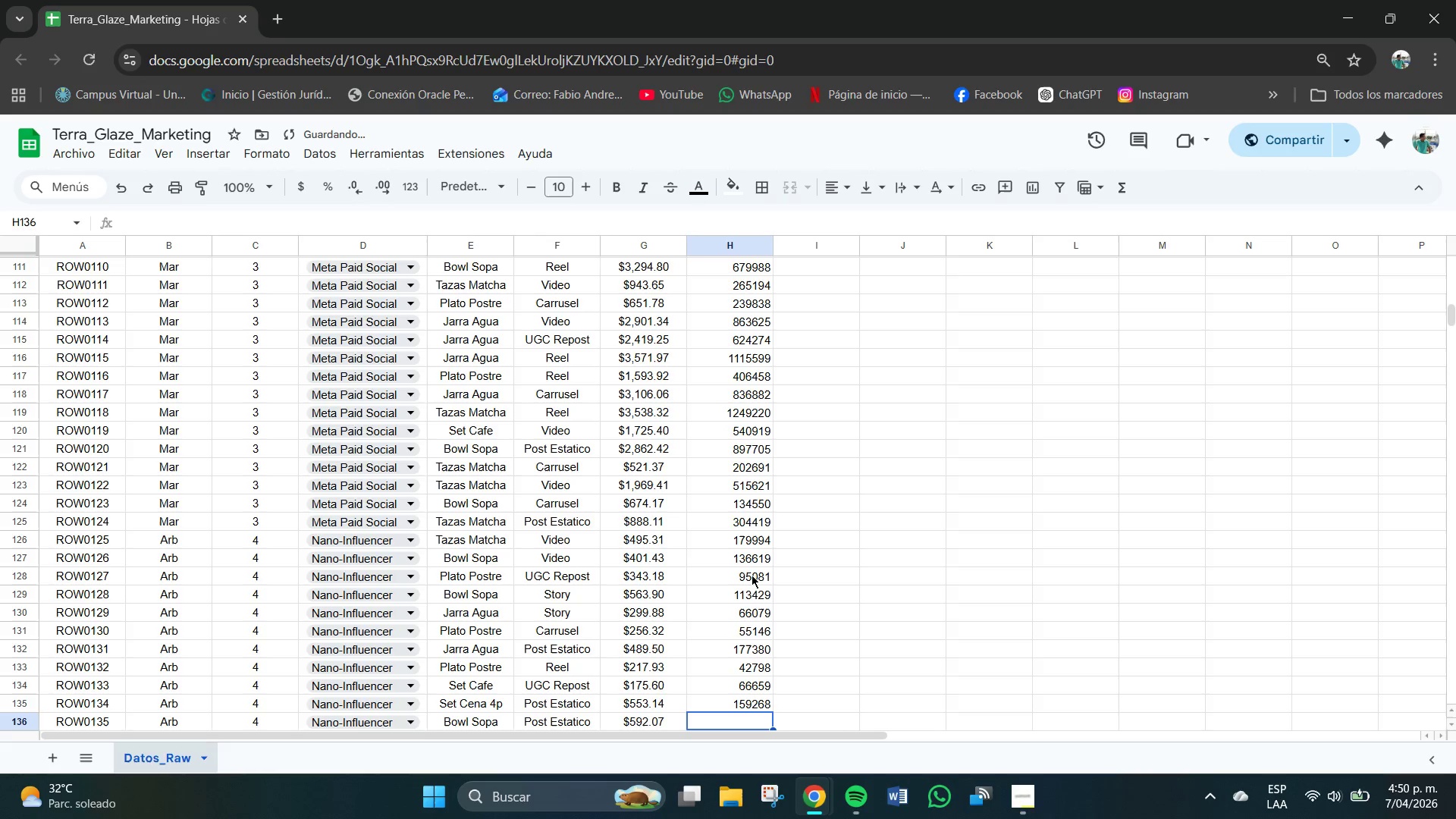 
key(NumpadEnter)
 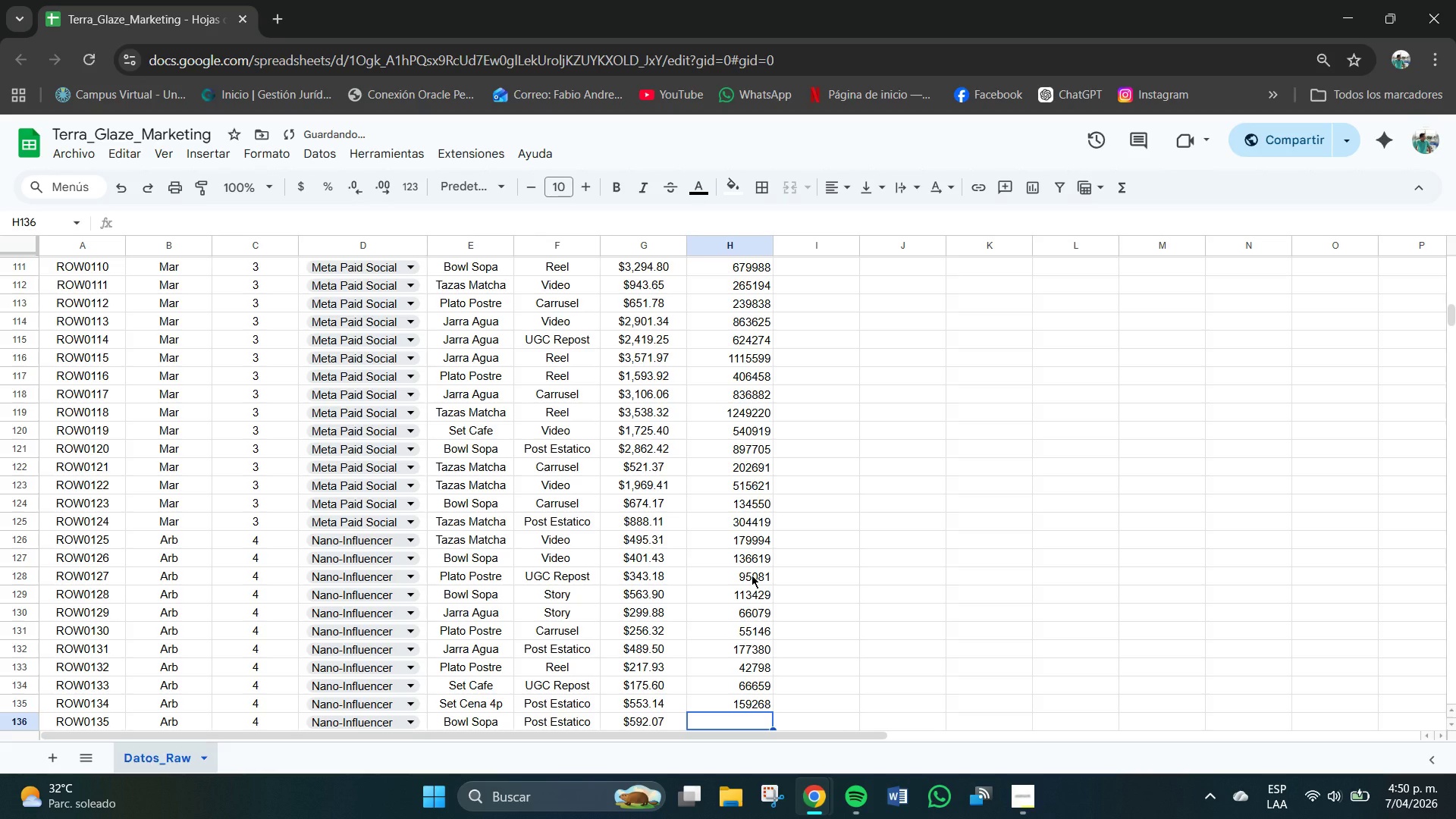 
key(Numpad1)
 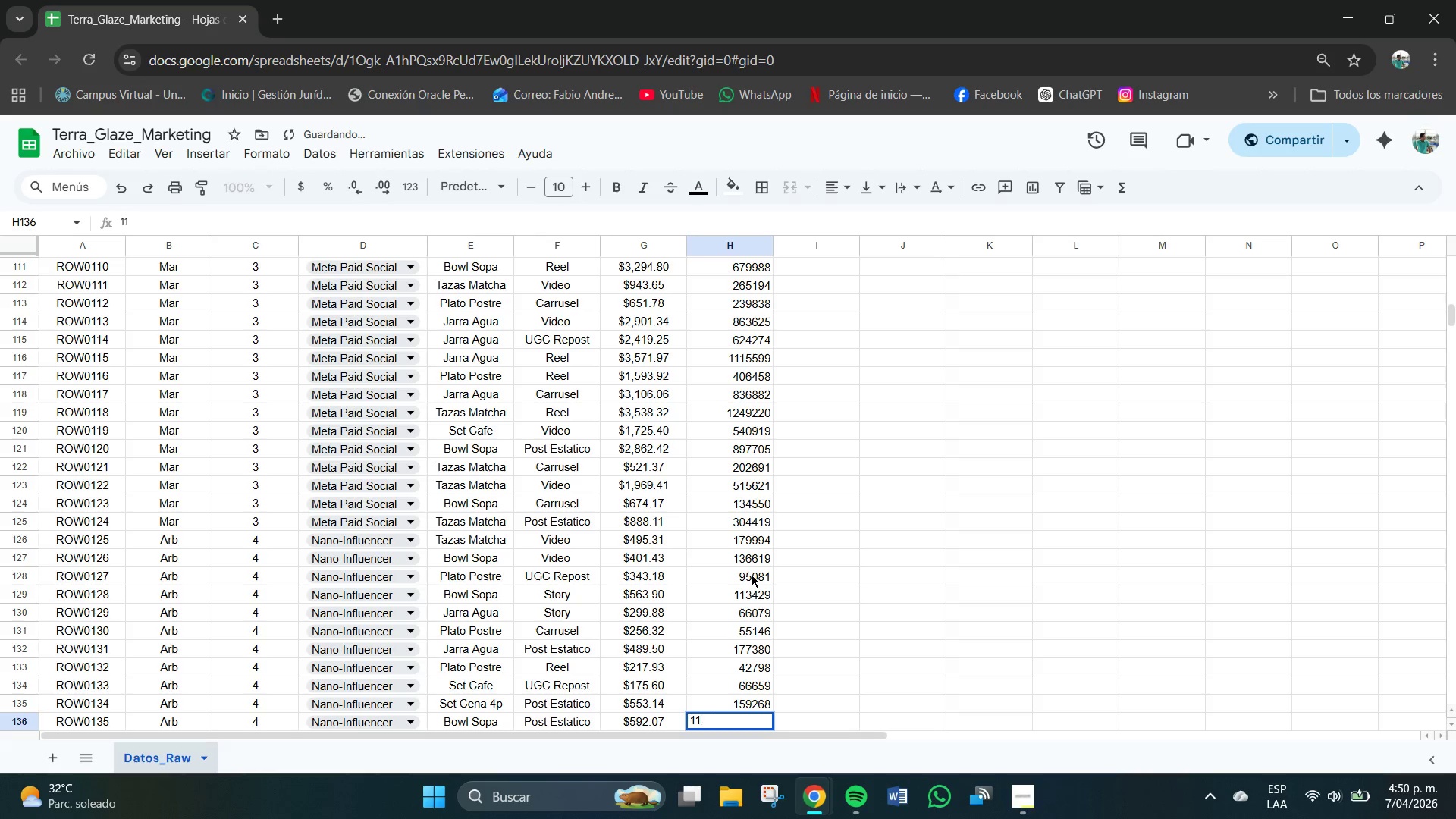 
key(Numpad1)
 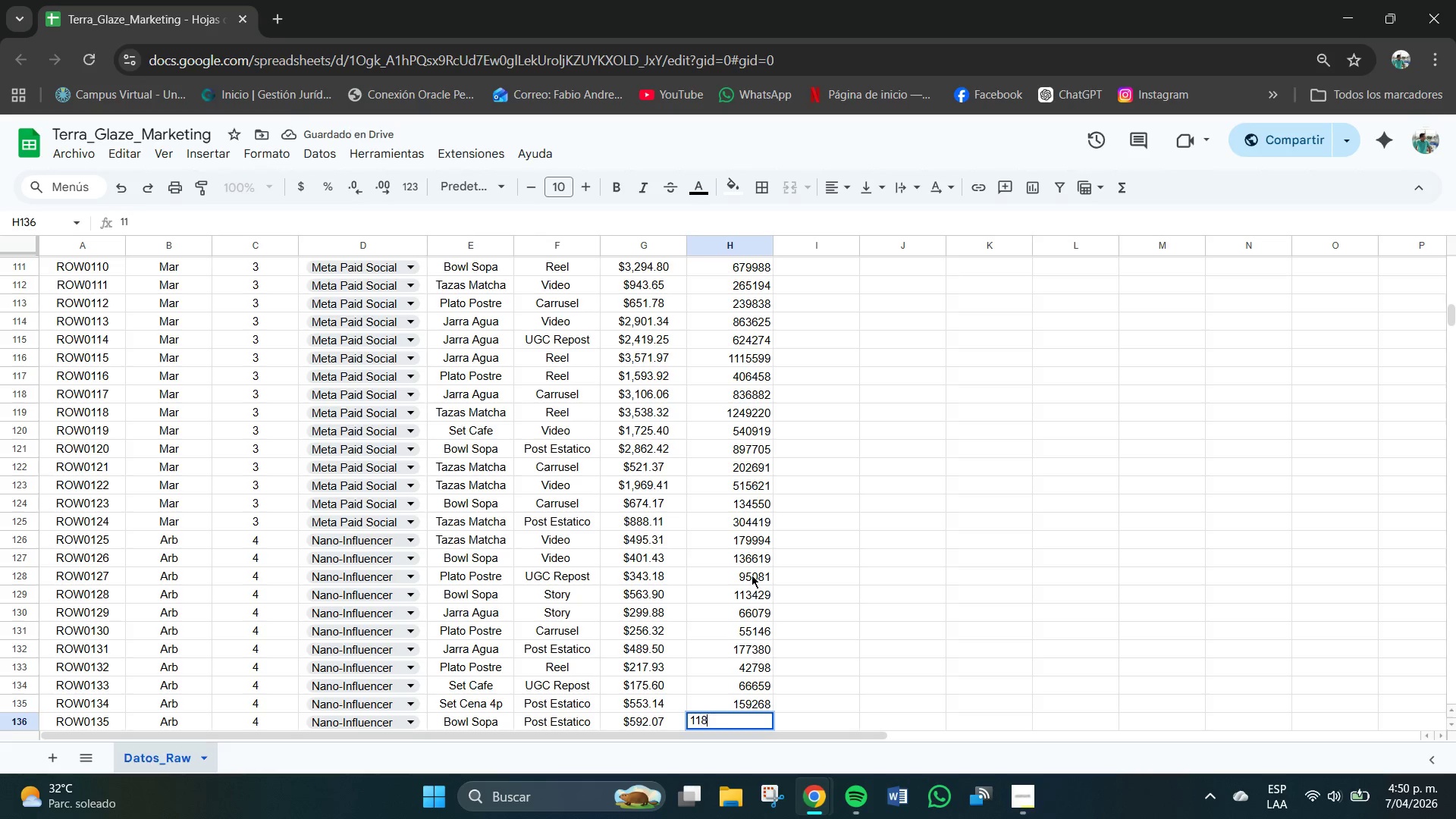 
key(Numpad8)
 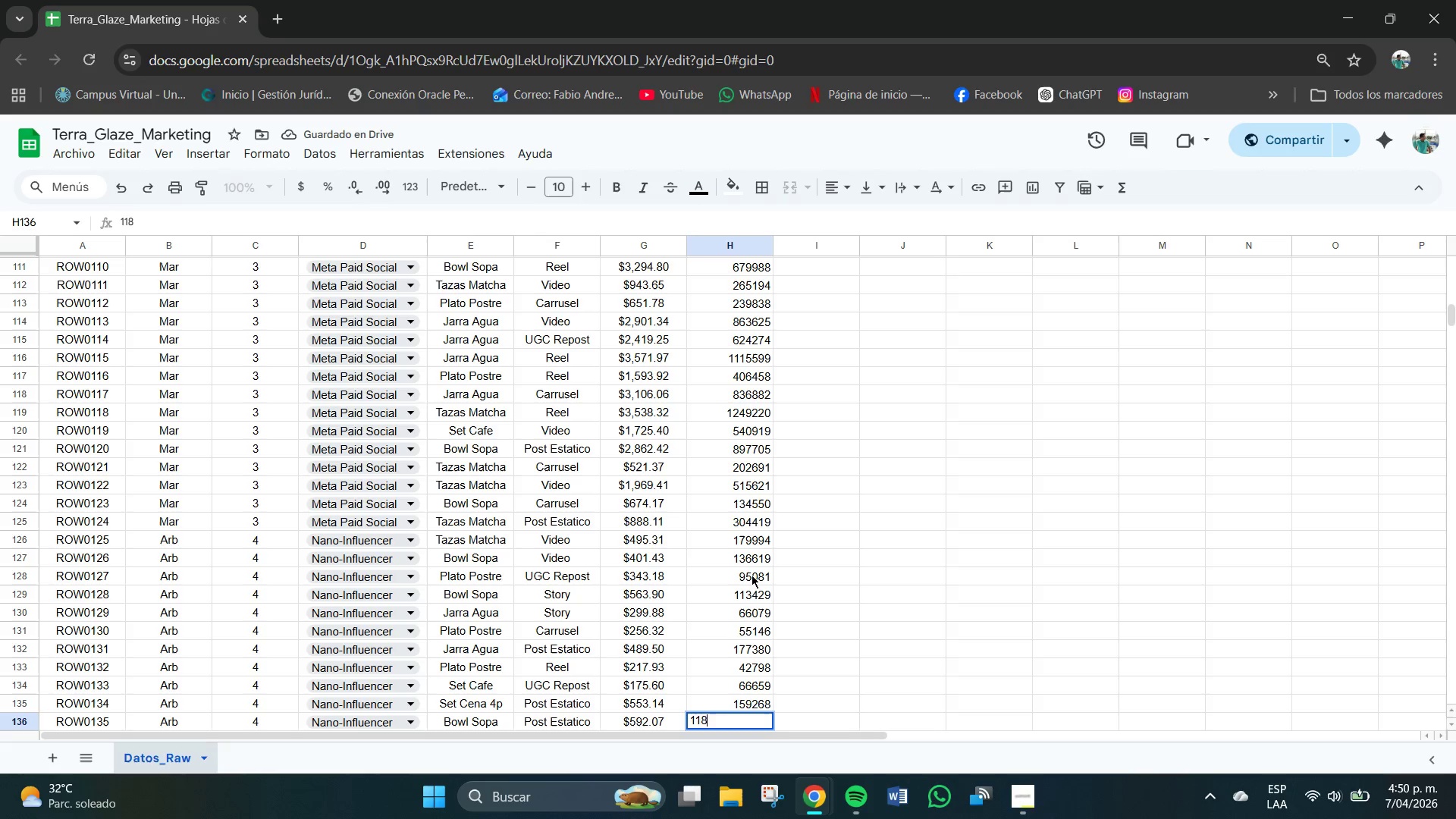 
key(Numpad5)
 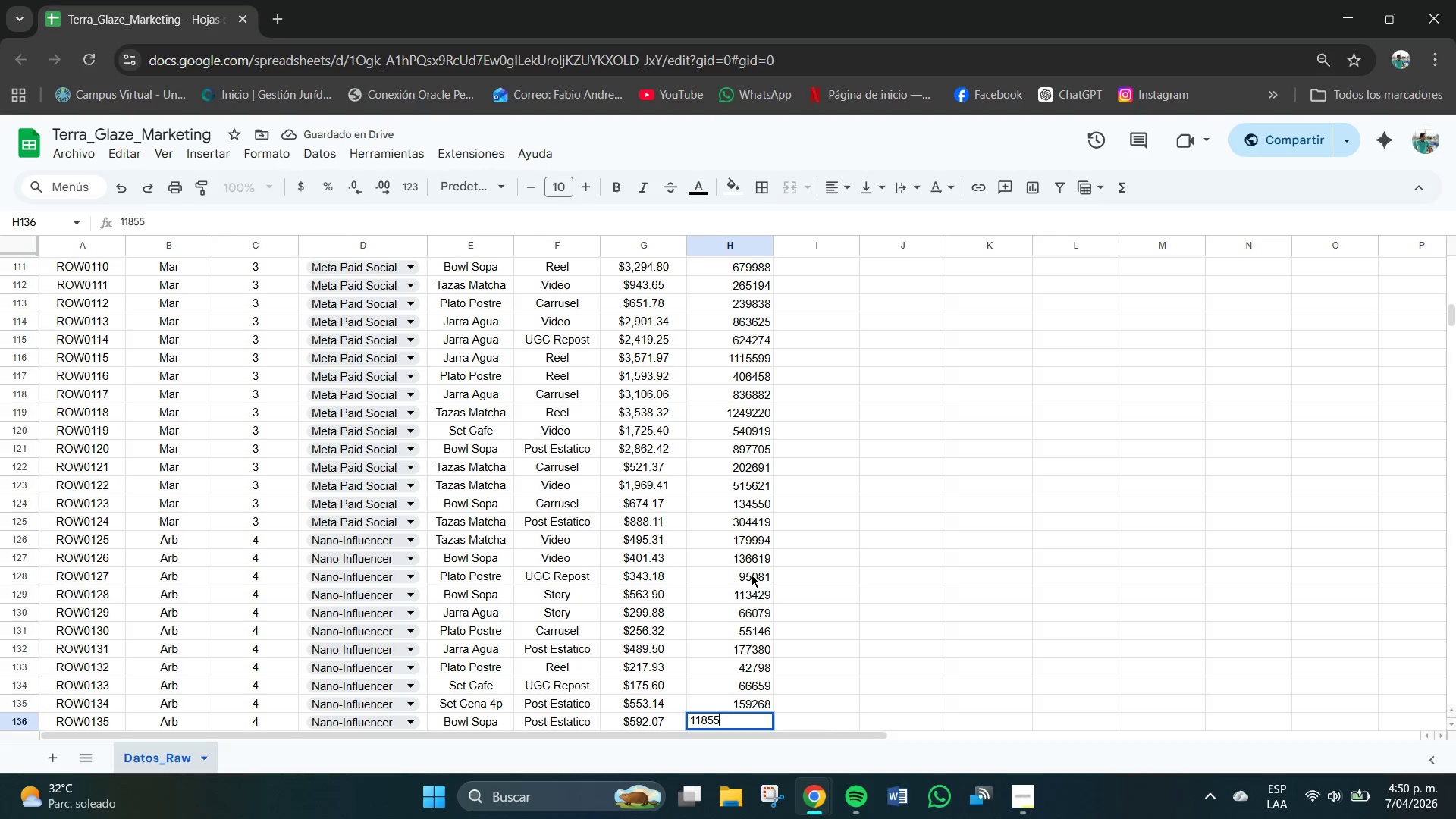 
key(Numpad5)
 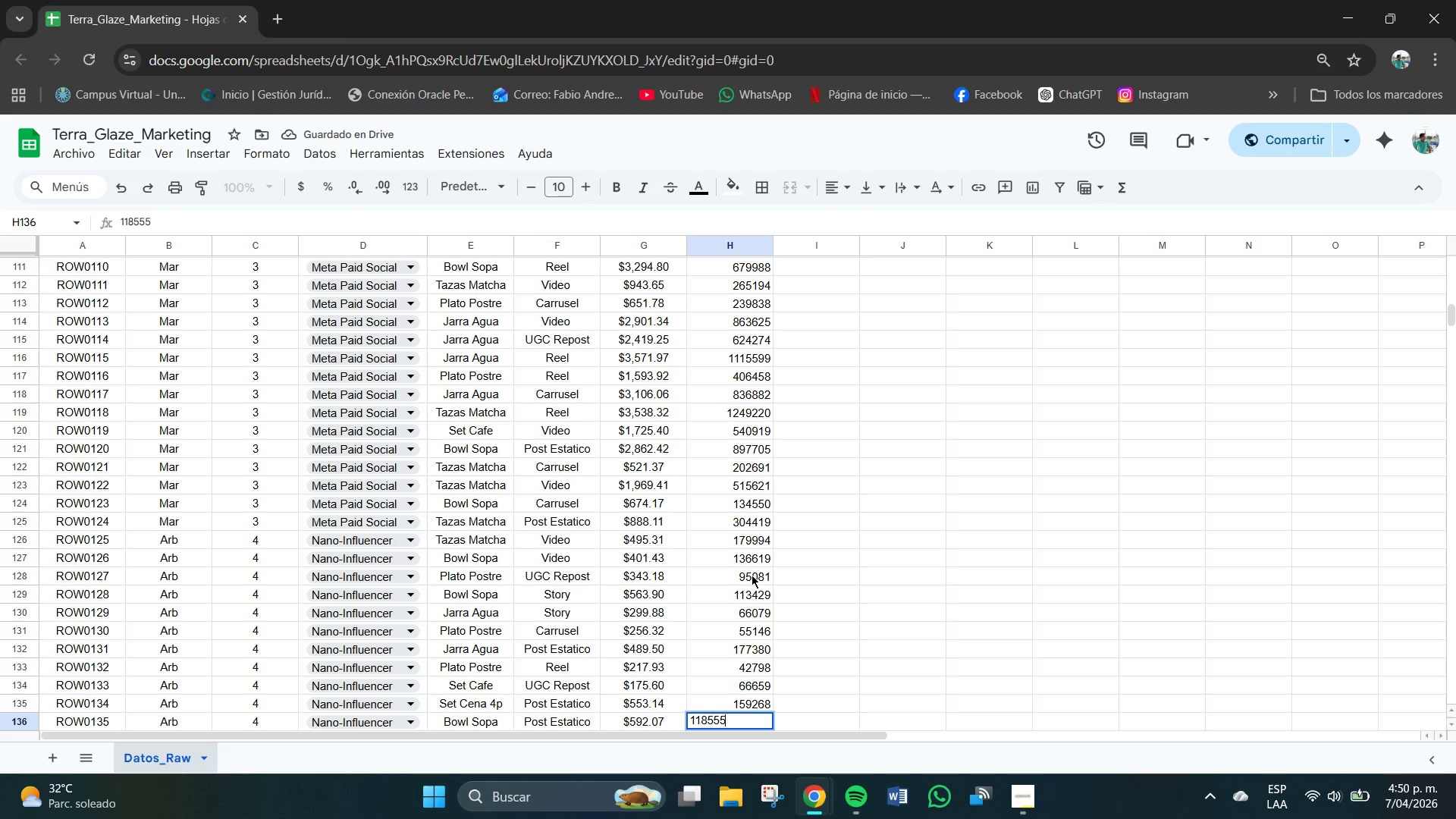 
key(Numpad5)
 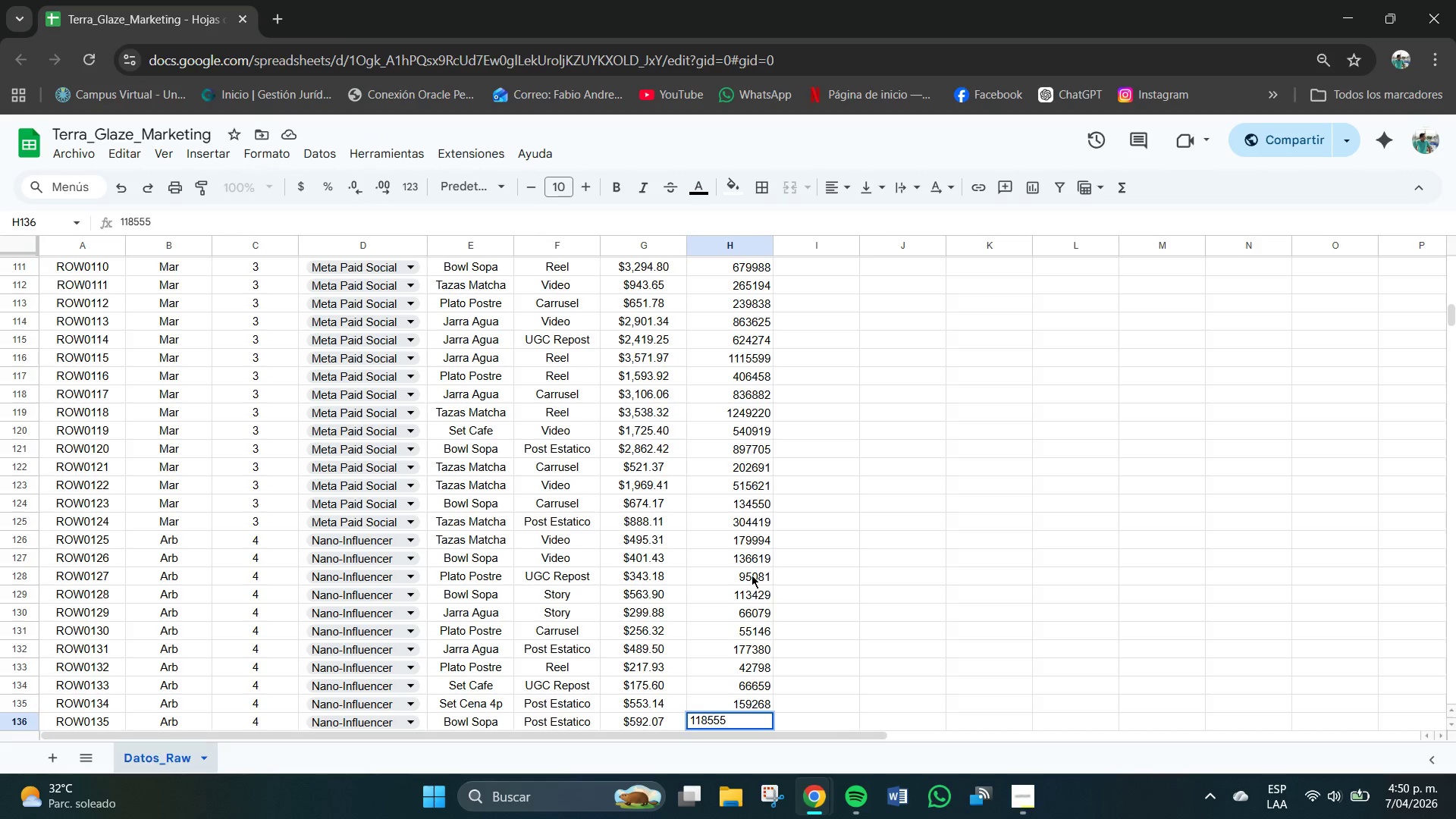 
key(NumpadEnter)
 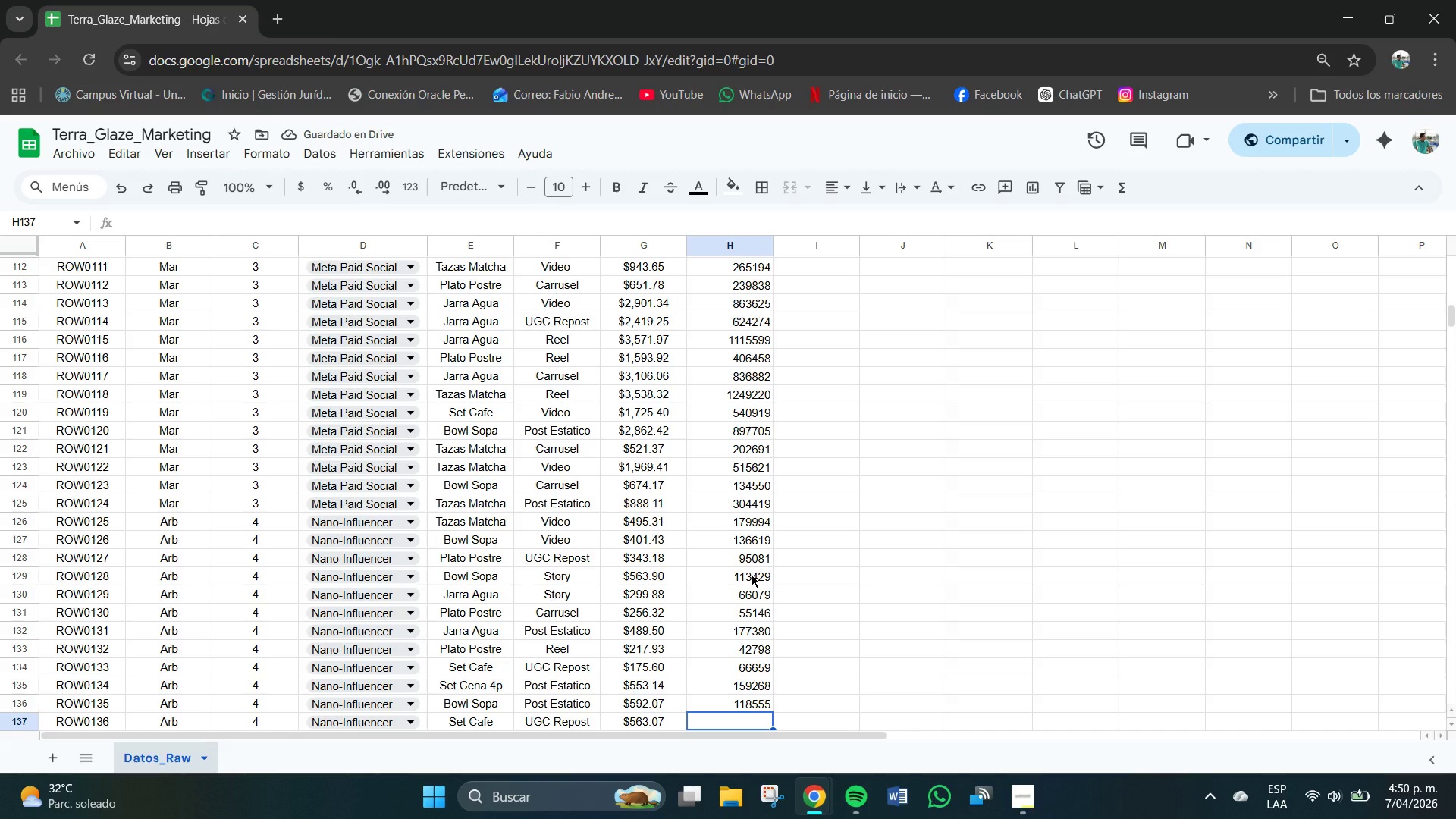 
wait(5.53)
 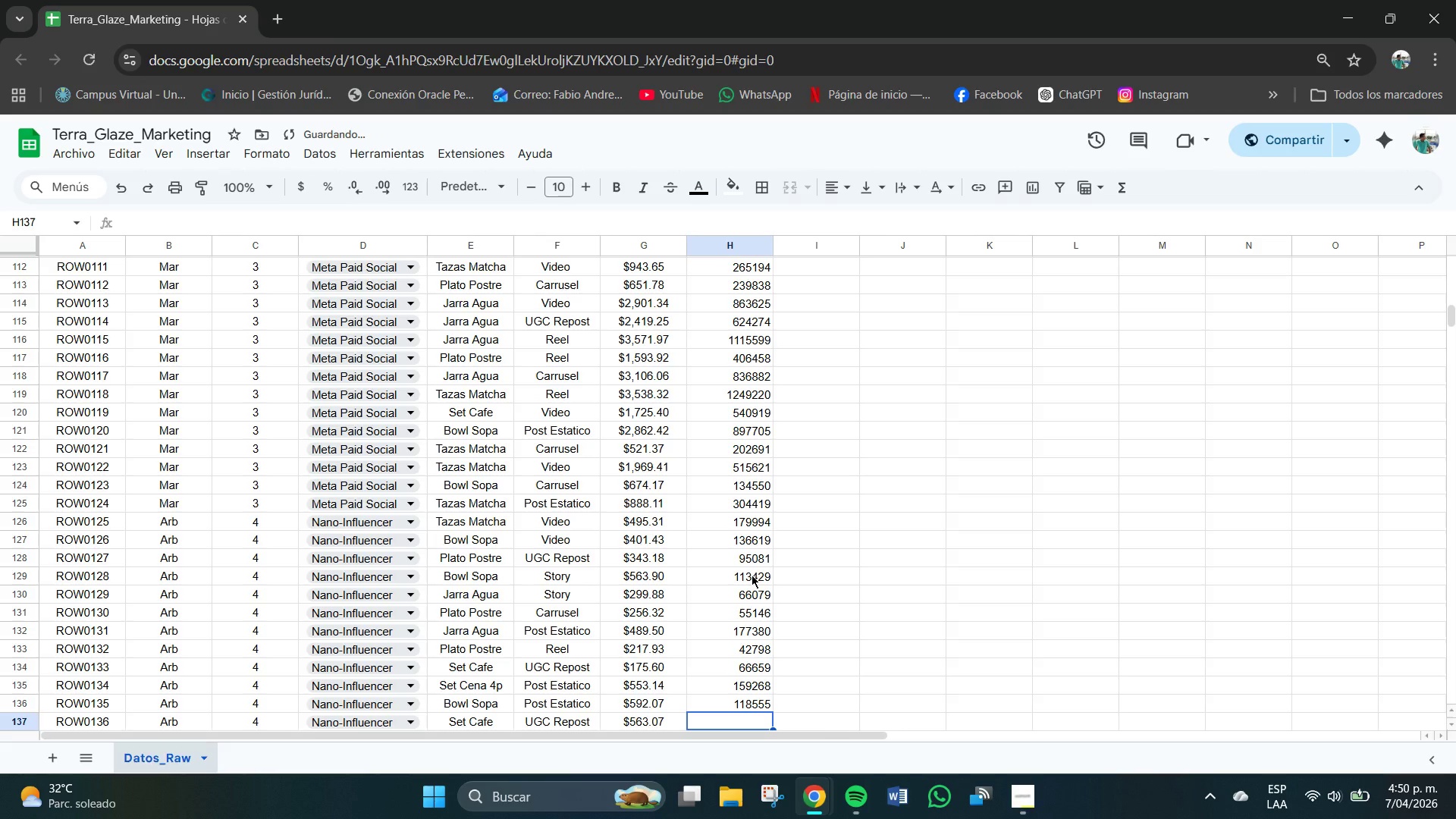 
key(Numpad1)
 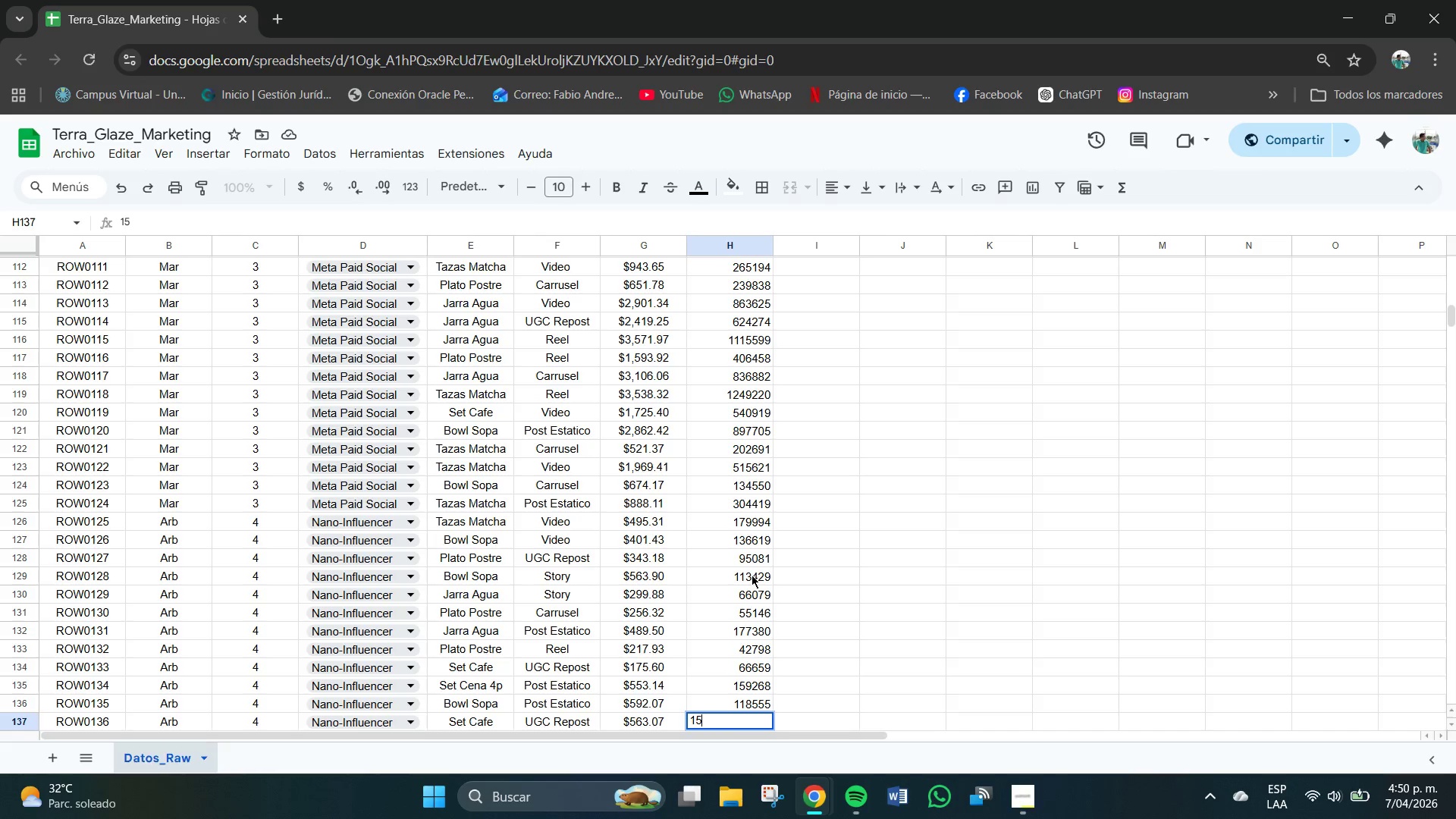 
key(Numpad5)
 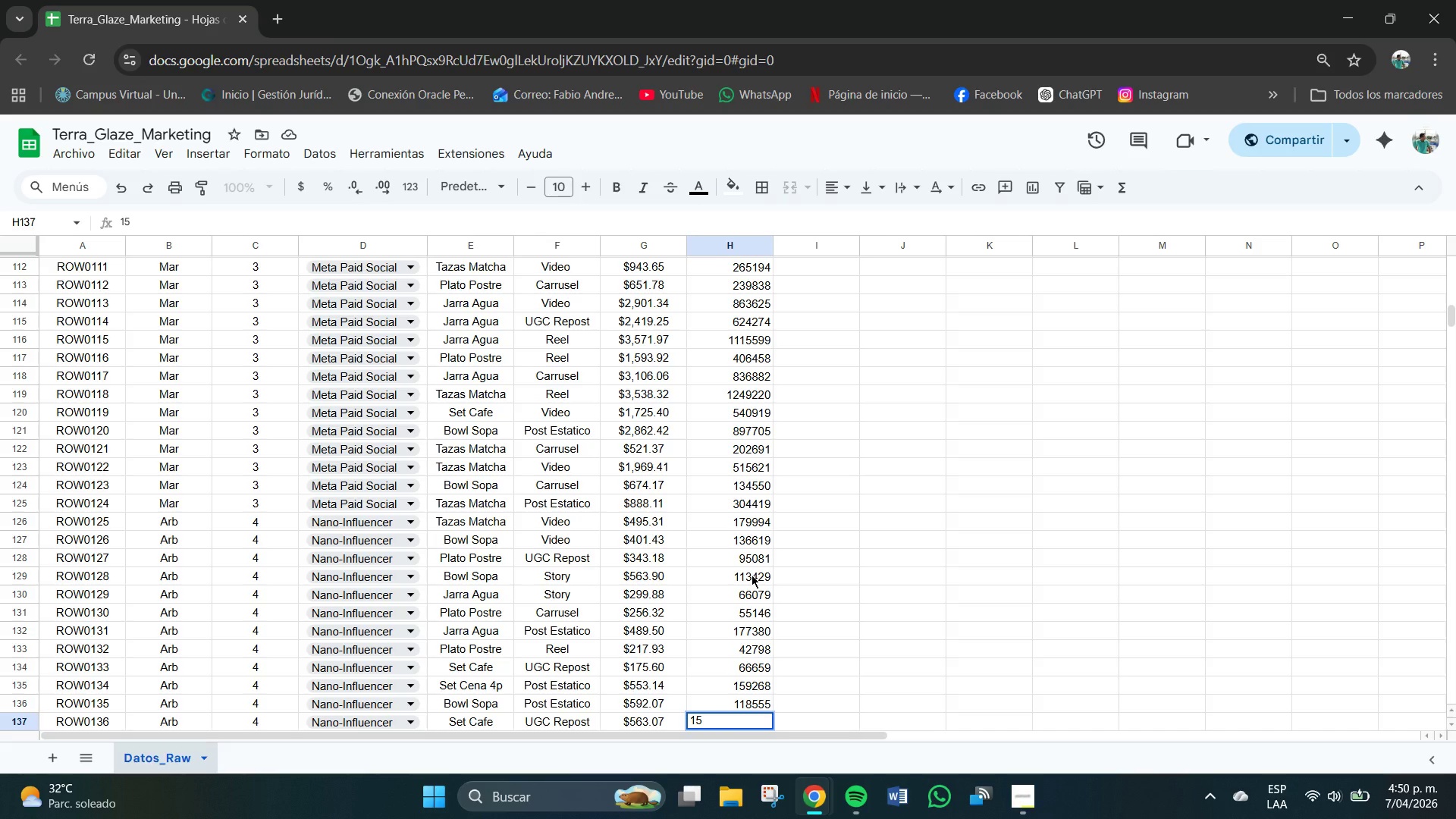 
key(Numpad3)
 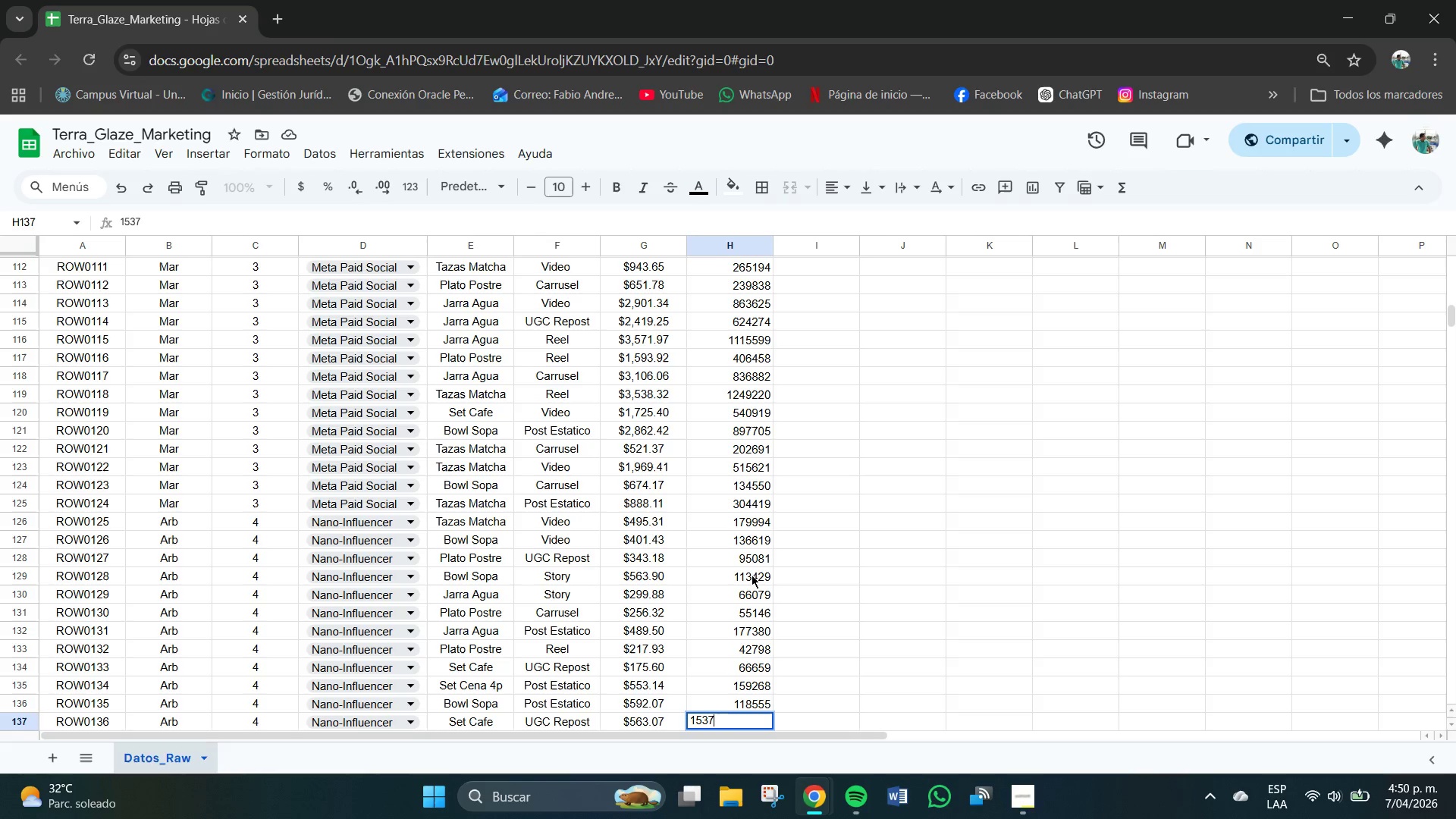 
key(Numpad7)
 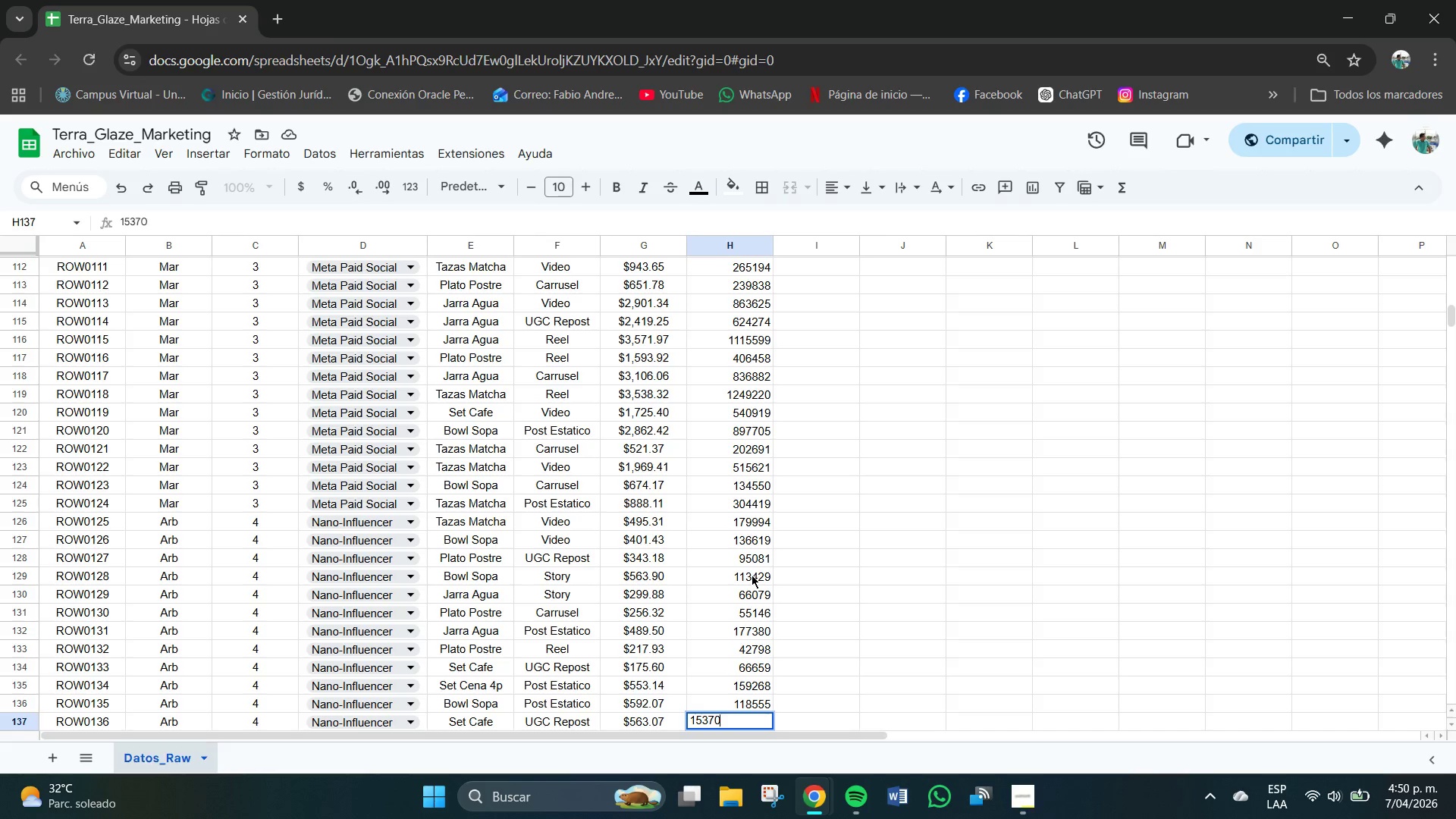 
key(Numpad0)
 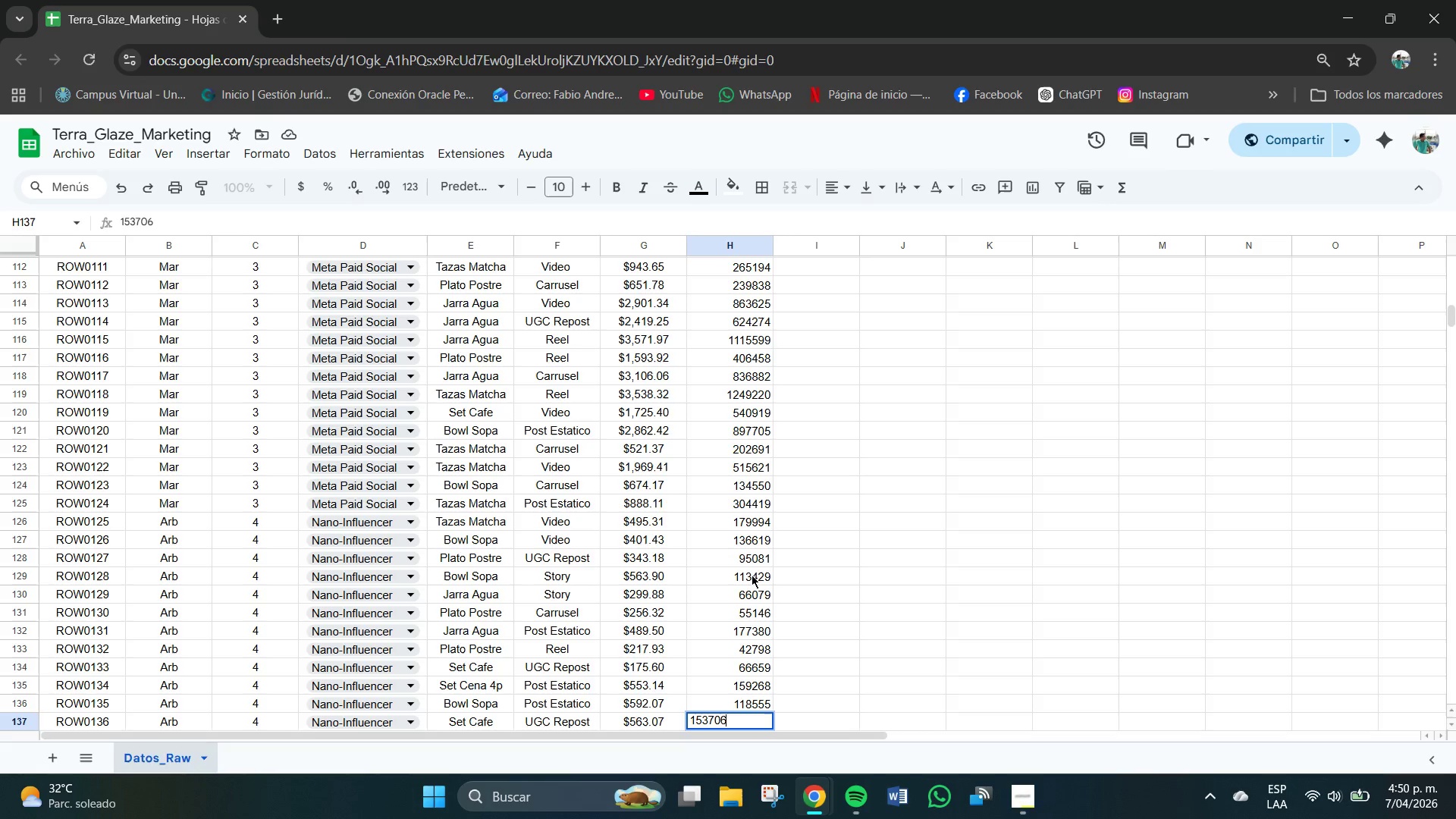 
key(Numpad6)
 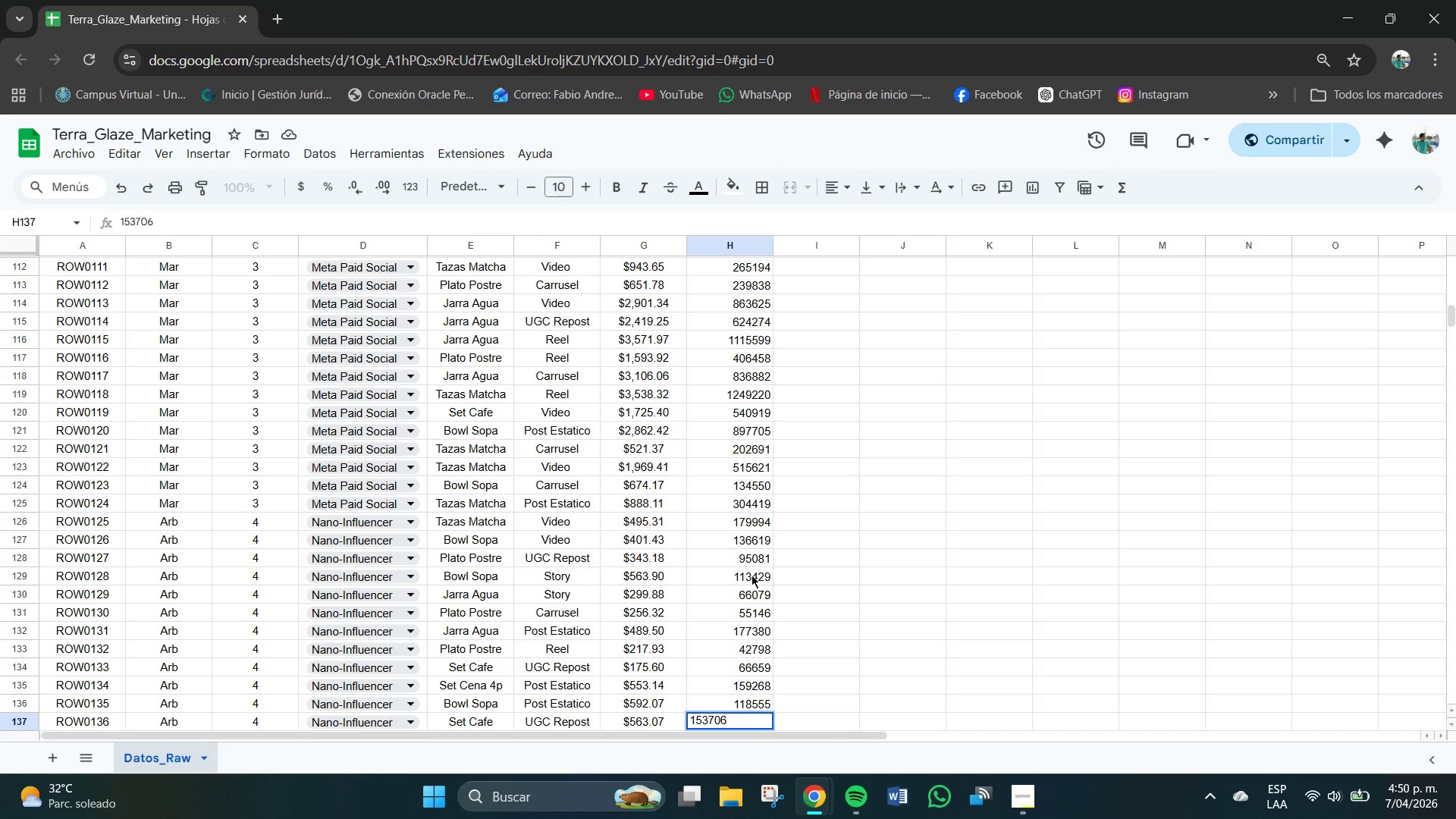 
key(NumpadEnter)
 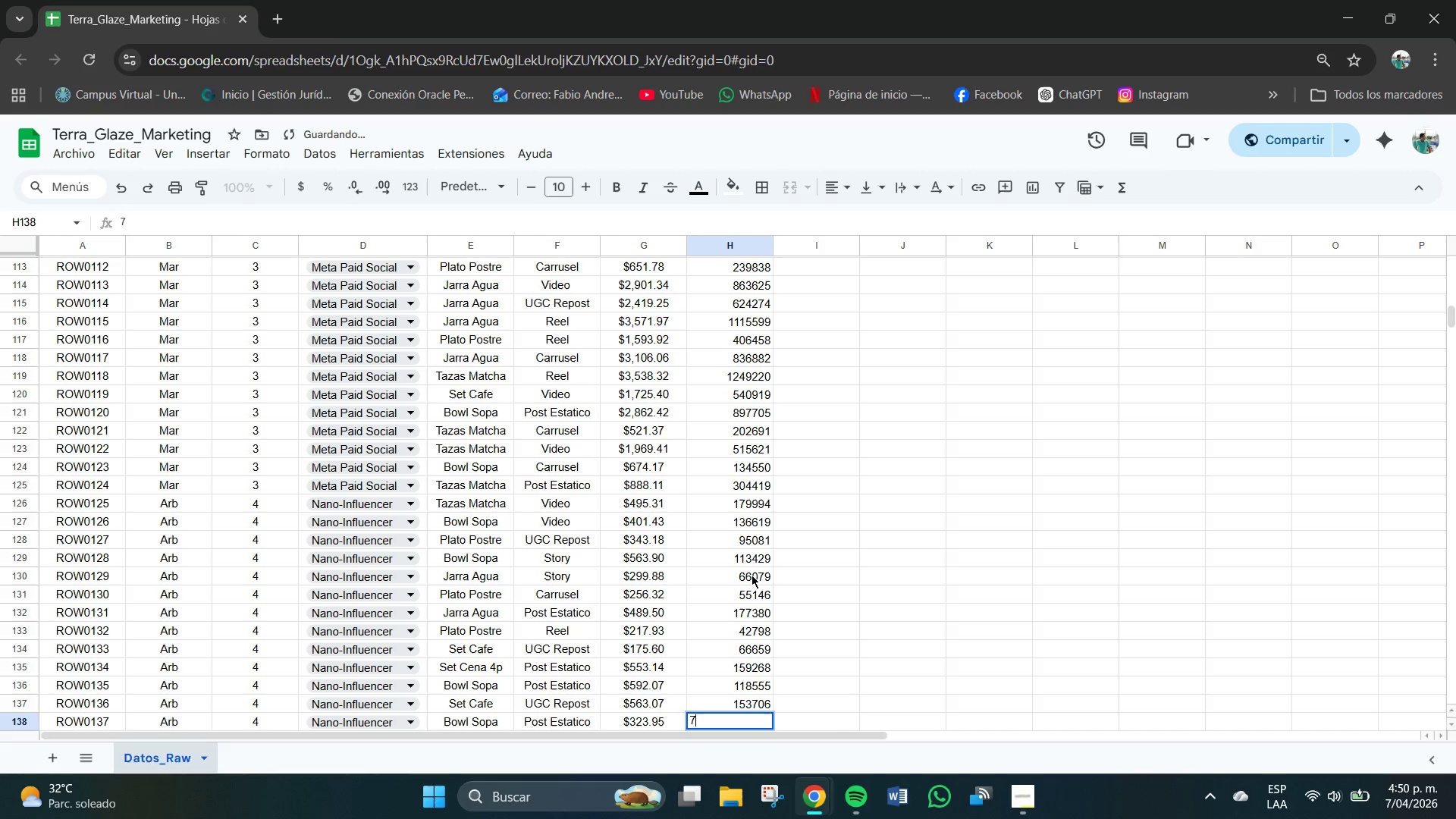 
key(Numpad7)
 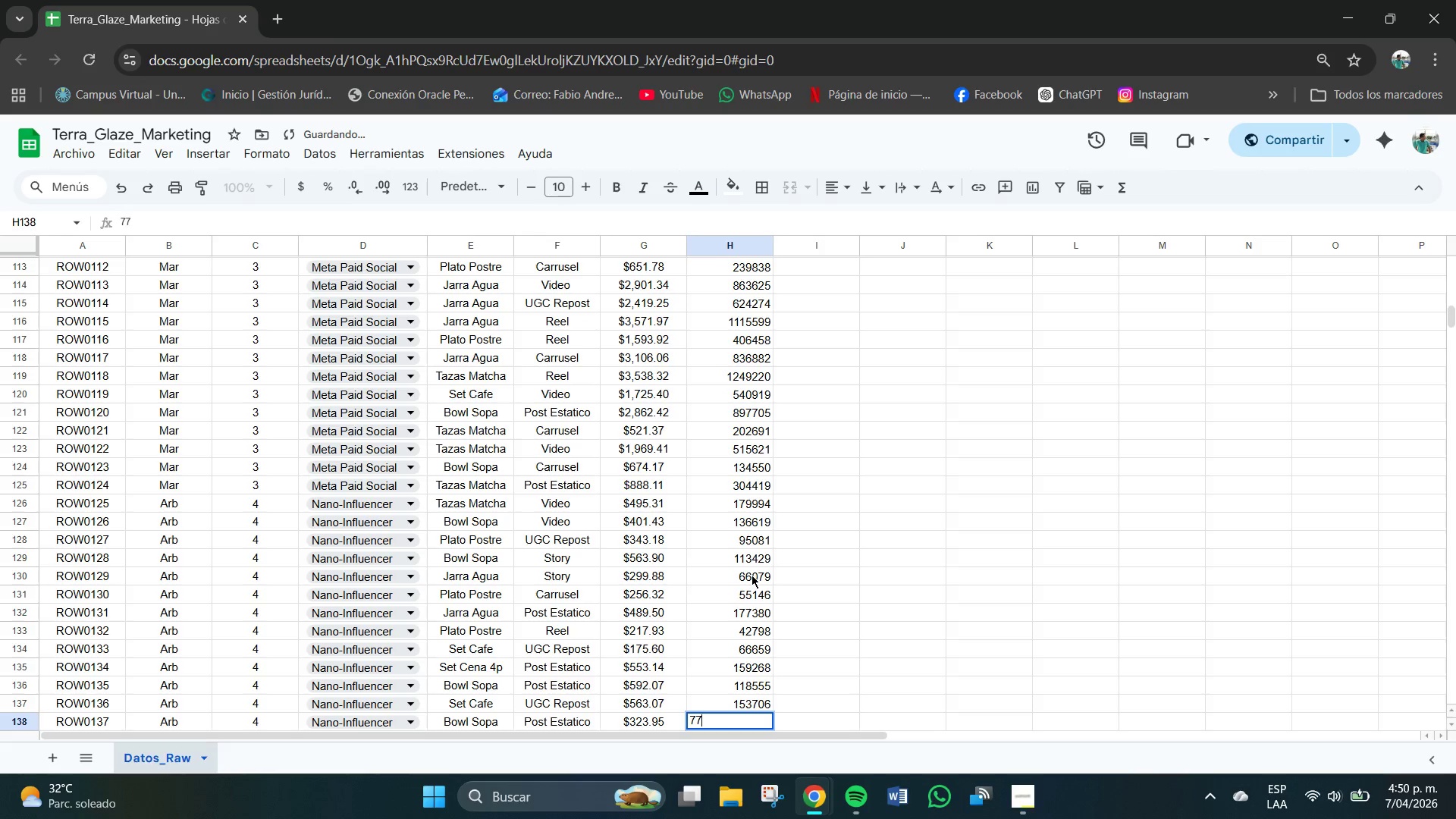 
key(Numpad7)
 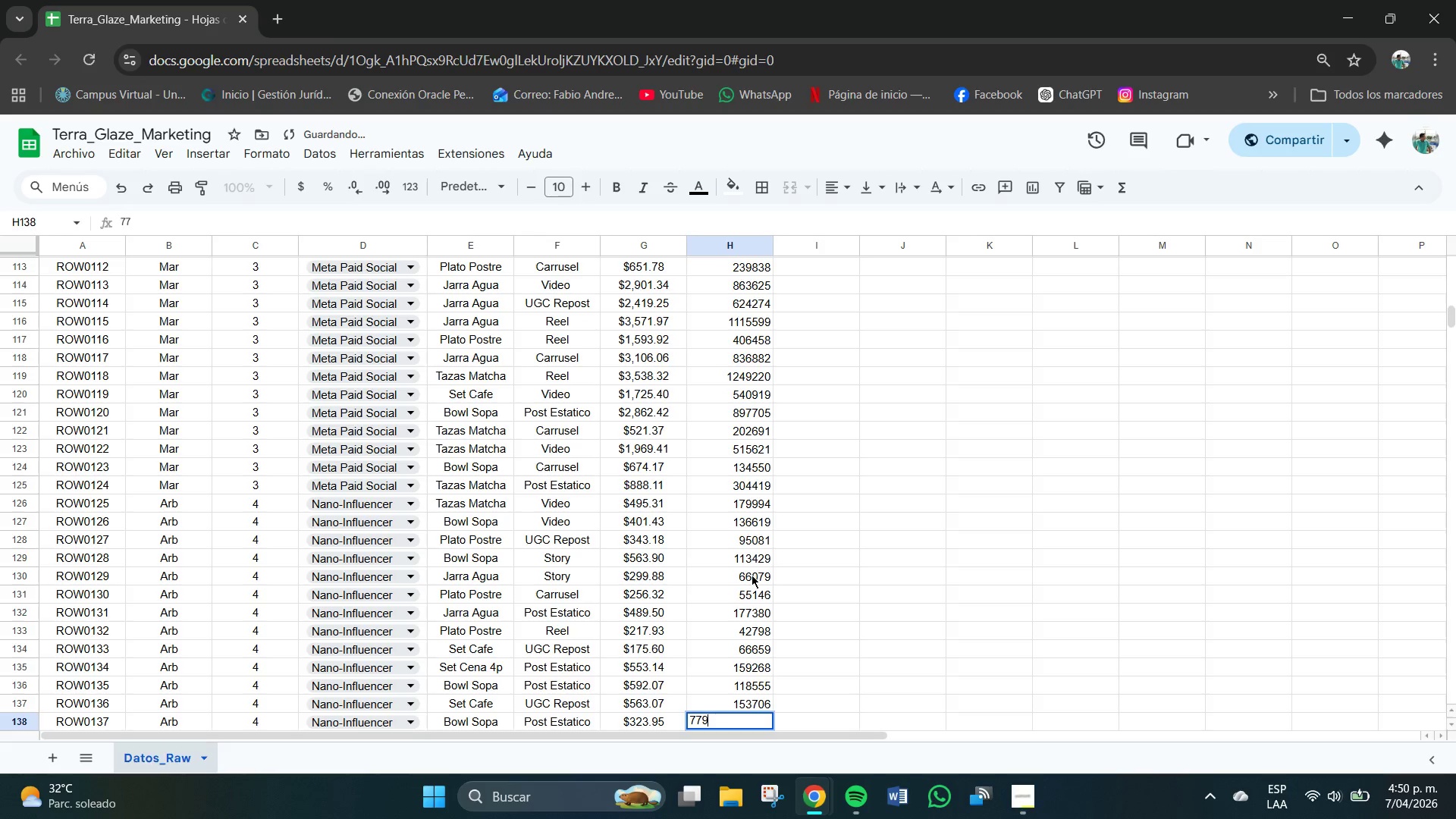 
key(Numpad9)
 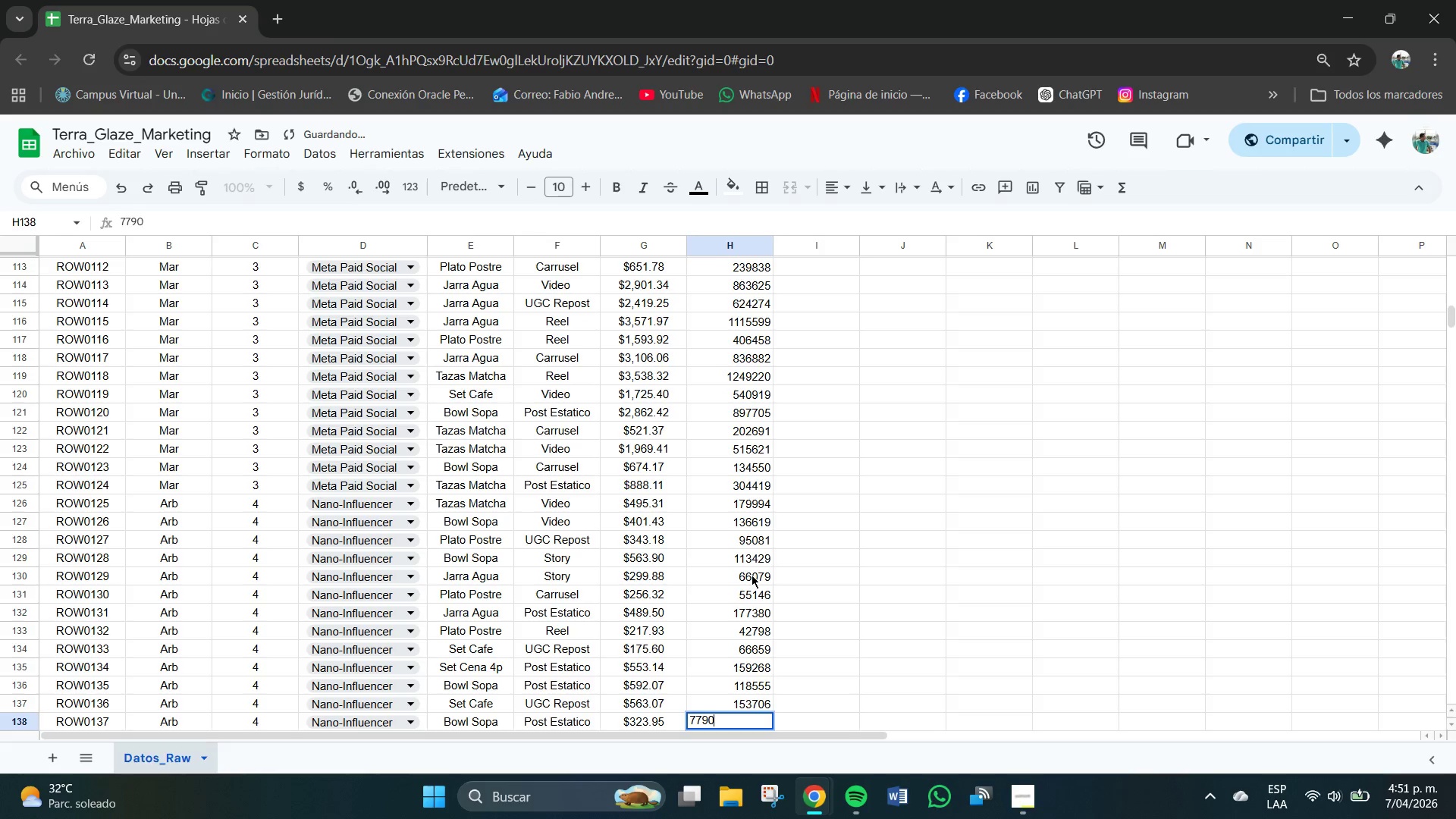 
key(Numpad0)
 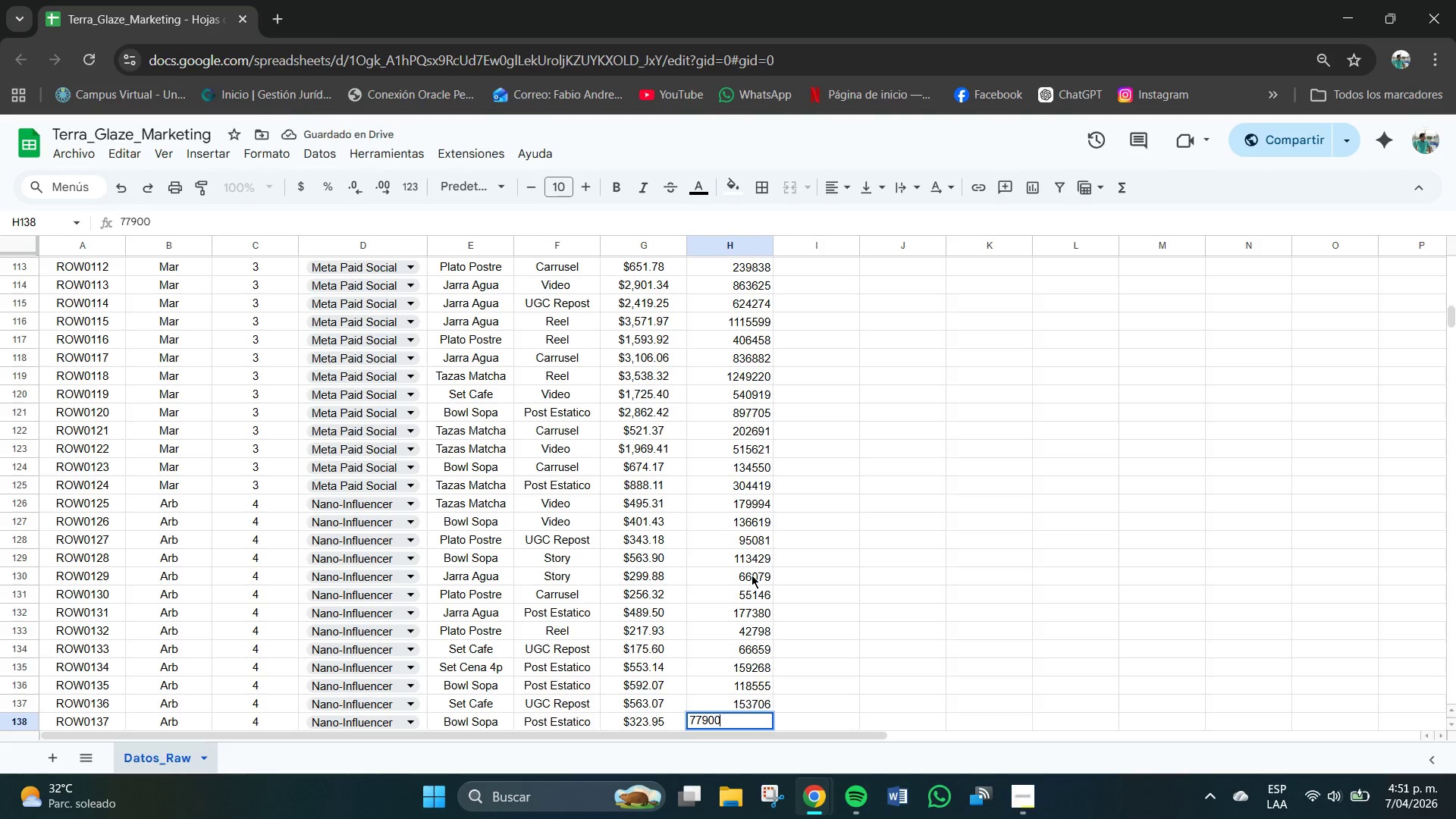 
key(Numpad0)
 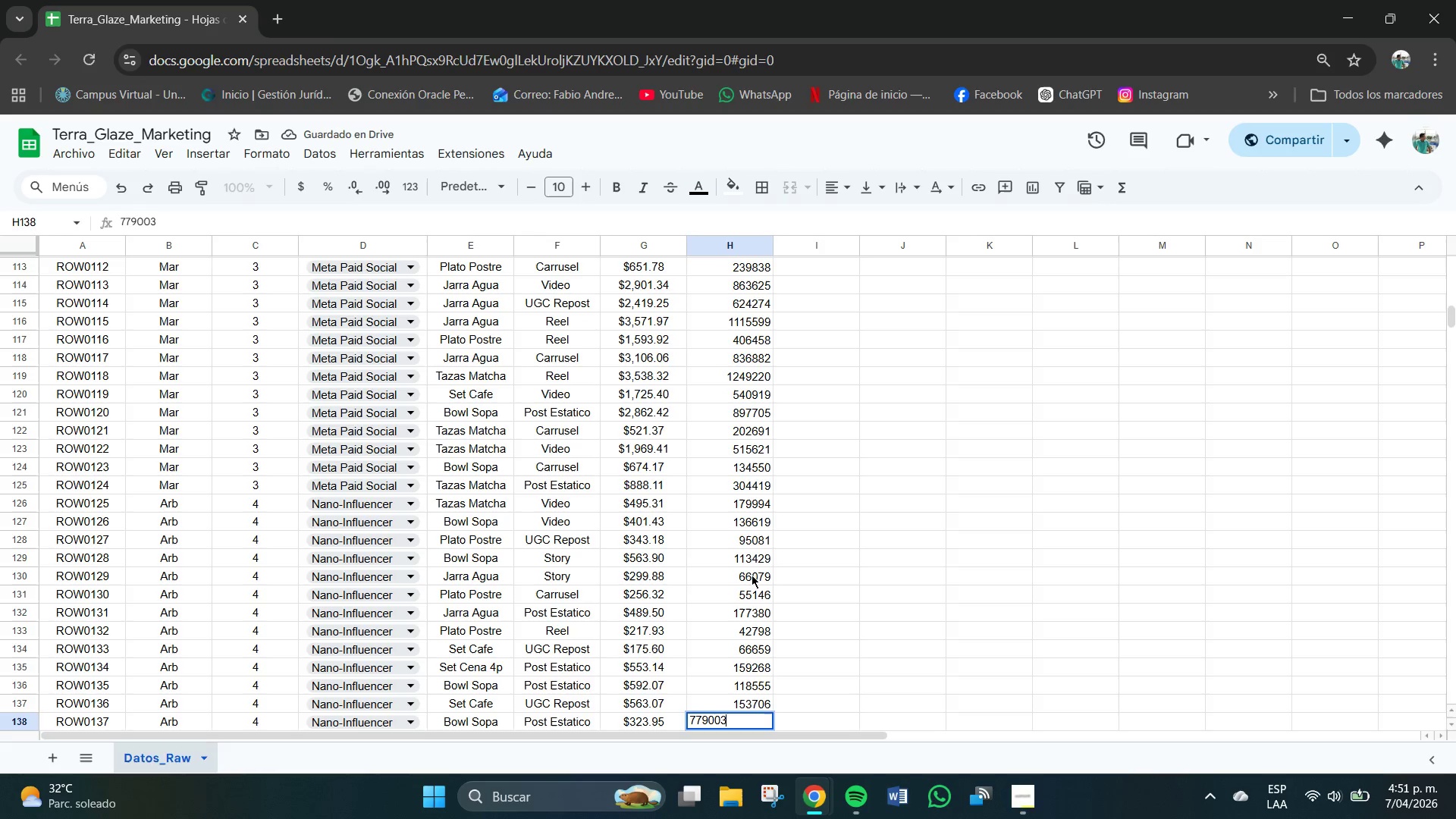 
key(Numpad3)
 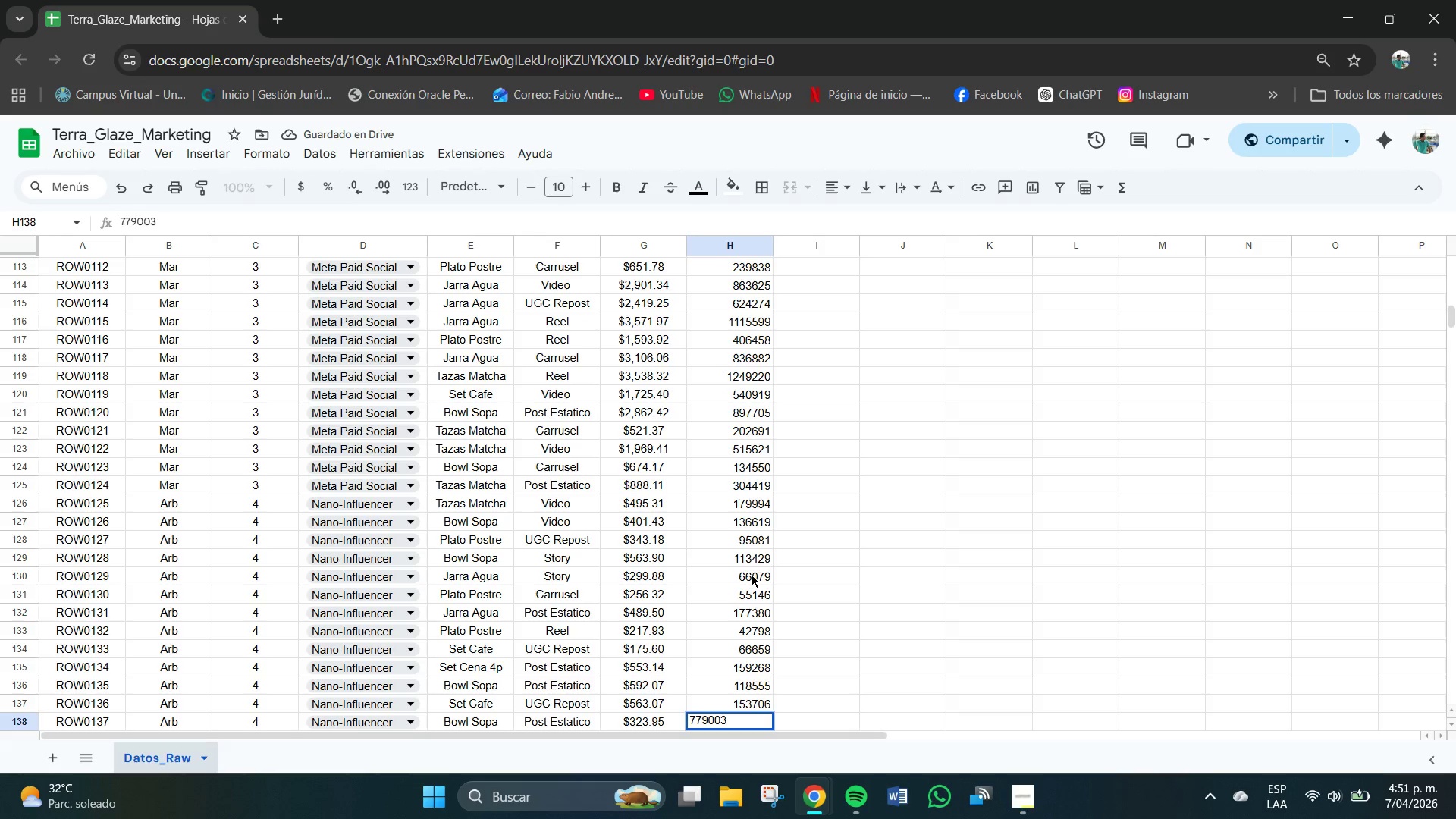 
key(Backspace)
 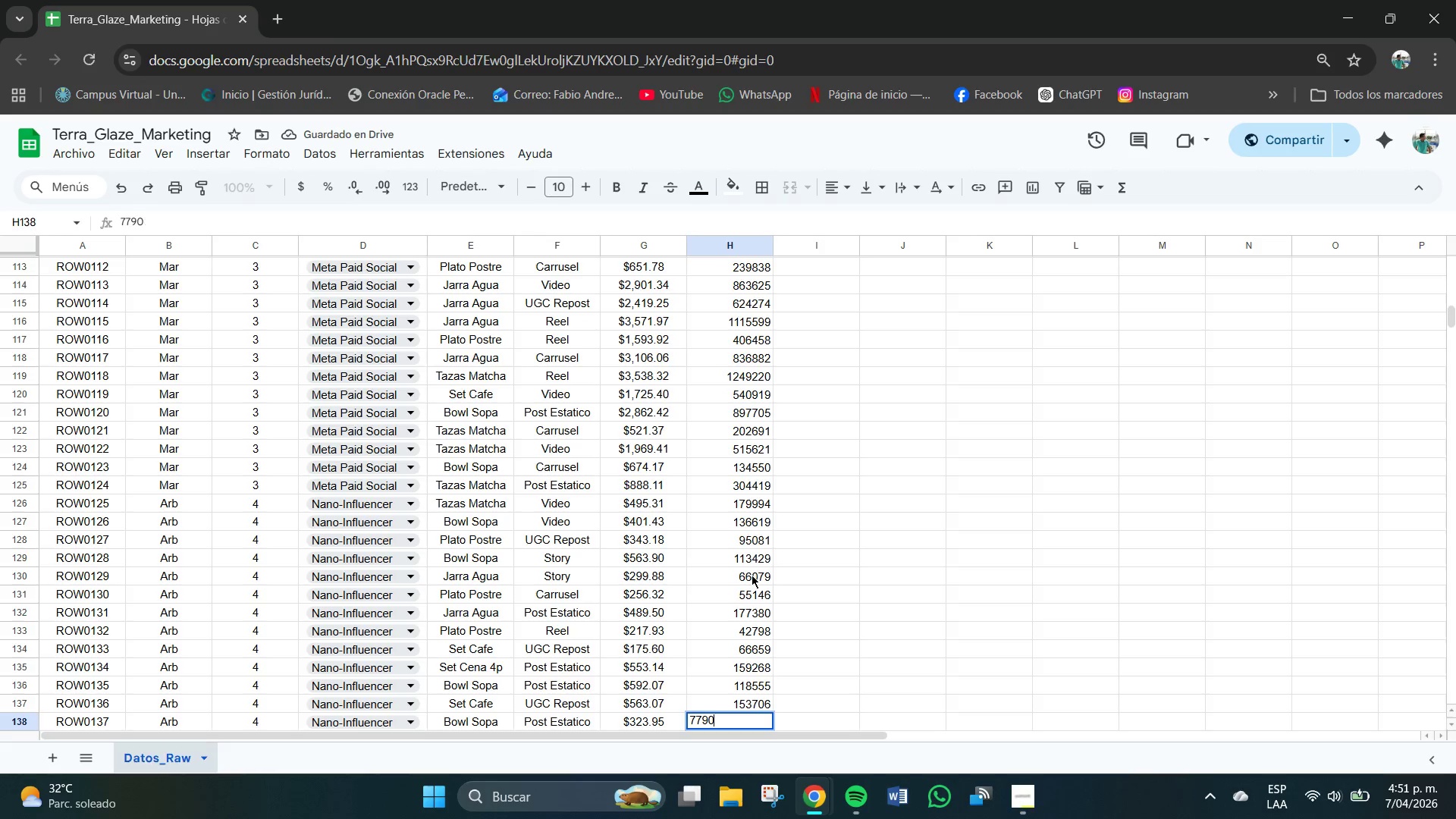 
key(Backspace)
 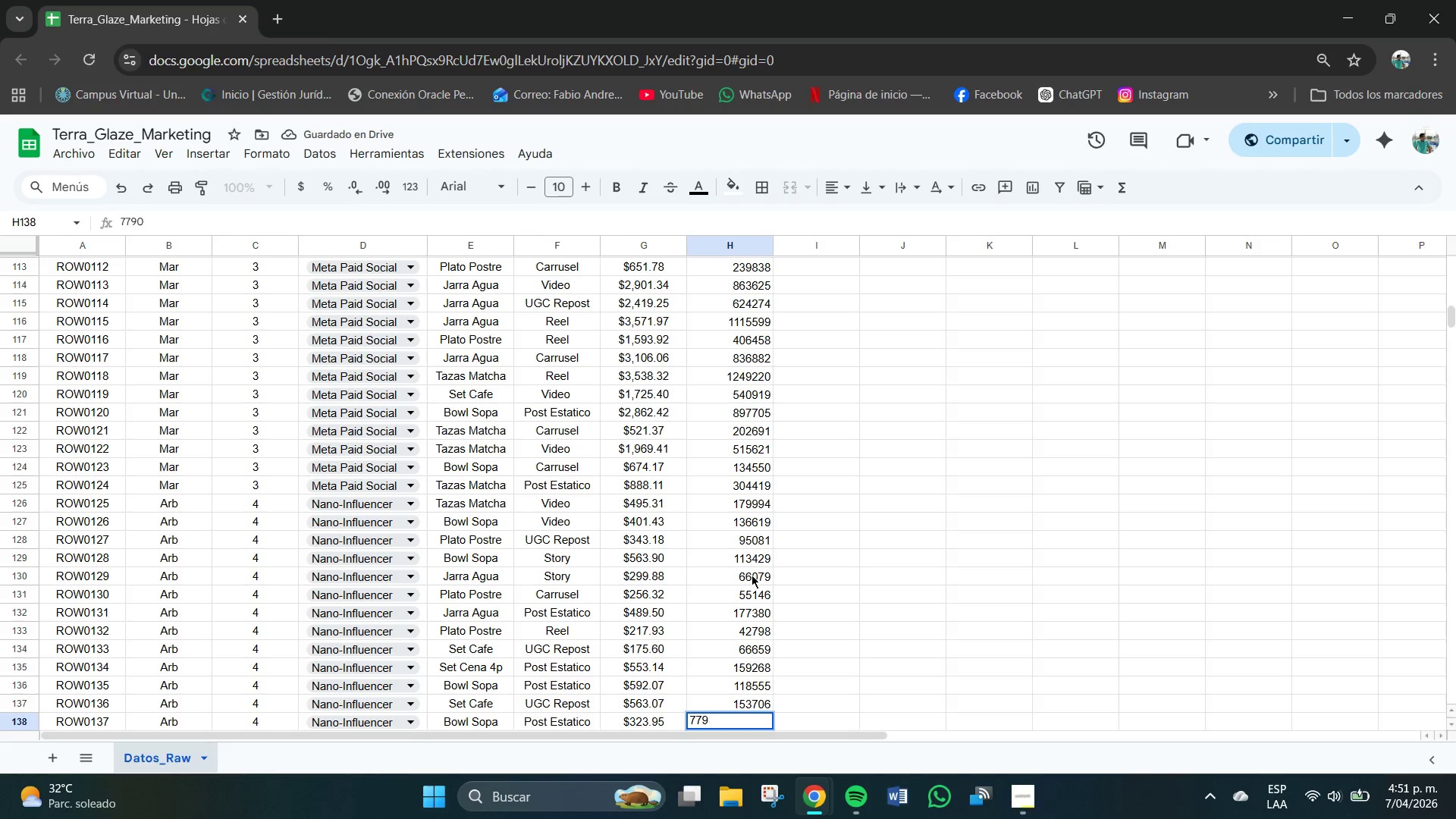 
key(Backspace)
 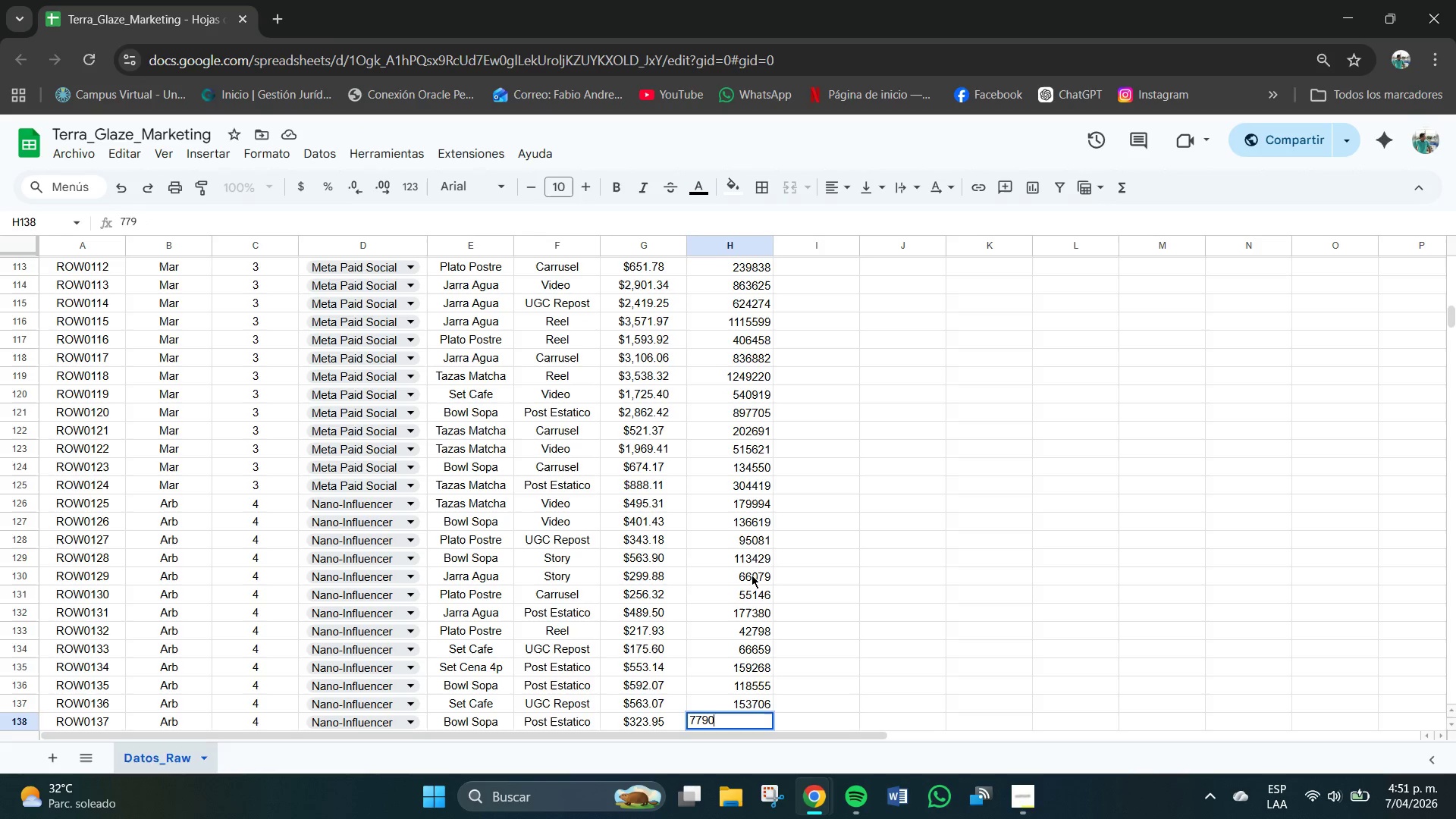 
key(Numpad0)
 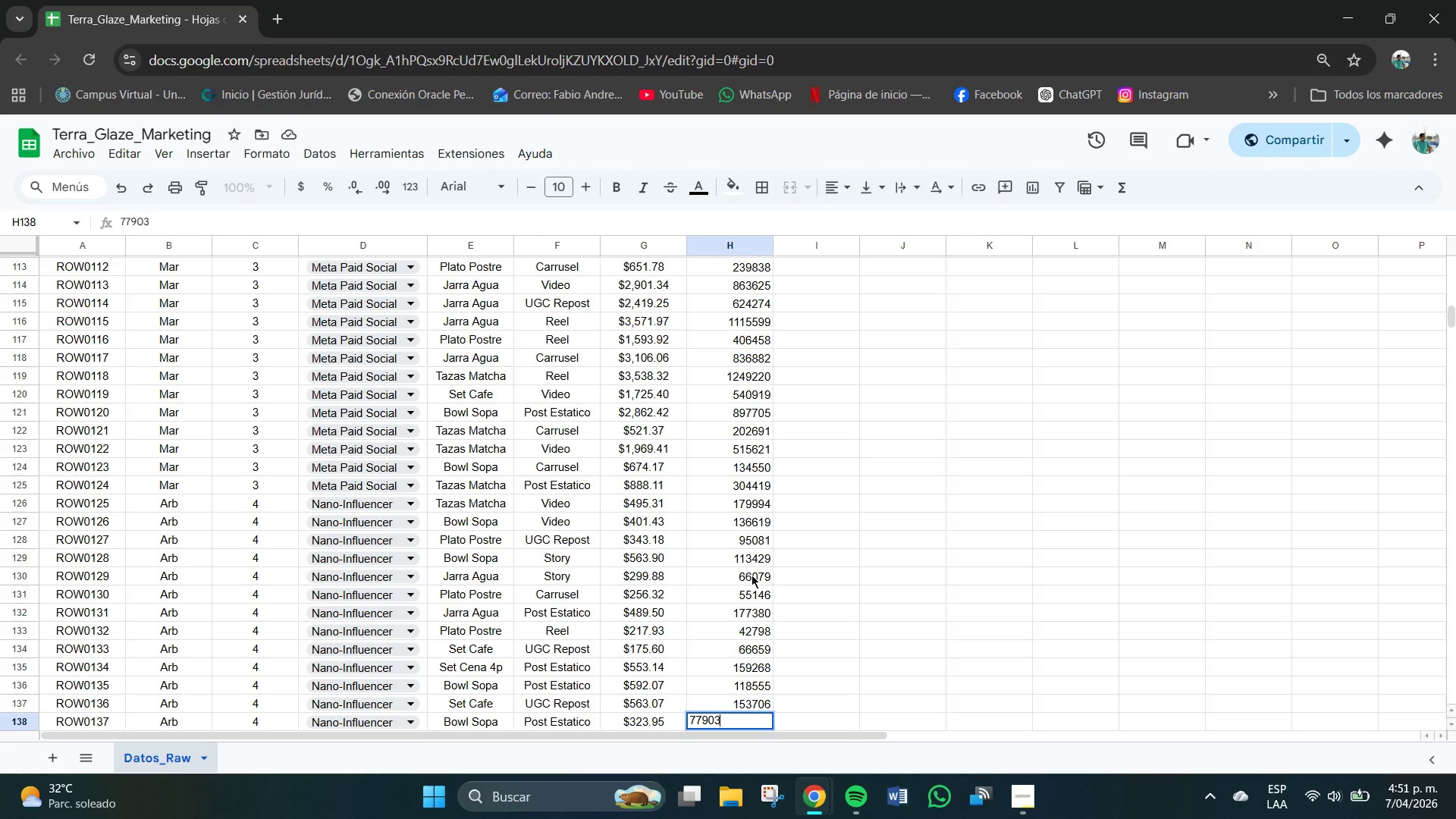 
key(Numpad3)
 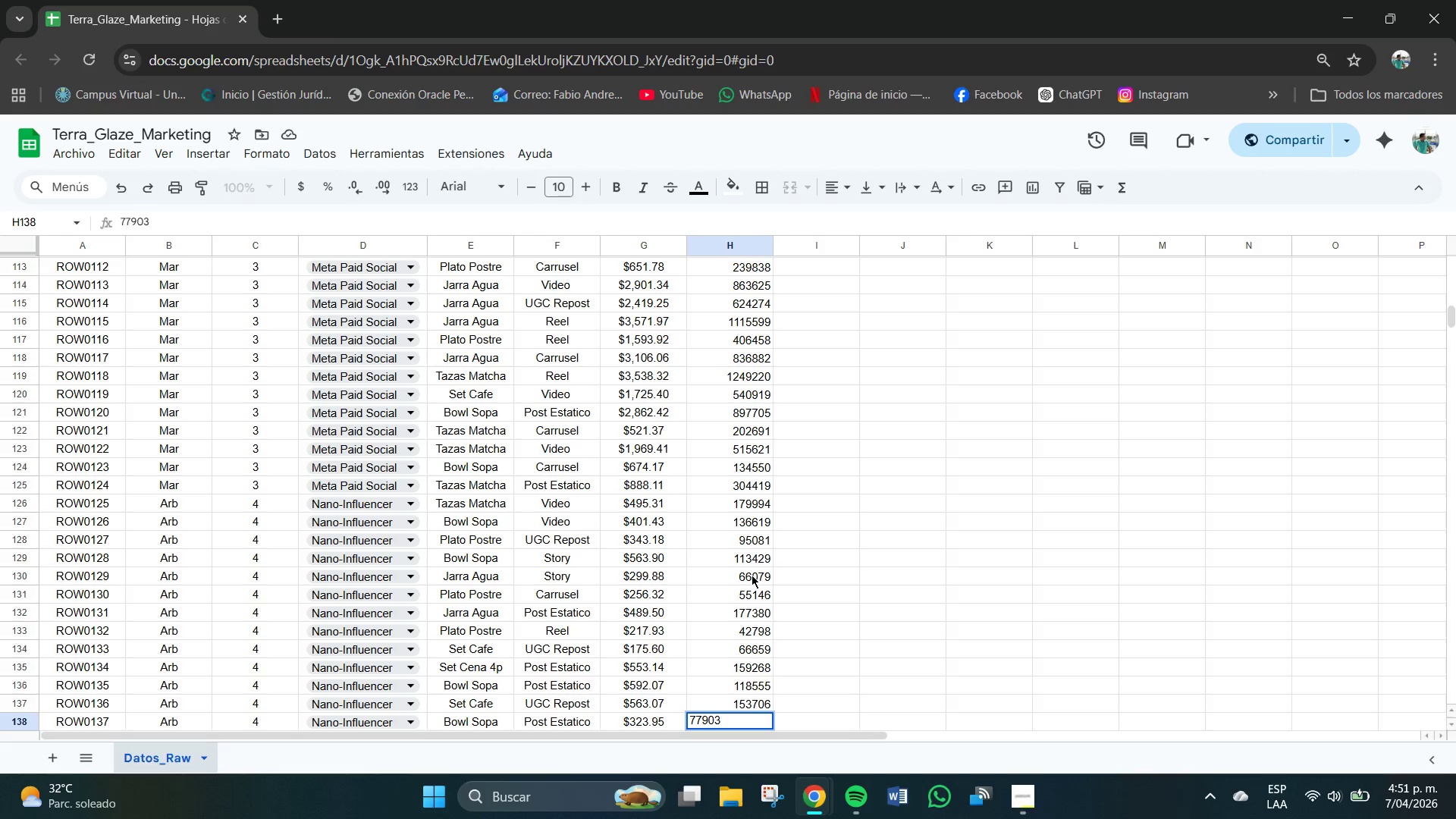 
key(NumpadEnter)
 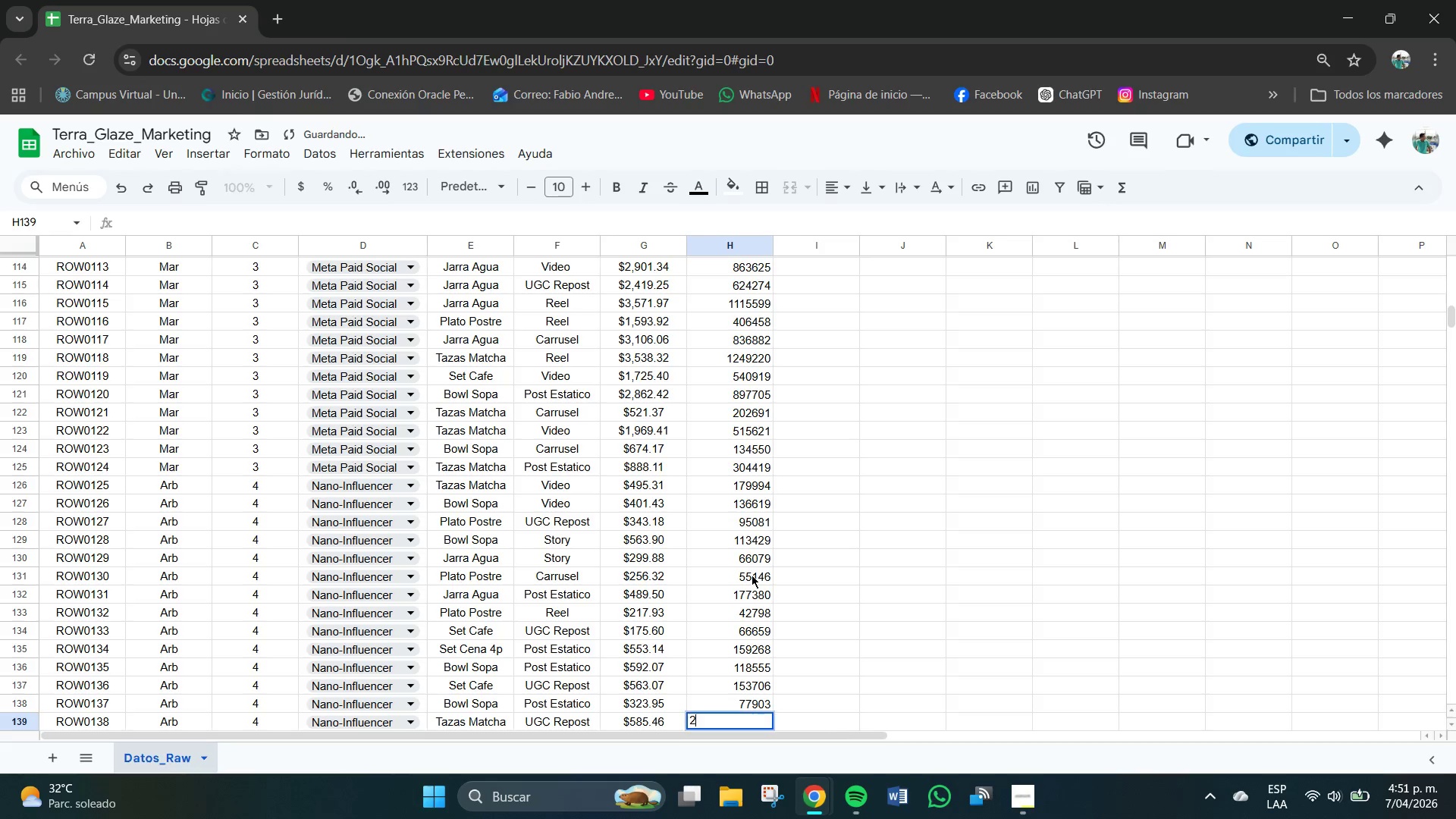 
key(Numpad2)
 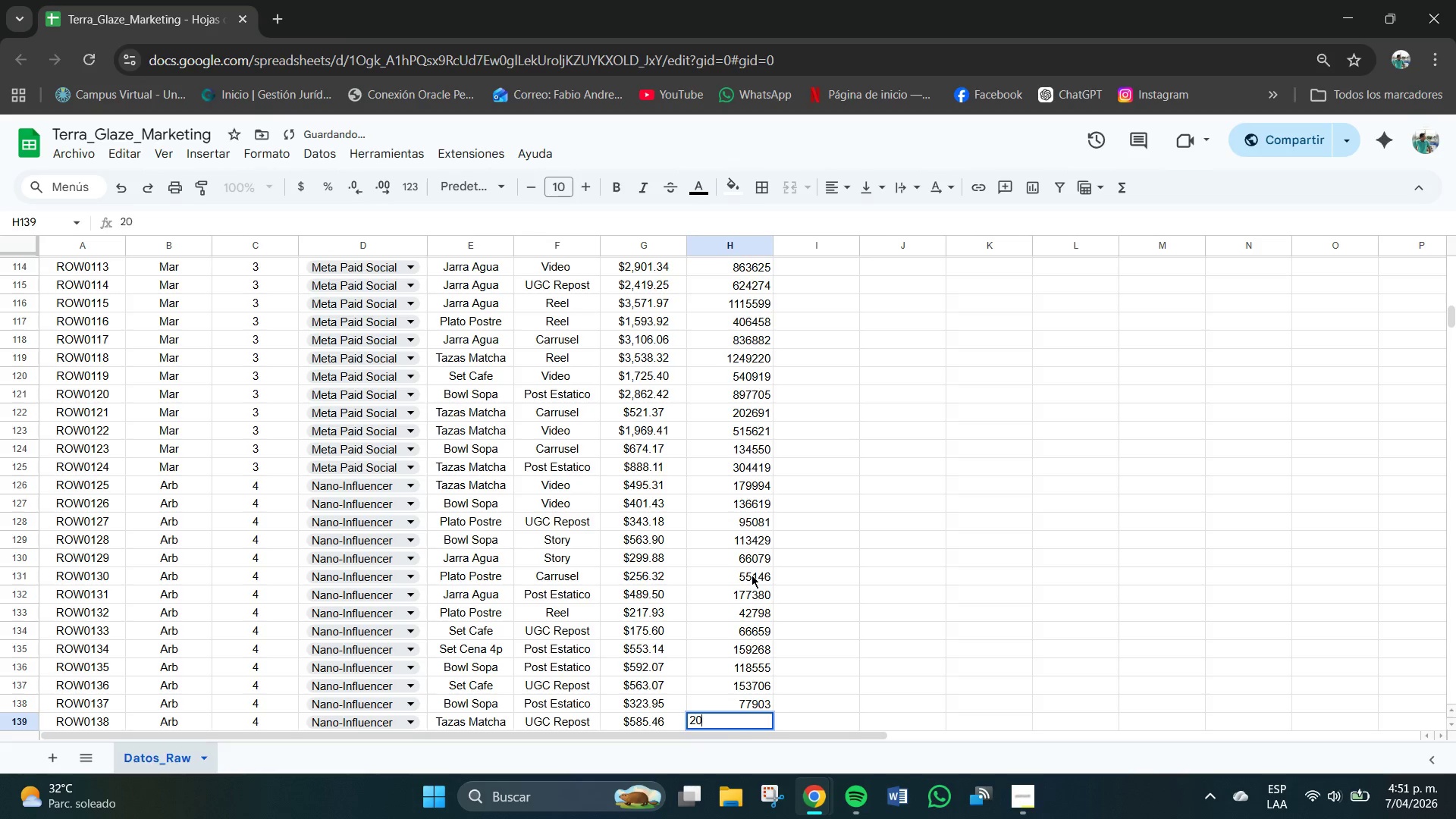 
key(Numpad0)
 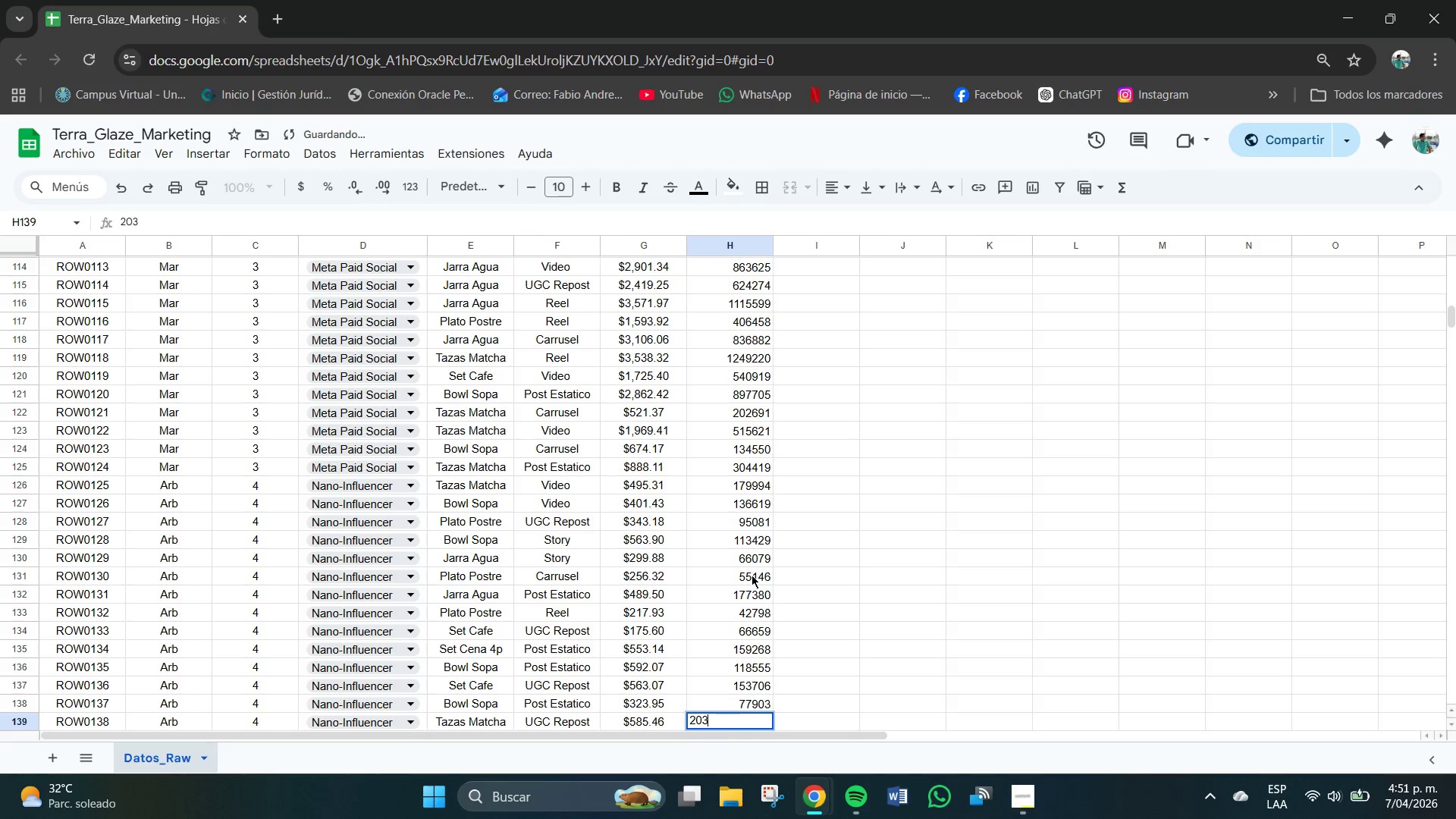 
key(Numpad3)
 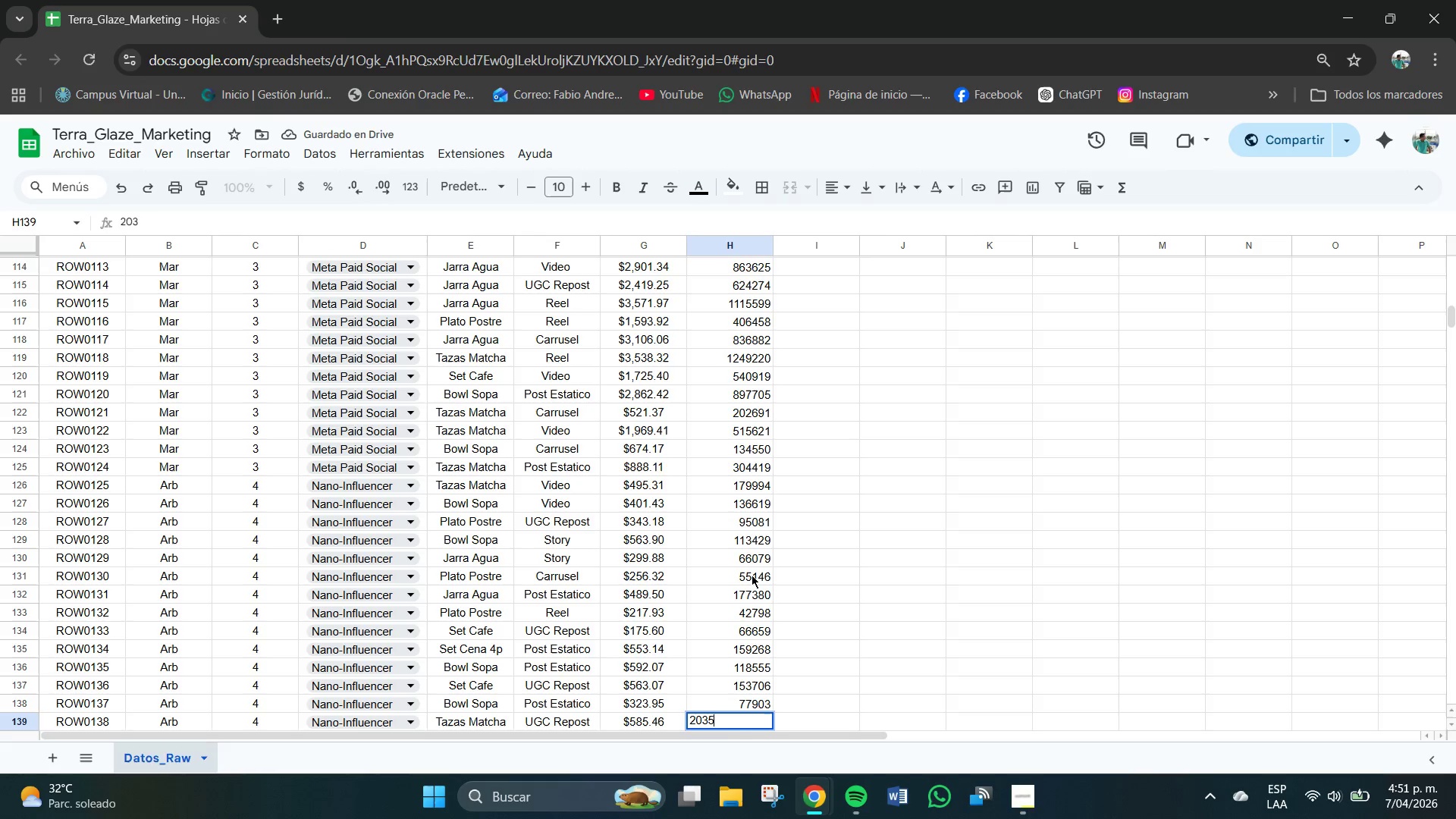 
key(Numpad5)
 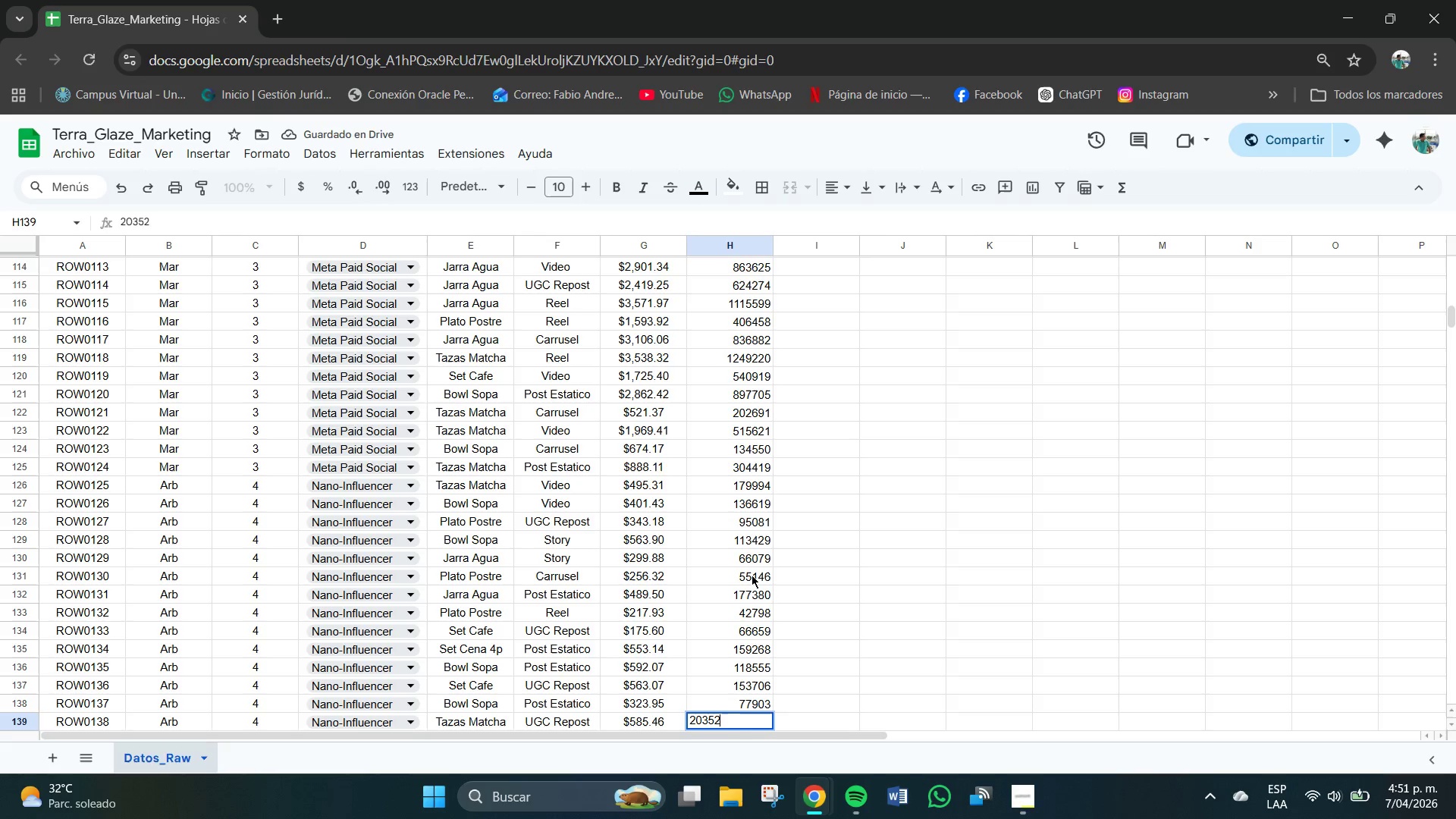 
key(Numpad2)
 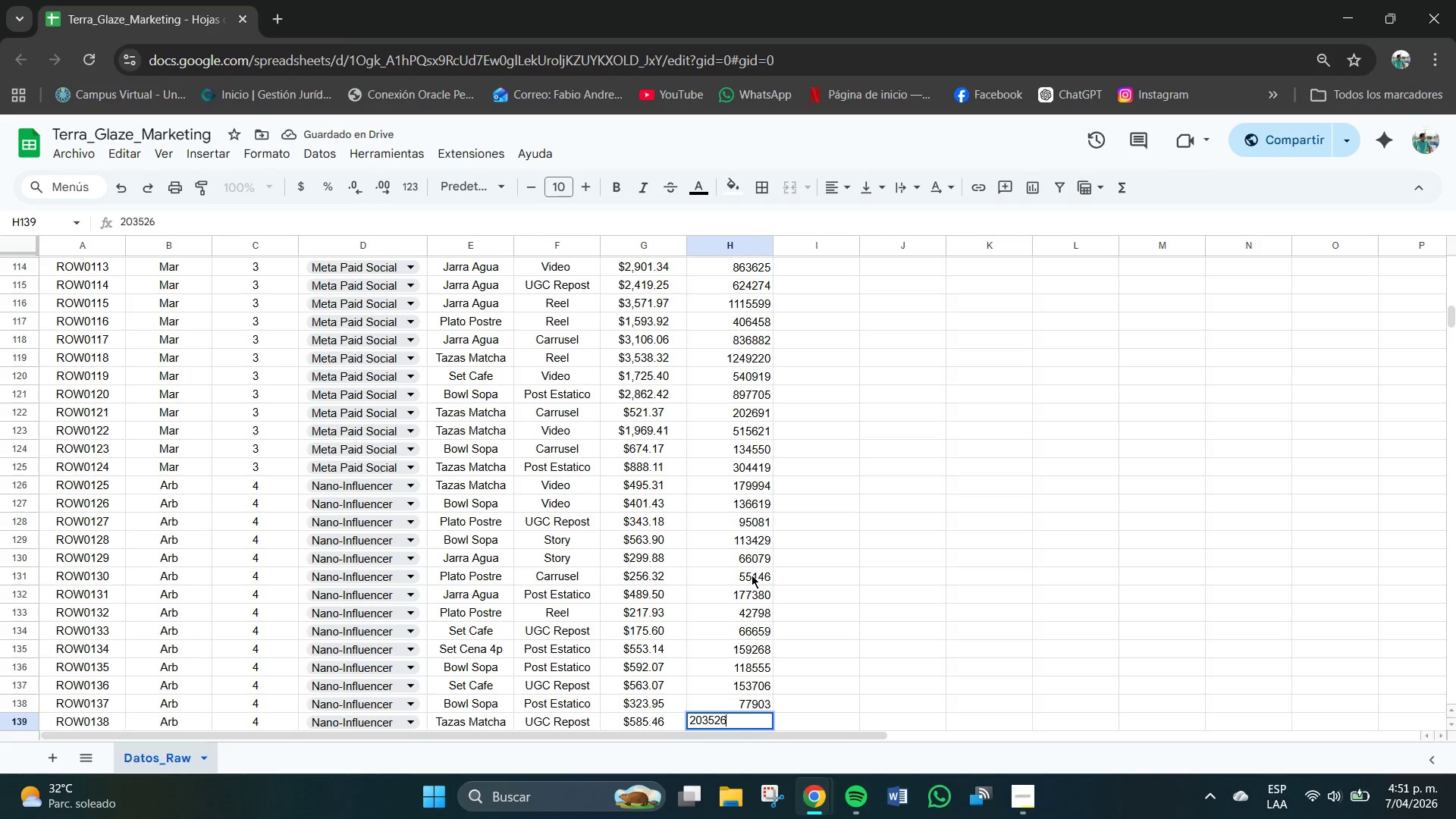 
key(Numpad6)
 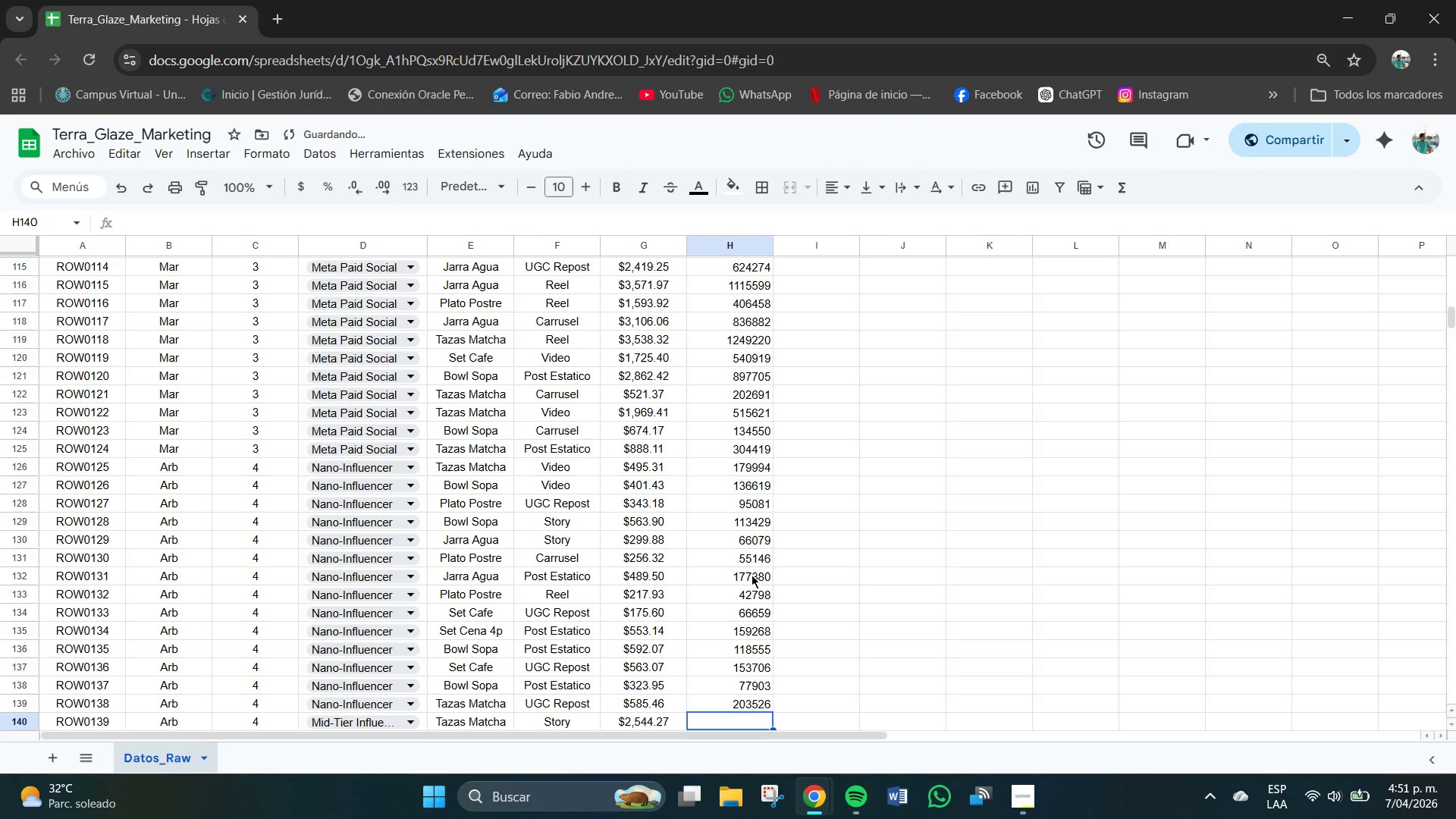 
key(NumpadEnter)
 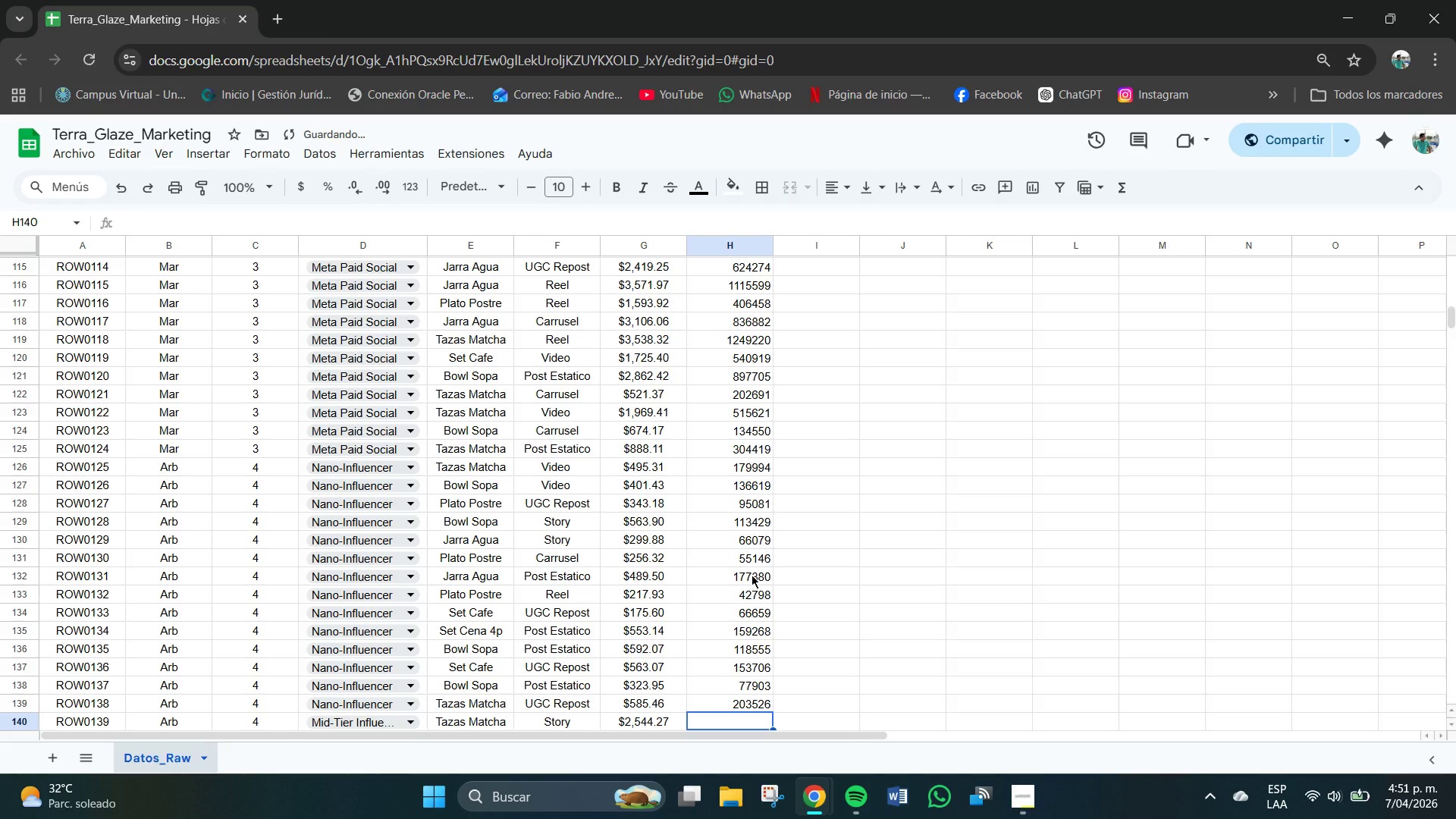 
key(Numpad7)
 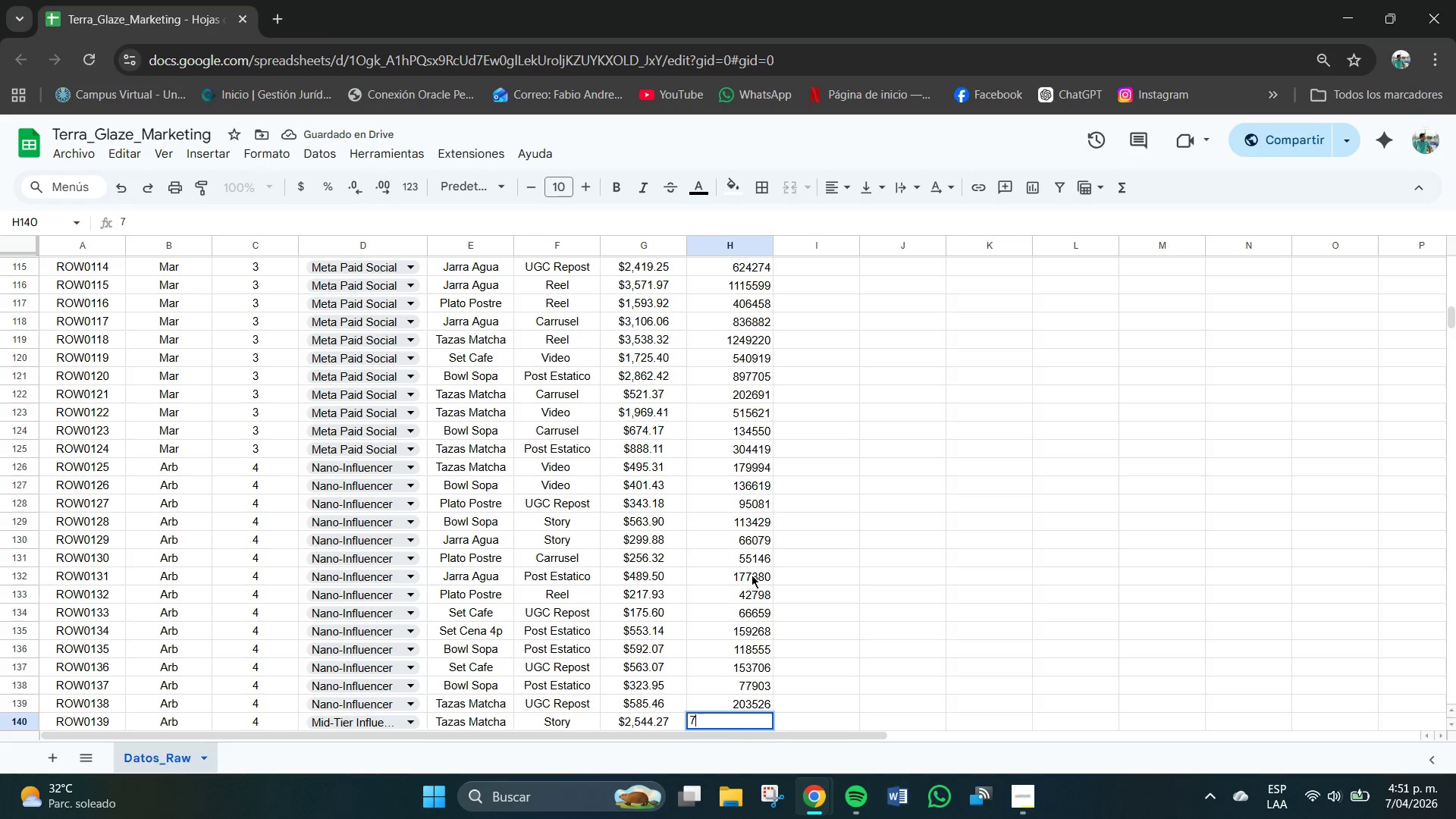 
key(Numpad1)
 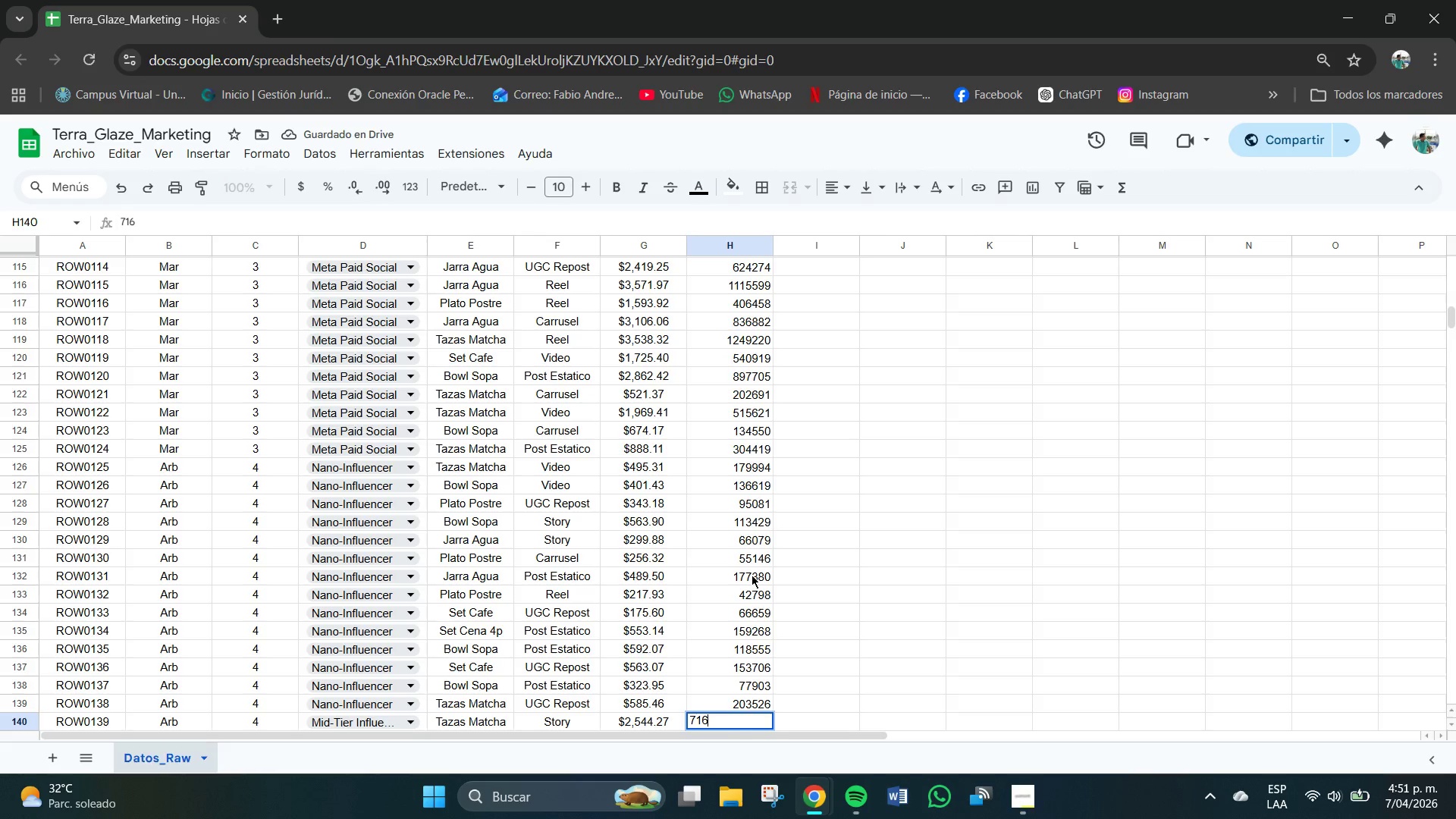 
key(Numpad6)
 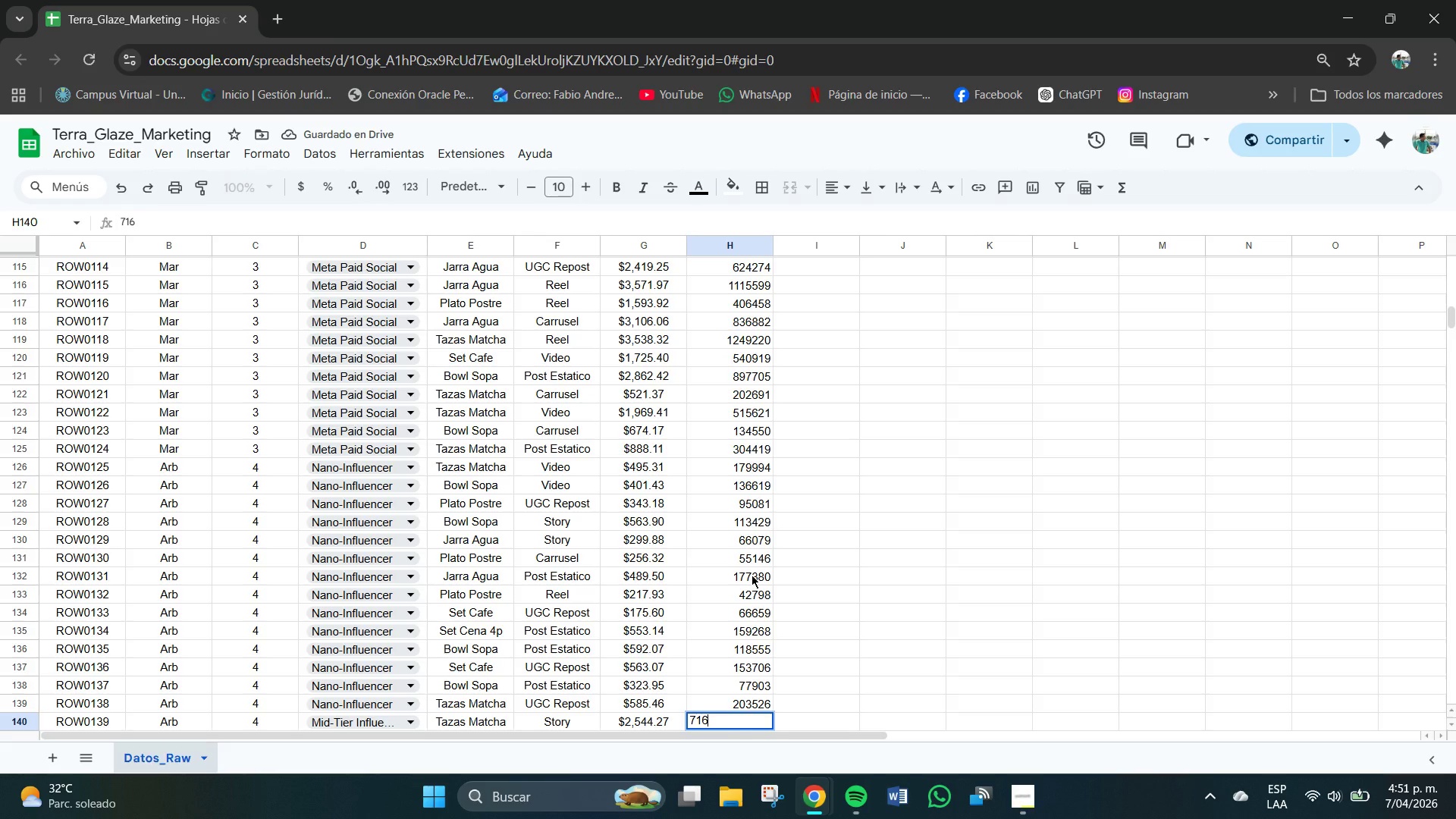 
key(Numpad5)
 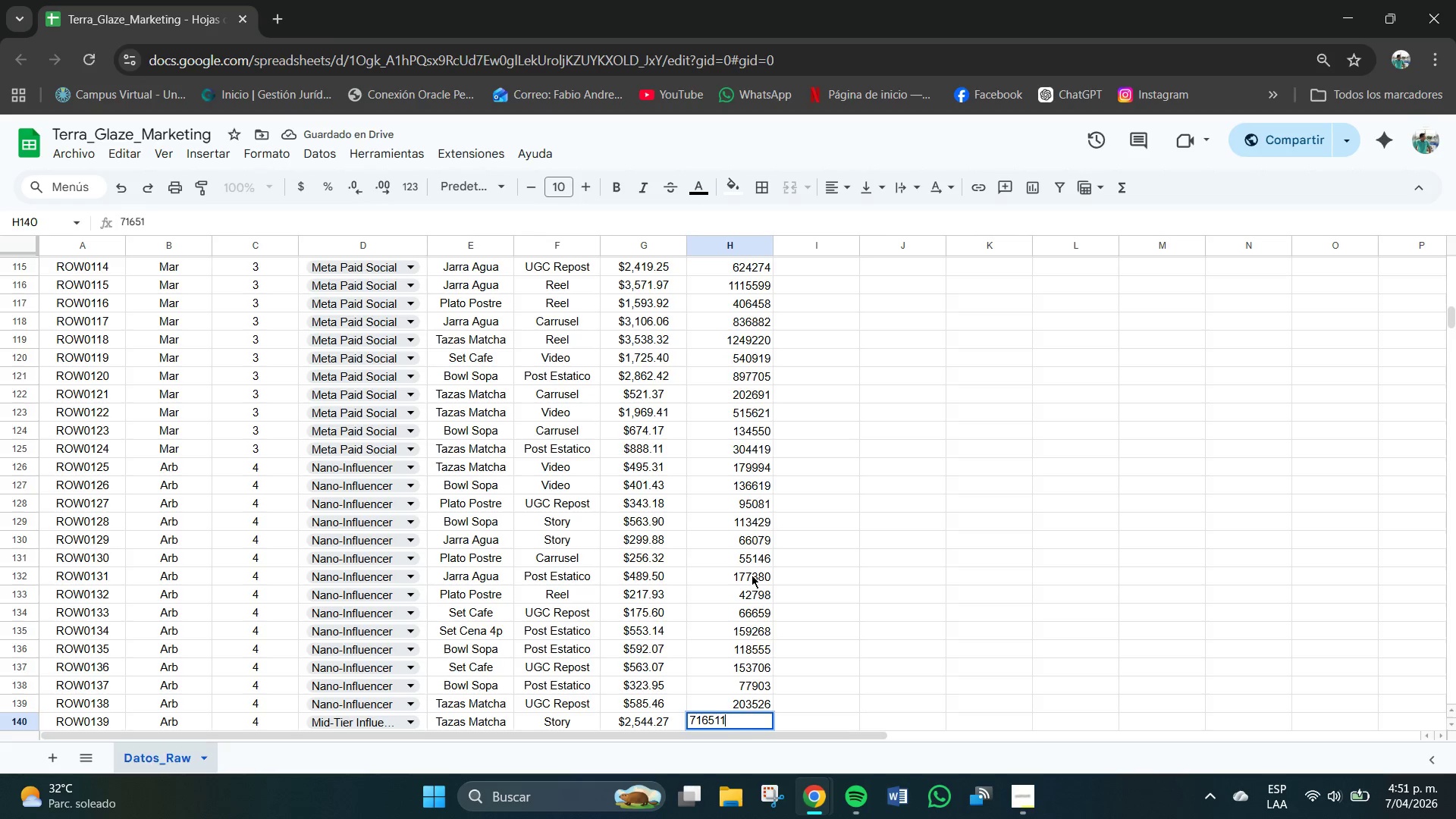 
key(Numpad1)
 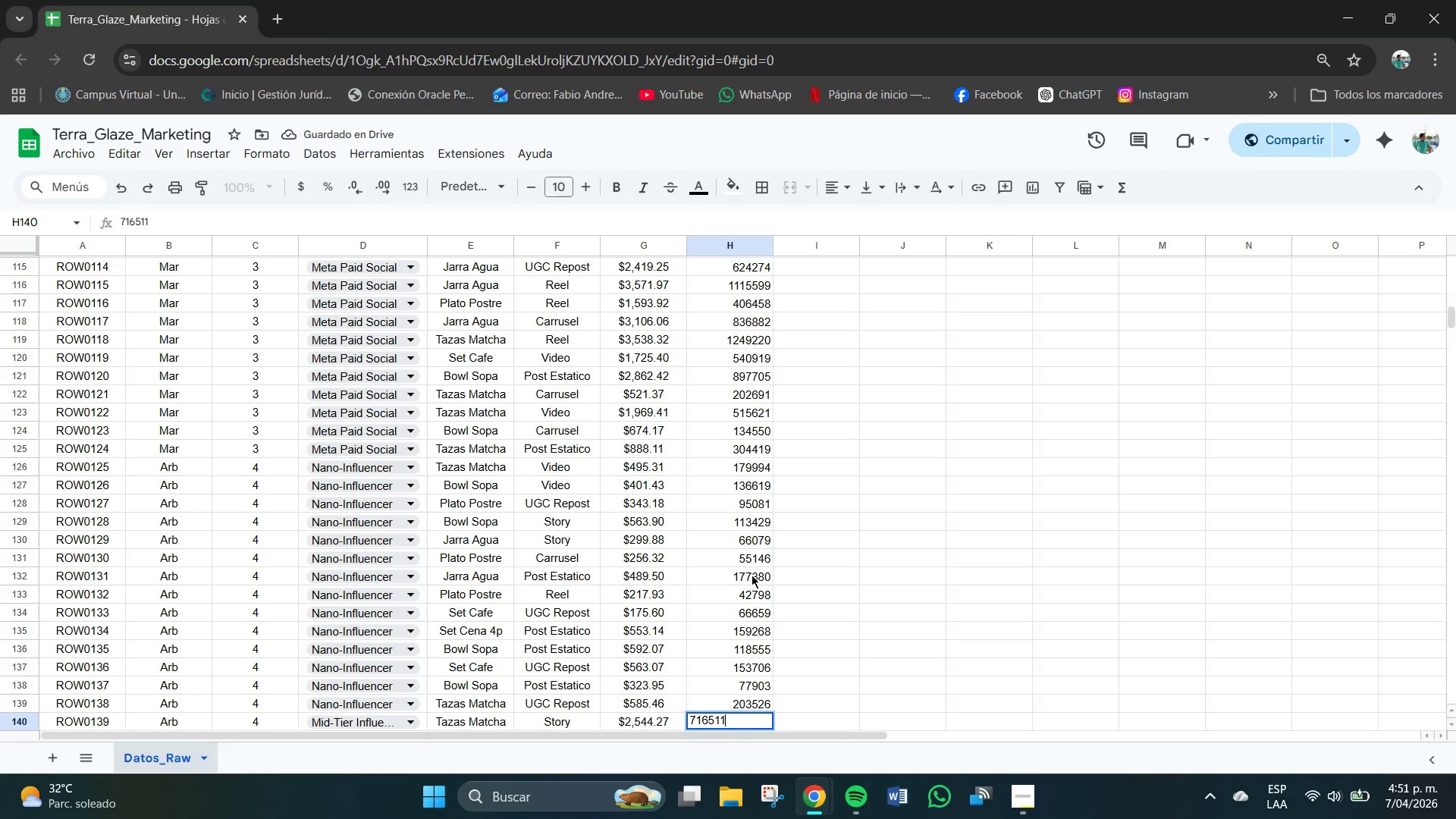 
key(Numpad1)
 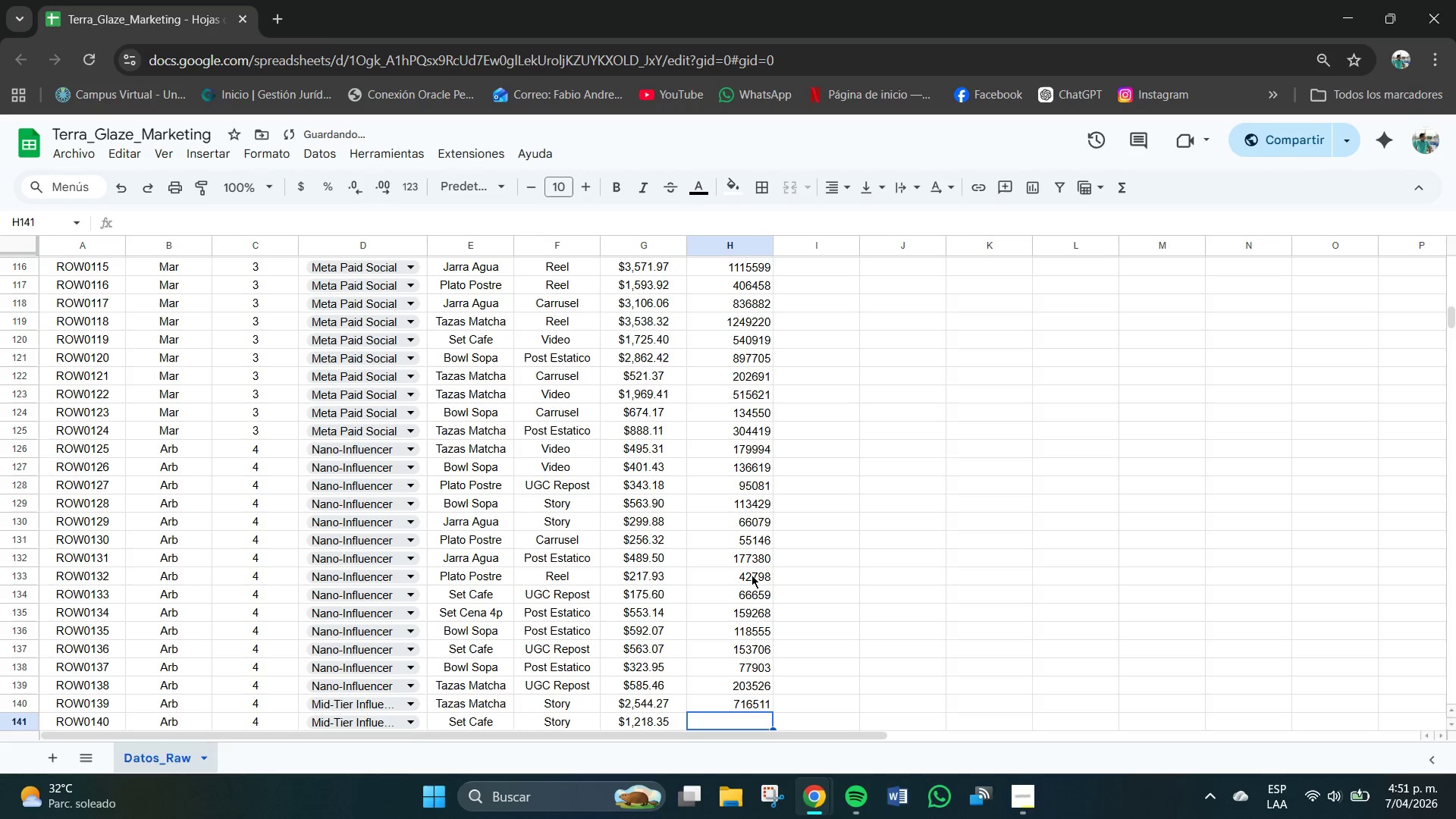 
key(NumpadEnter)
 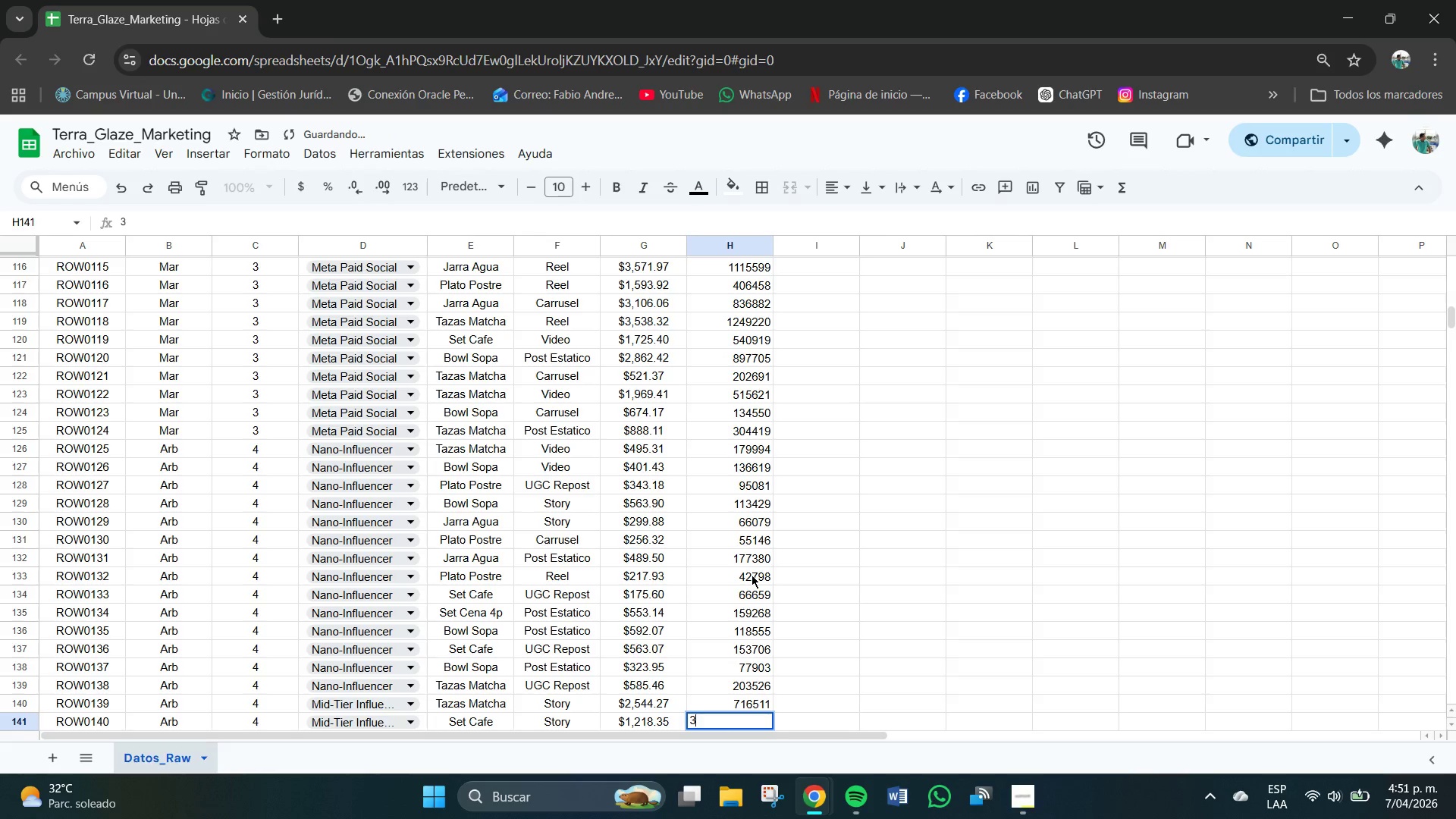 
key(Numpad3)
 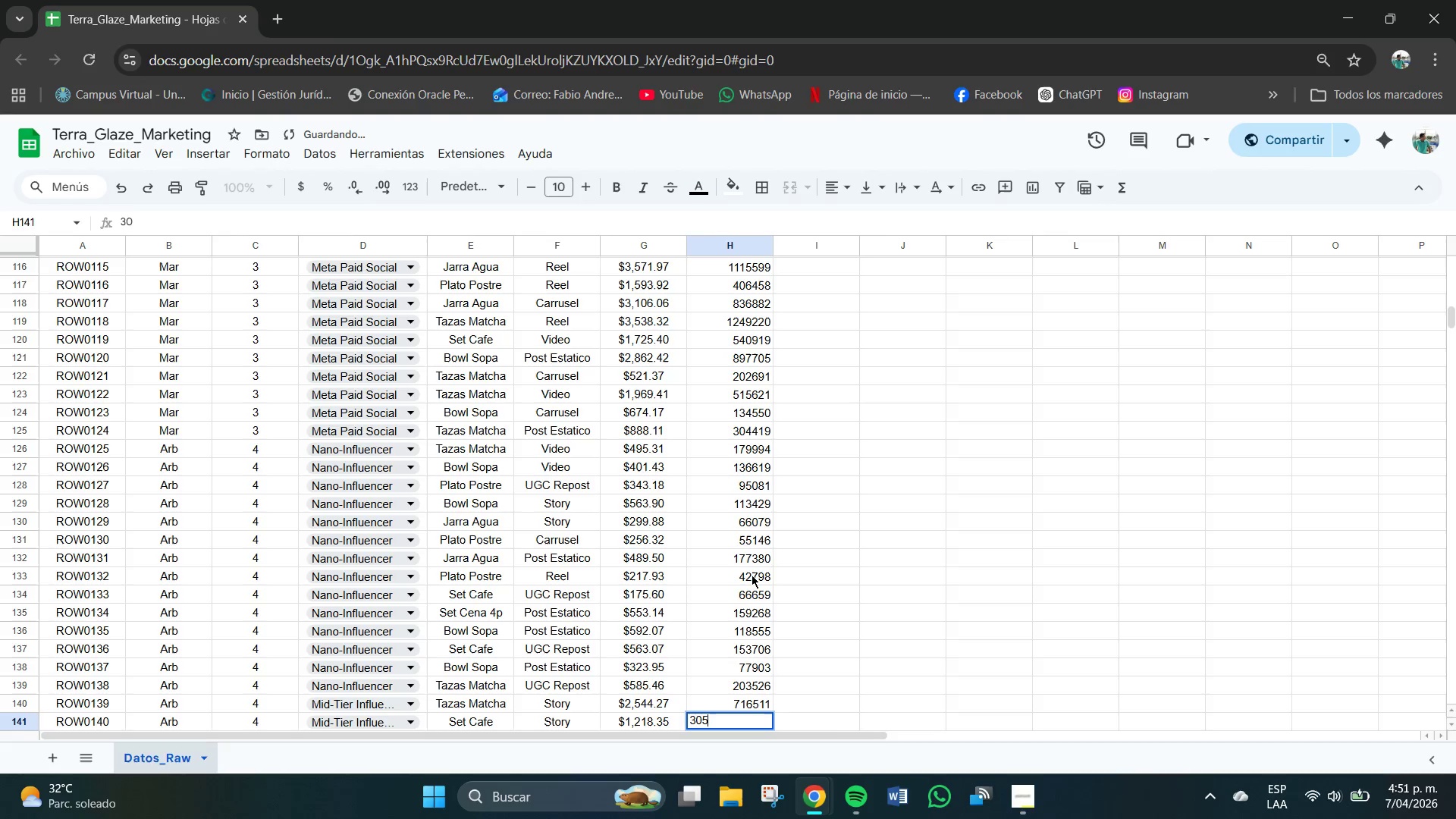 
key(Numpad0)
 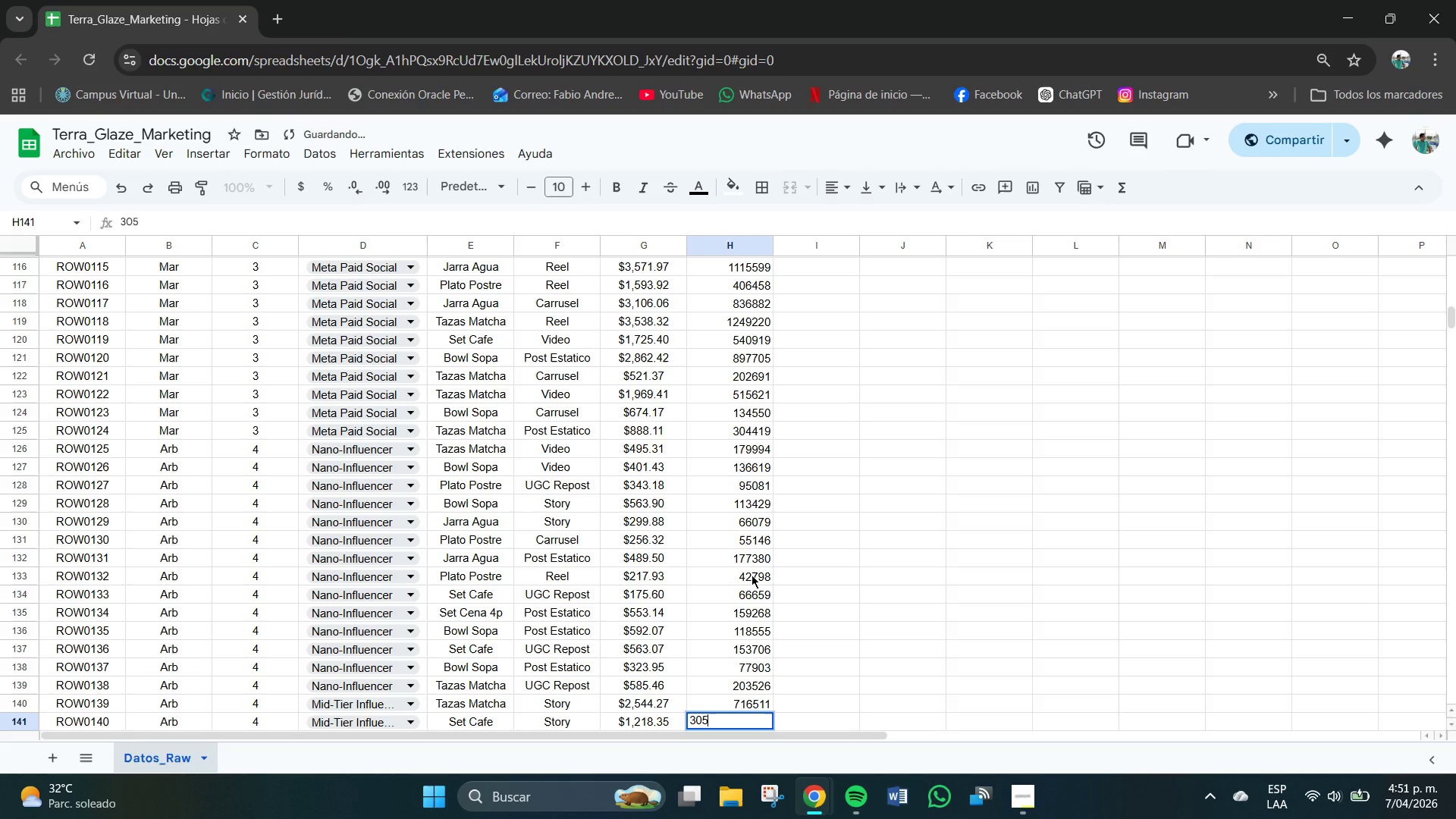 
key(Numpad5)
 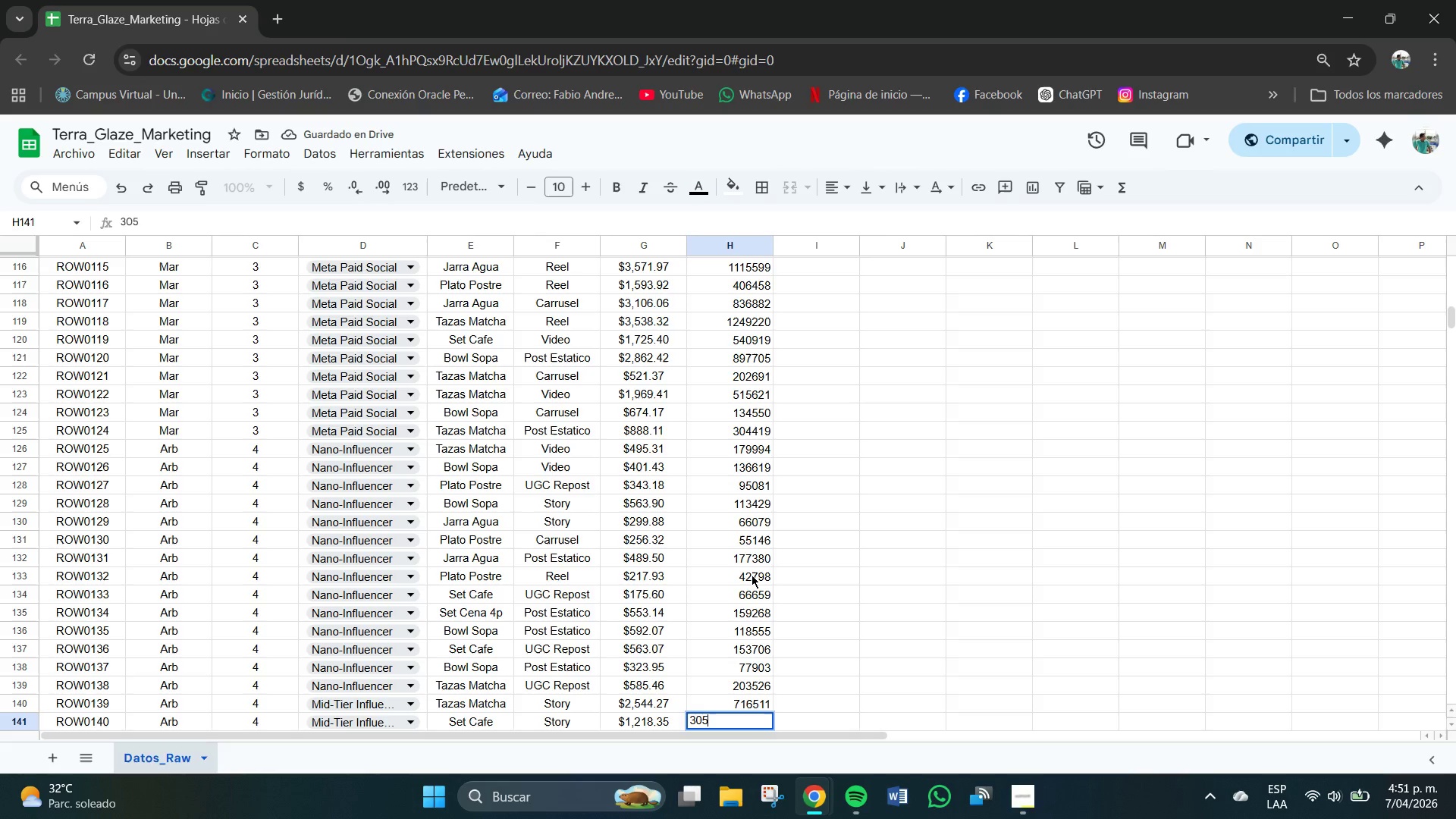 
key(Numpad7)
 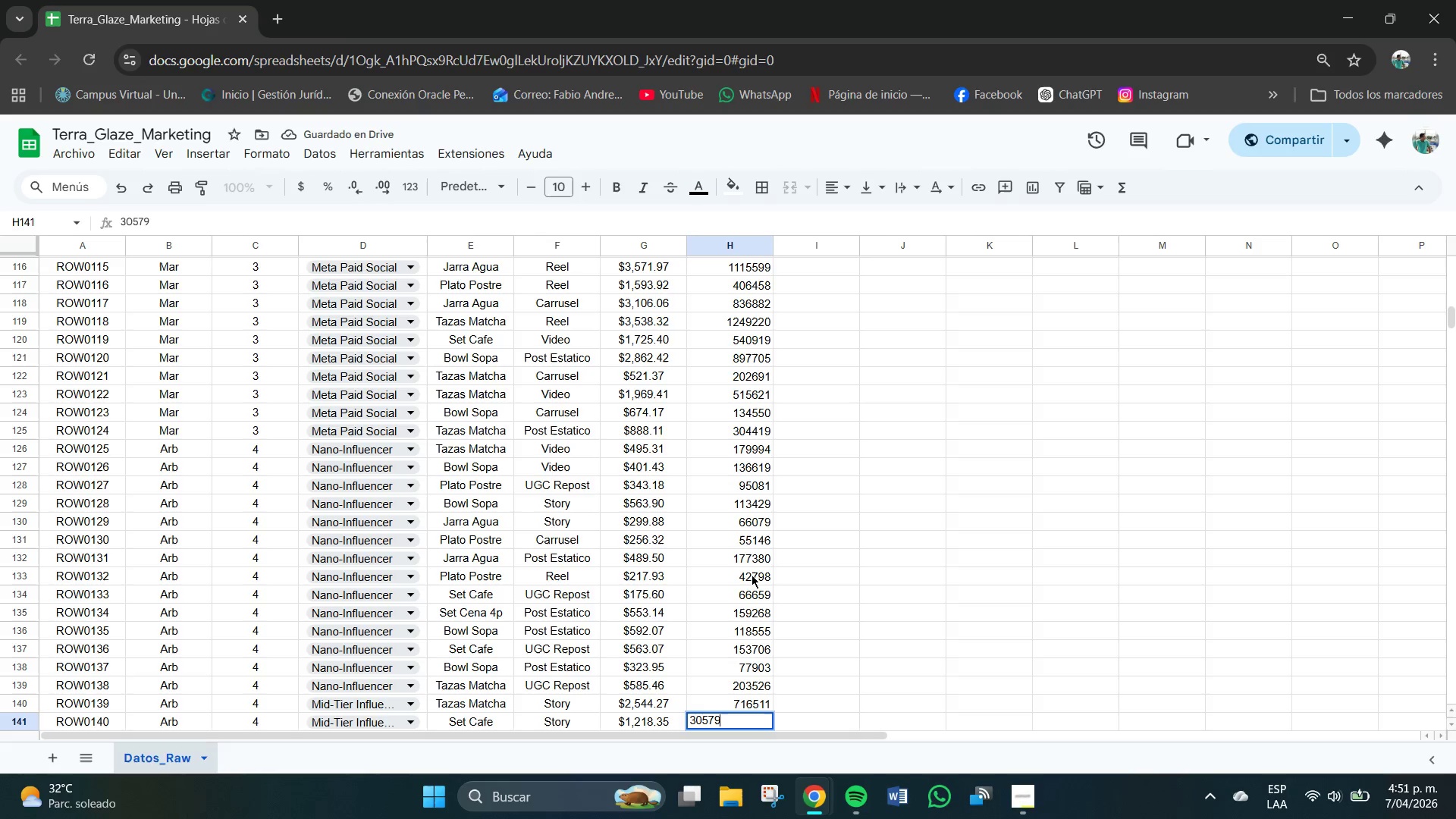 
key(Numpad9)
 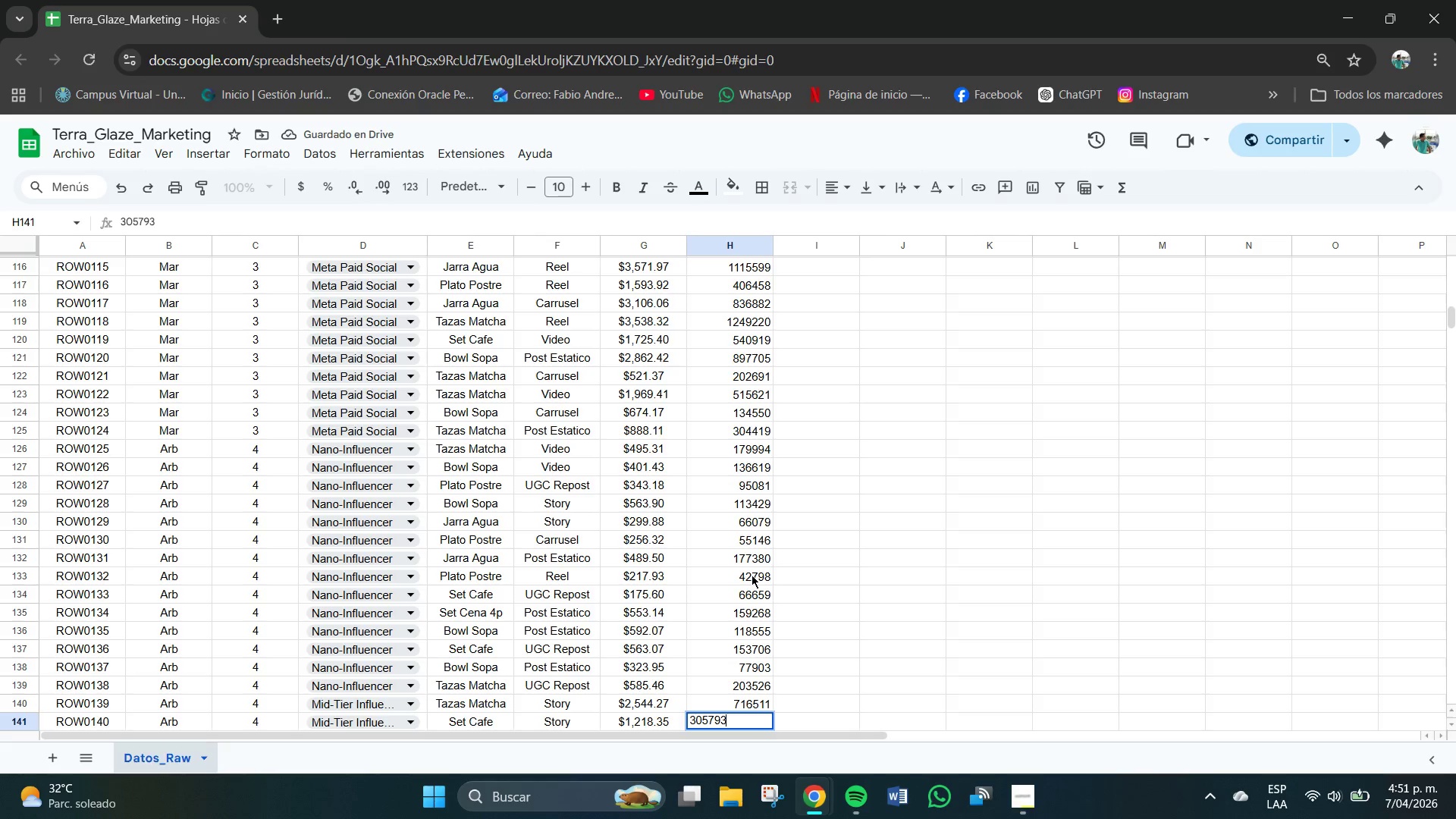 
key(Numpad3)
 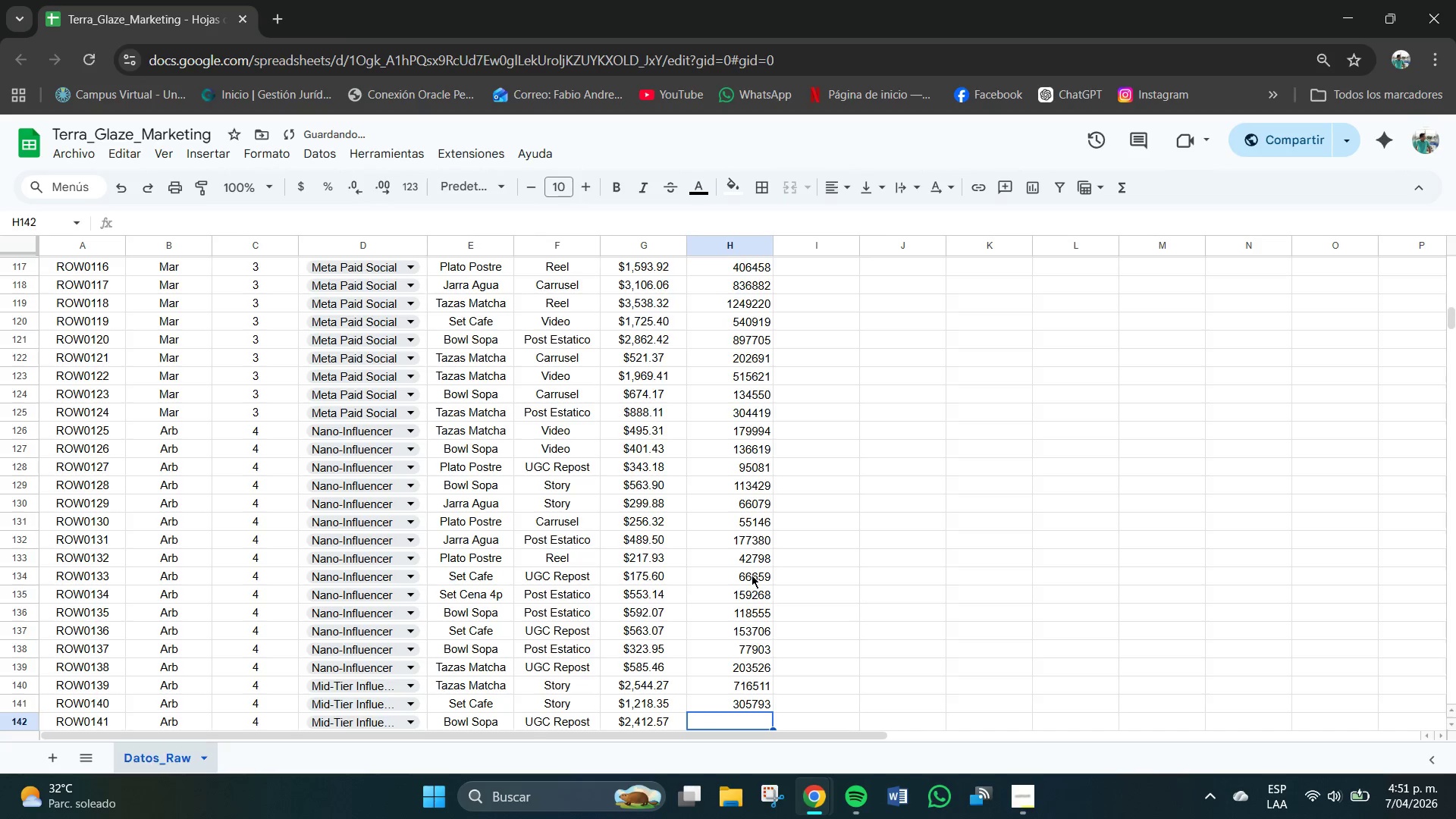 
key(NumpadEnter)
 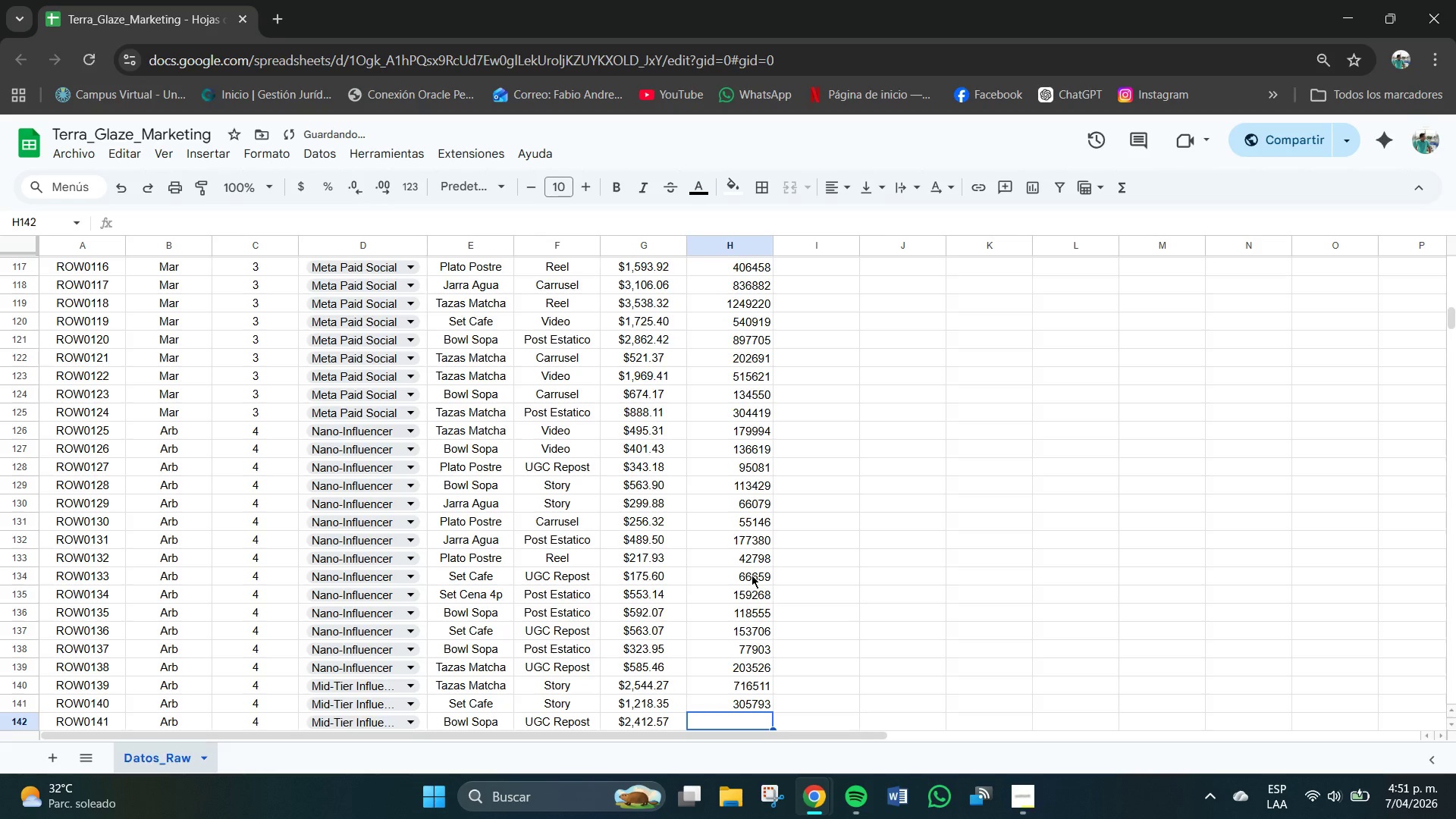 
key(Numpad5)
 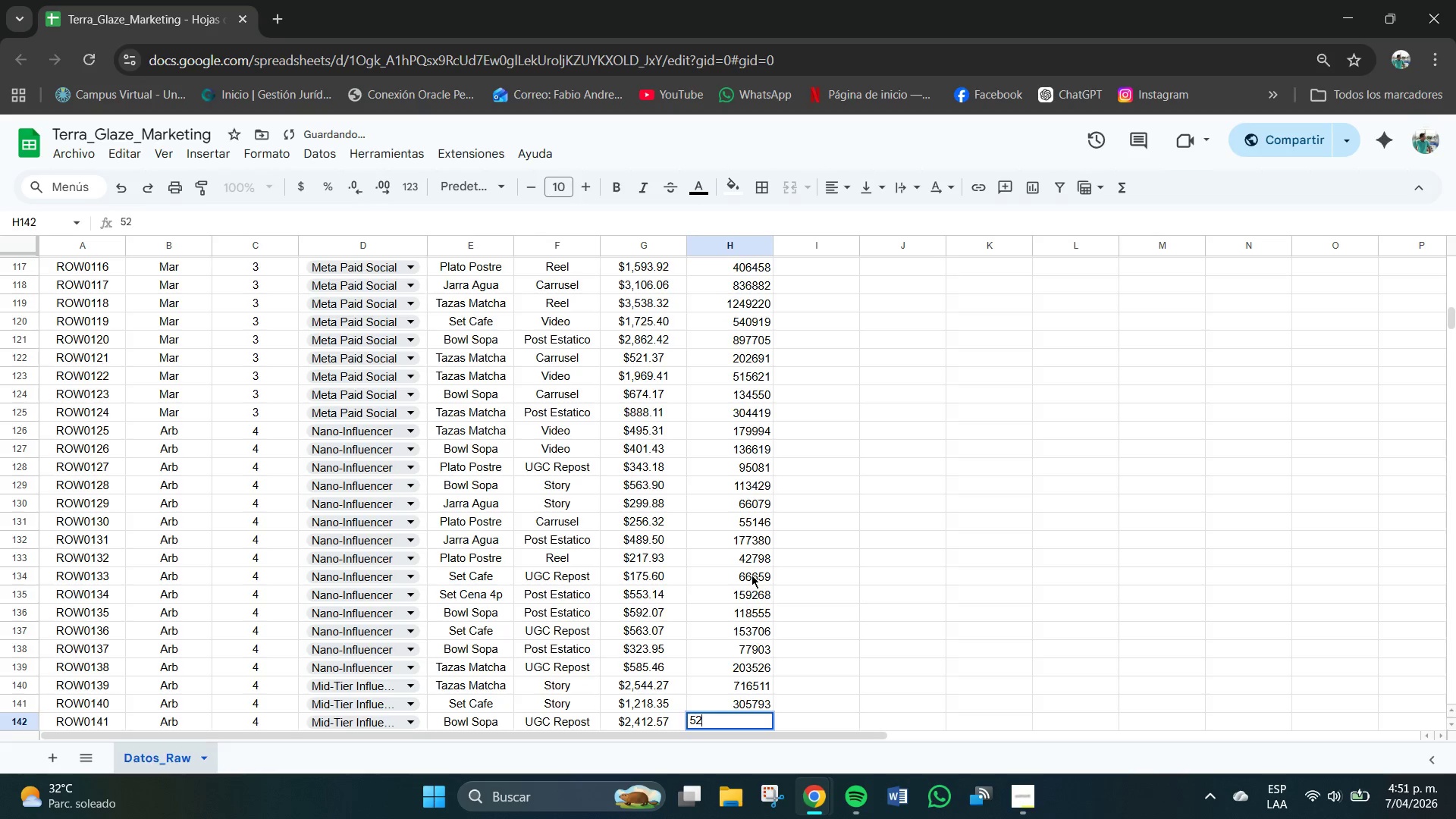 
key(Numpad2)
 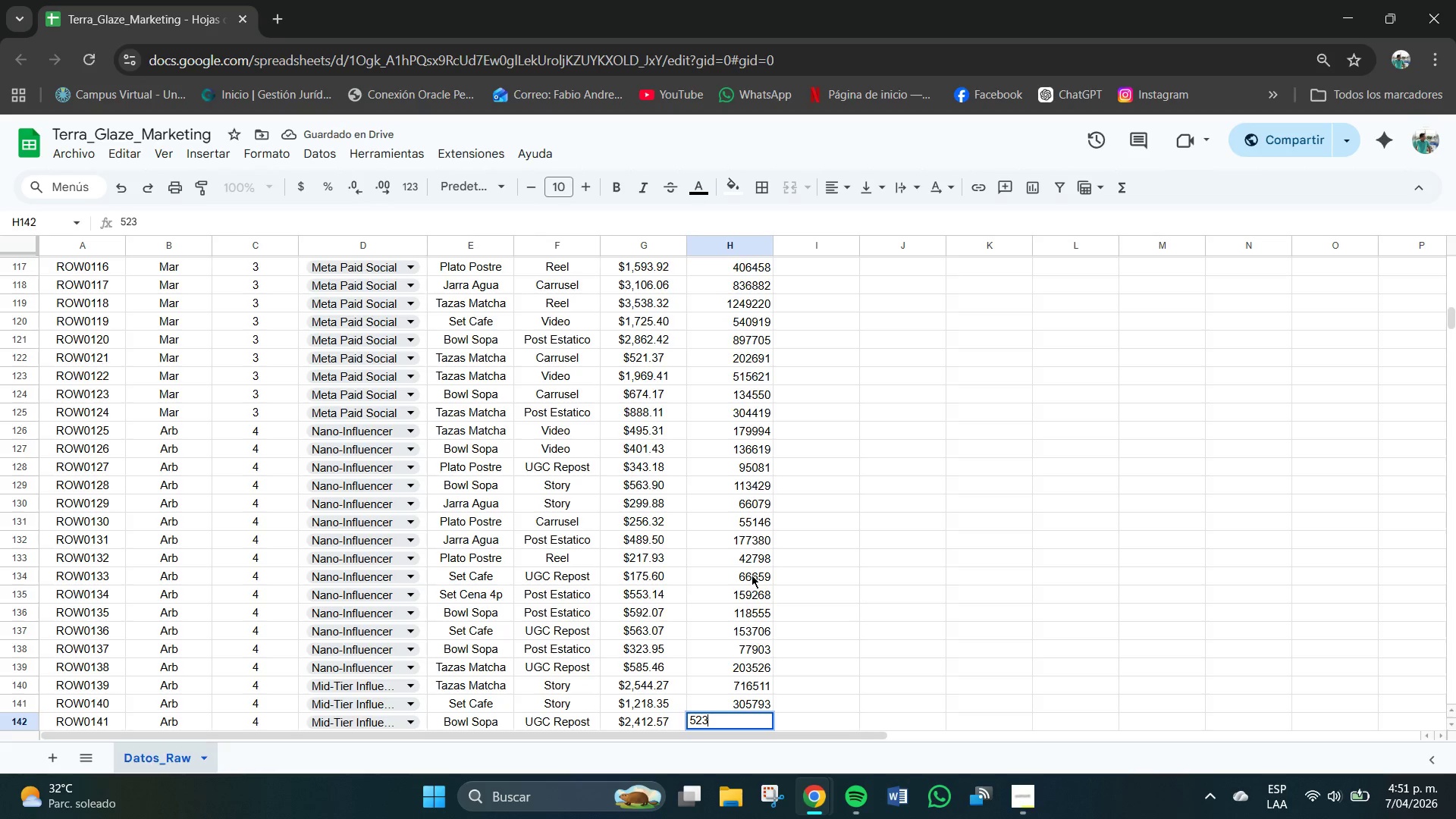 
key(Numpad3)
 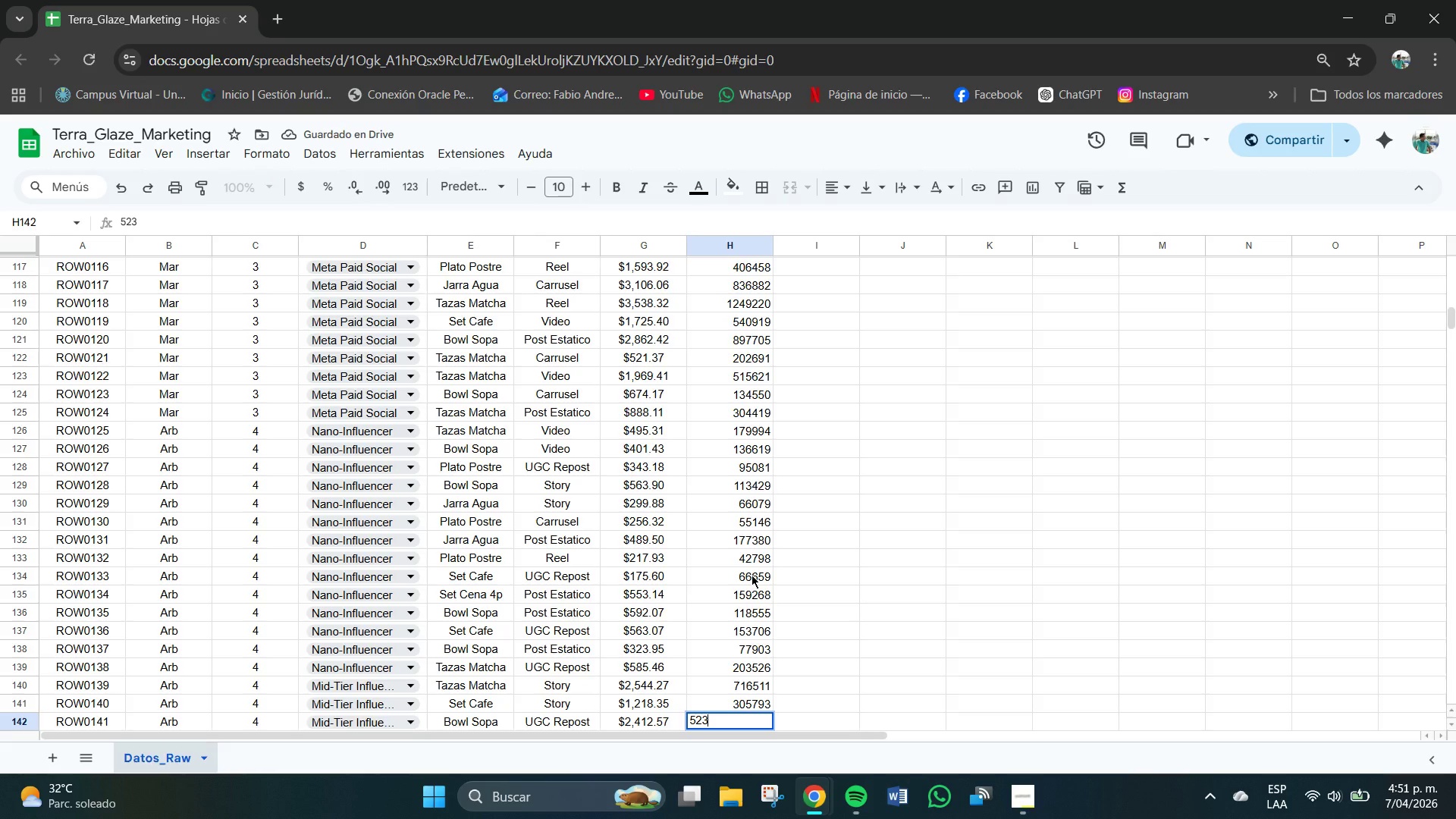 
key(Numpad5)
 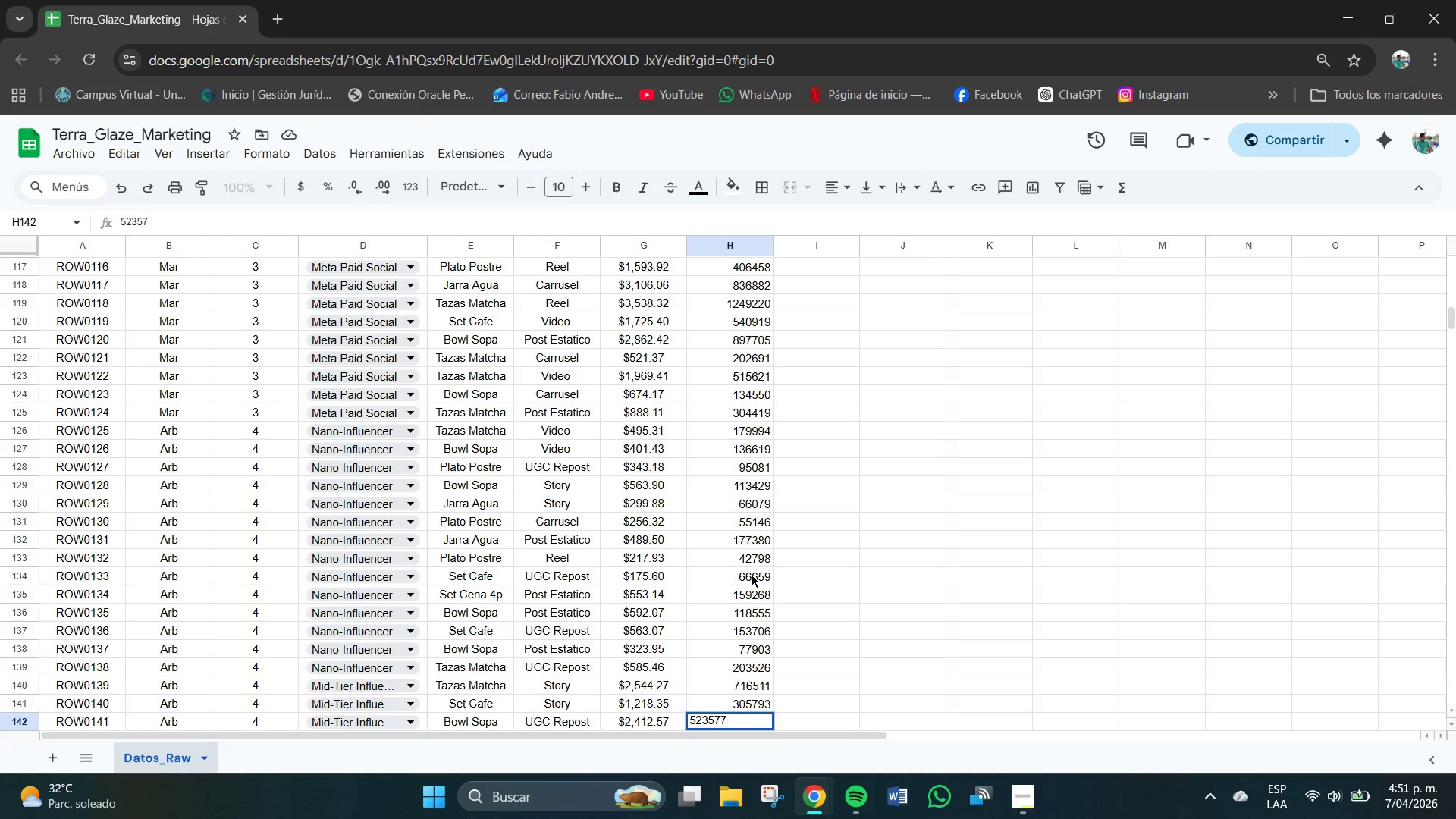 
key(Numpad7)
 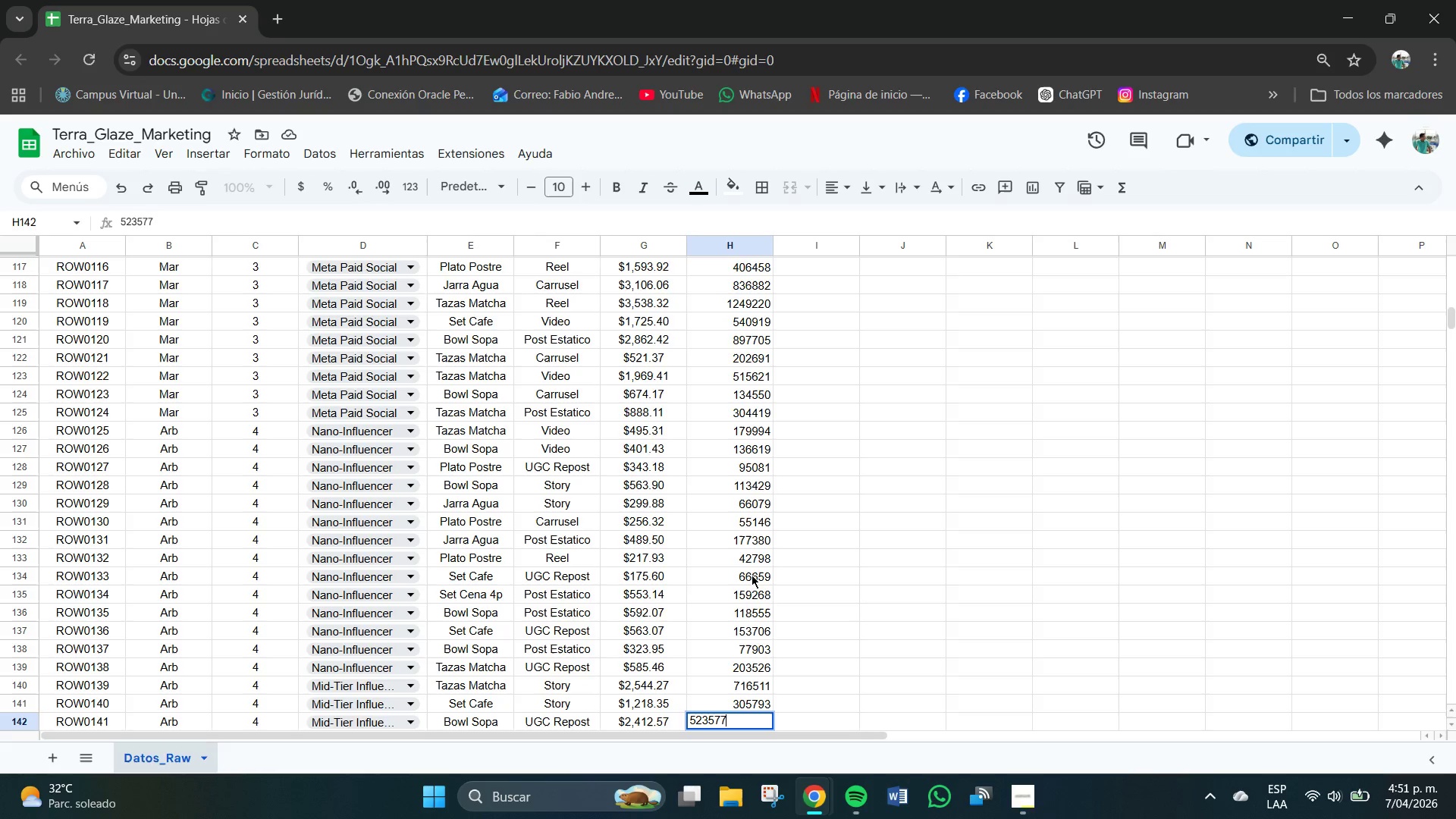 
key(Numpad7)
 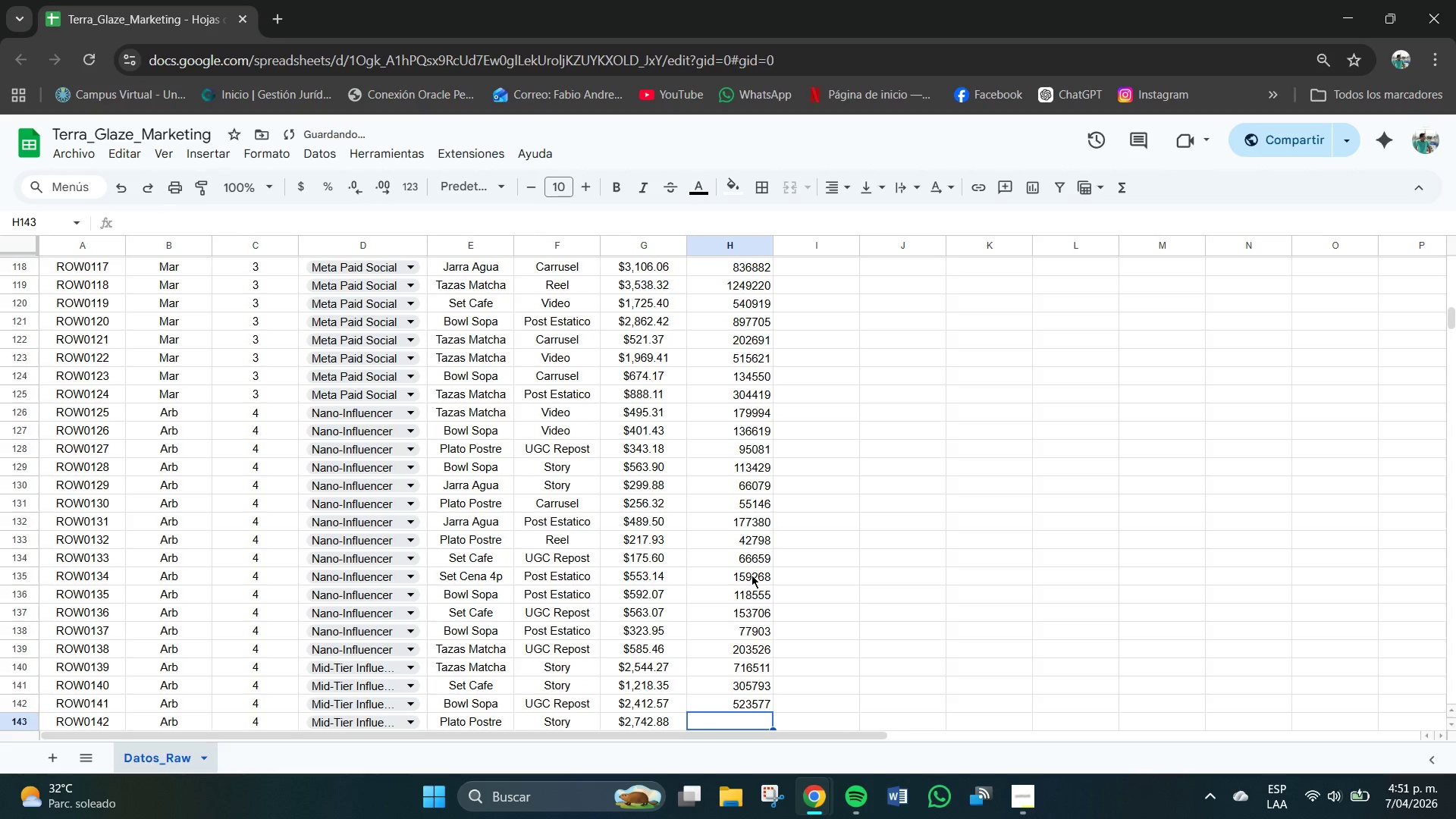 
key(NumpadEnter)
 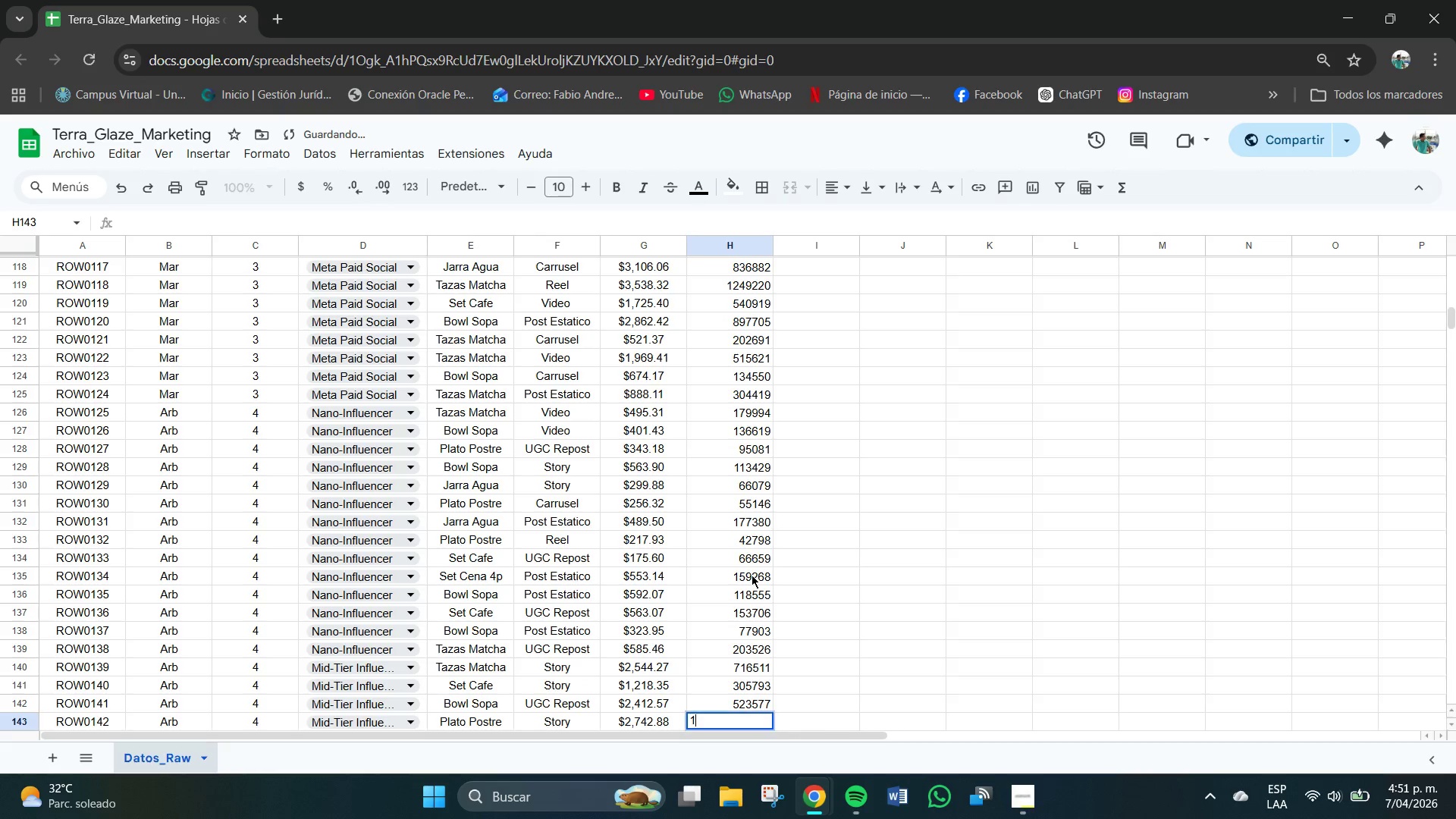 
key(Numpad1)
 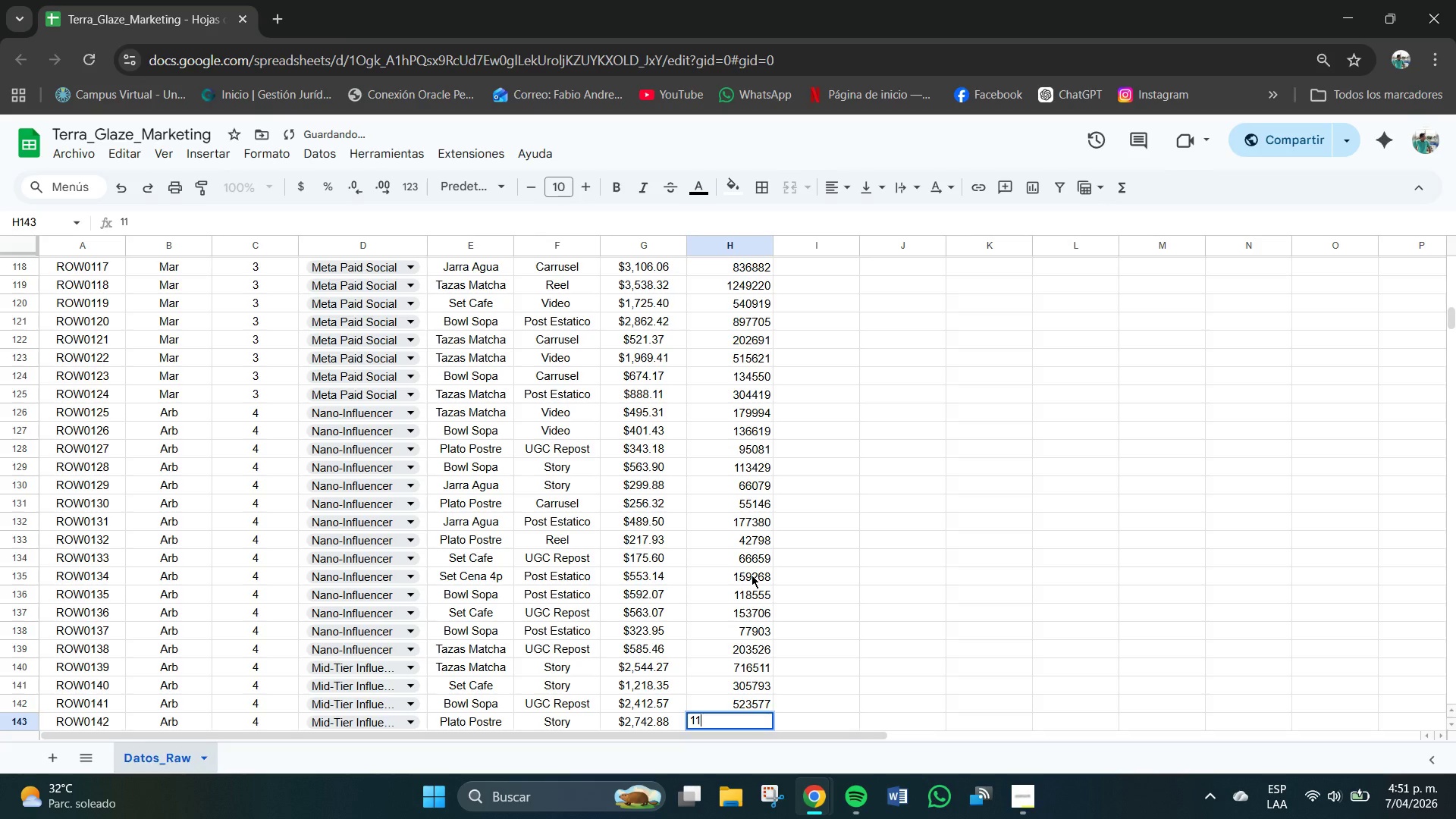 
key(Numpad1)
 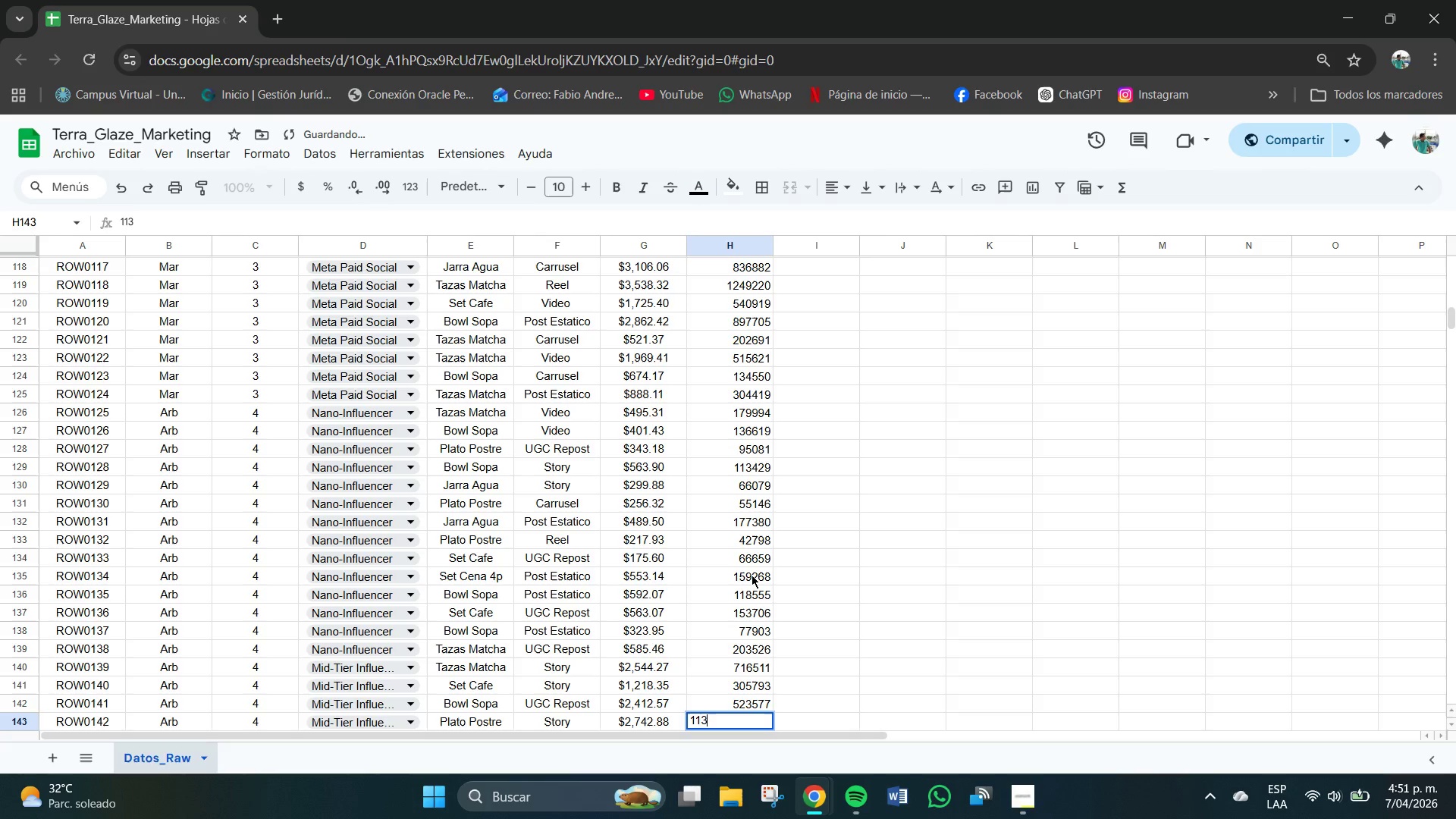 
key(Numpad3)
 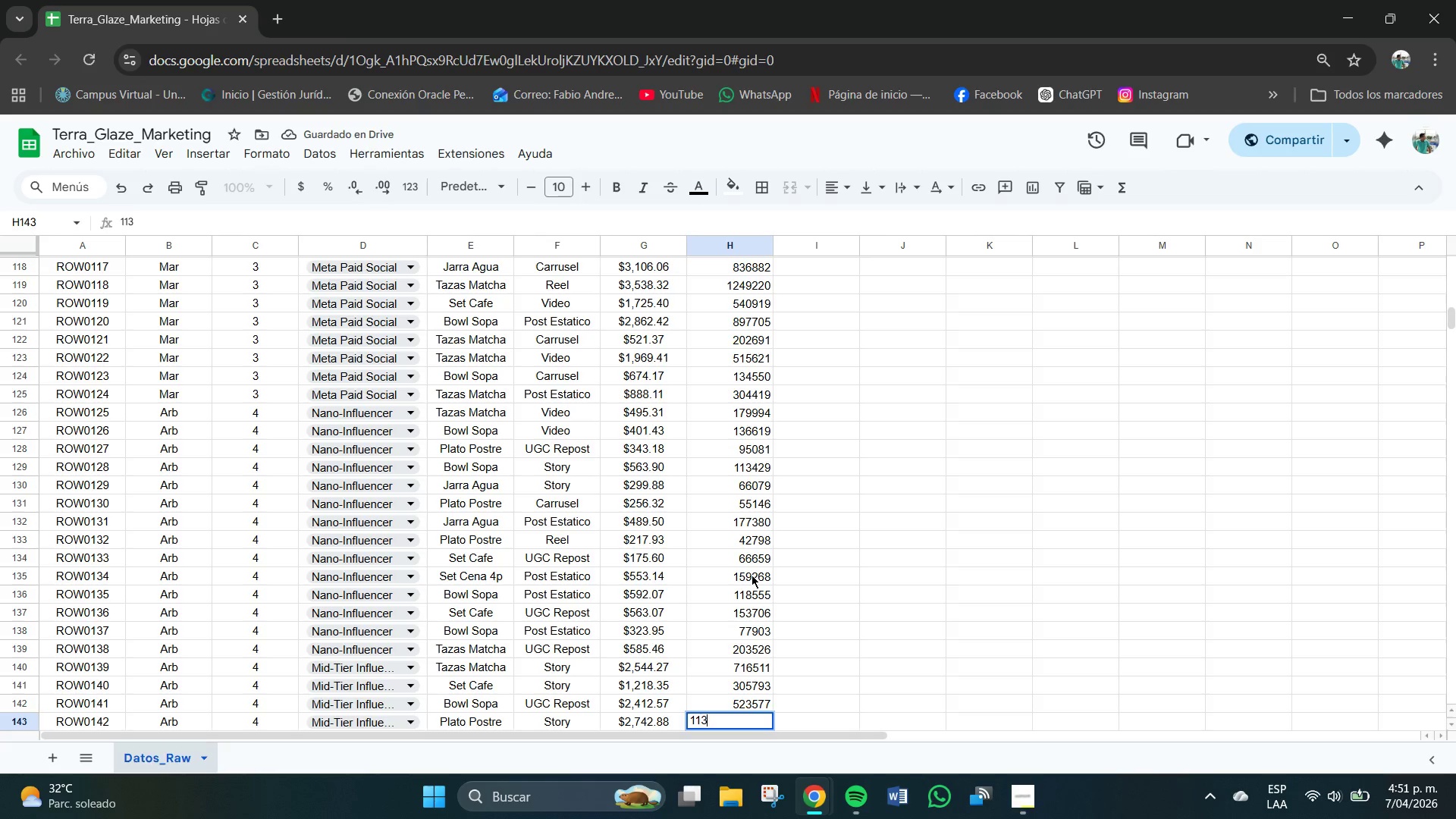 
key(Numpad1)
 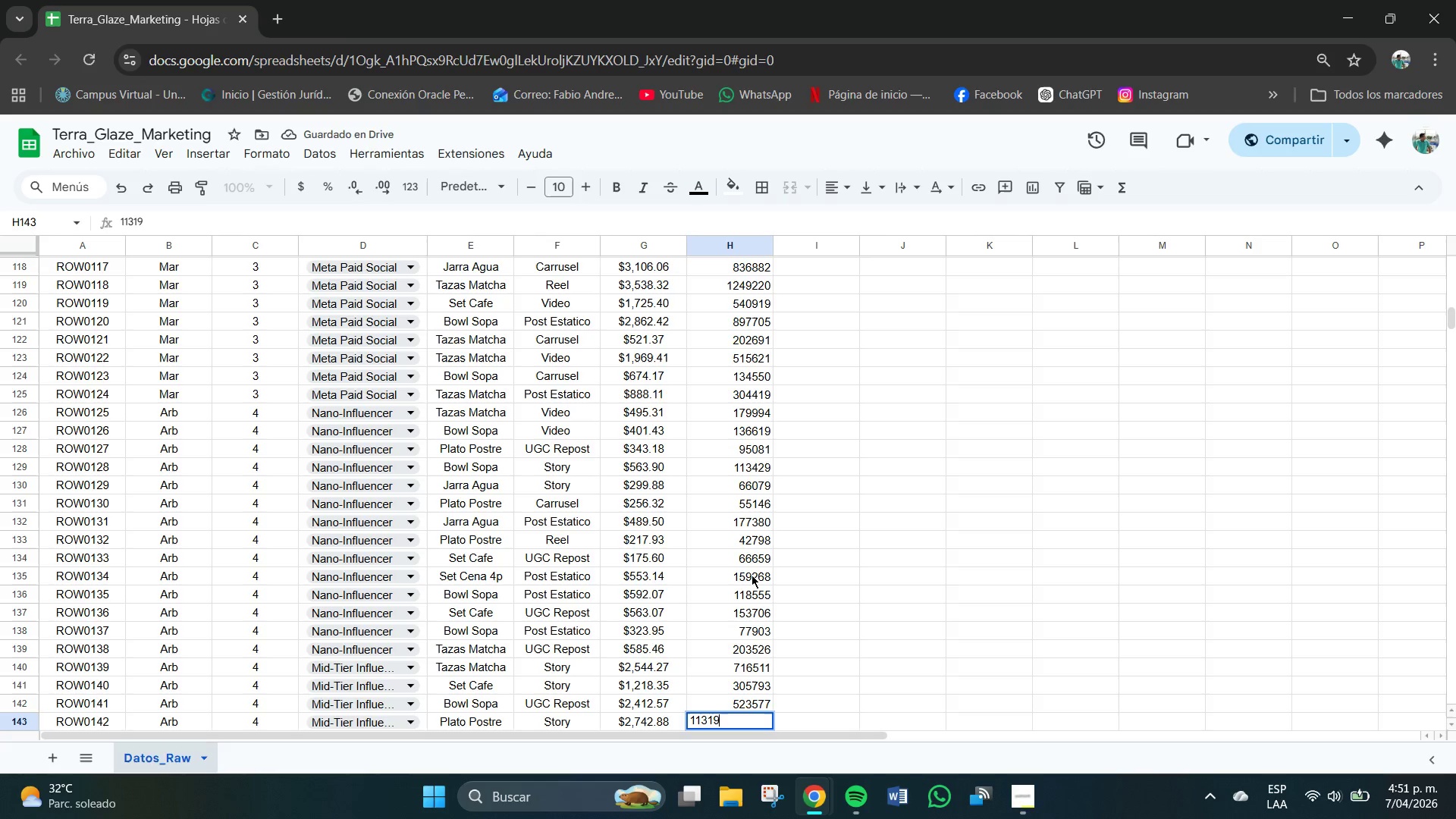 
key(Numpad9)
 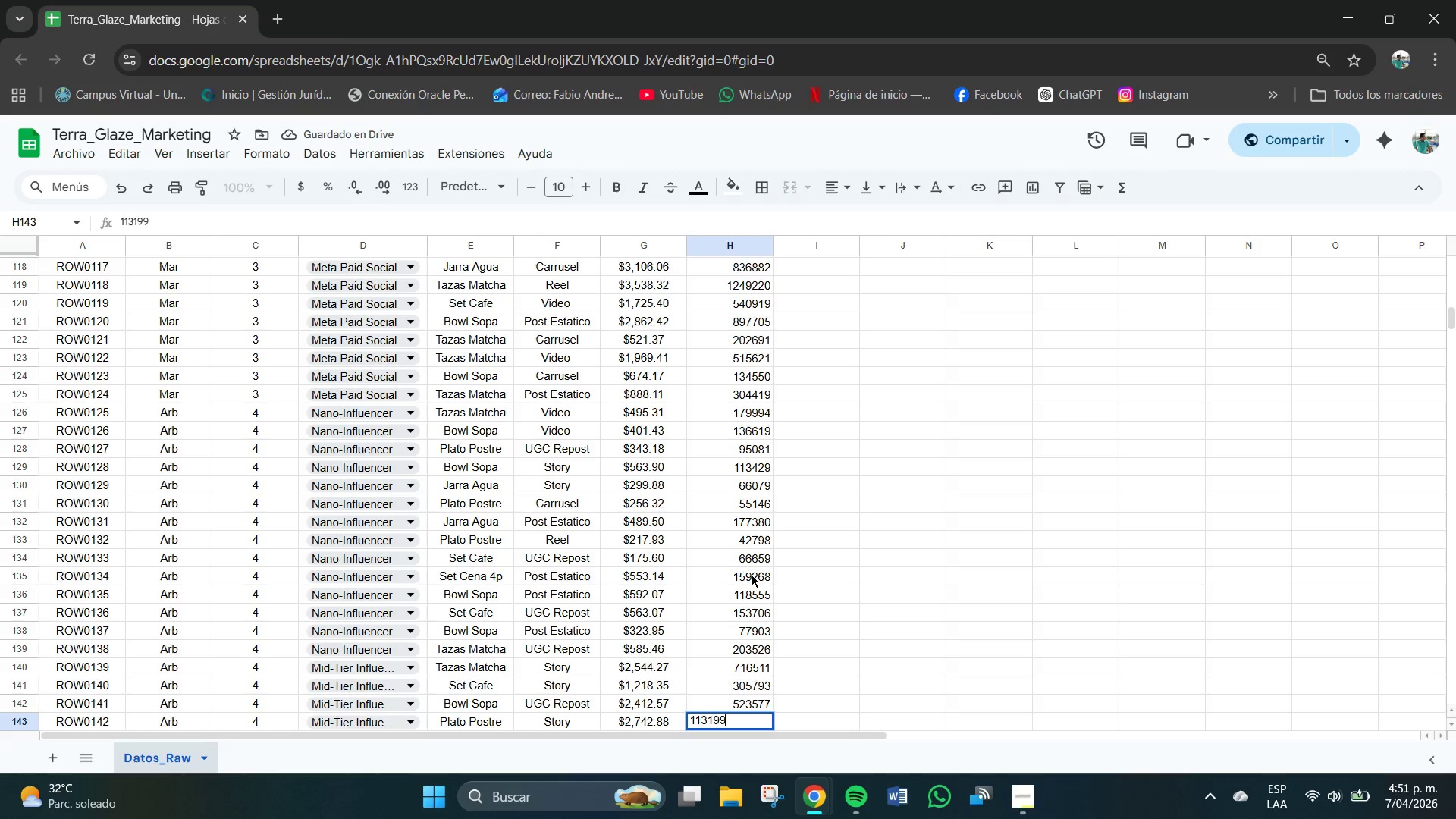 
key(Numpad9)
 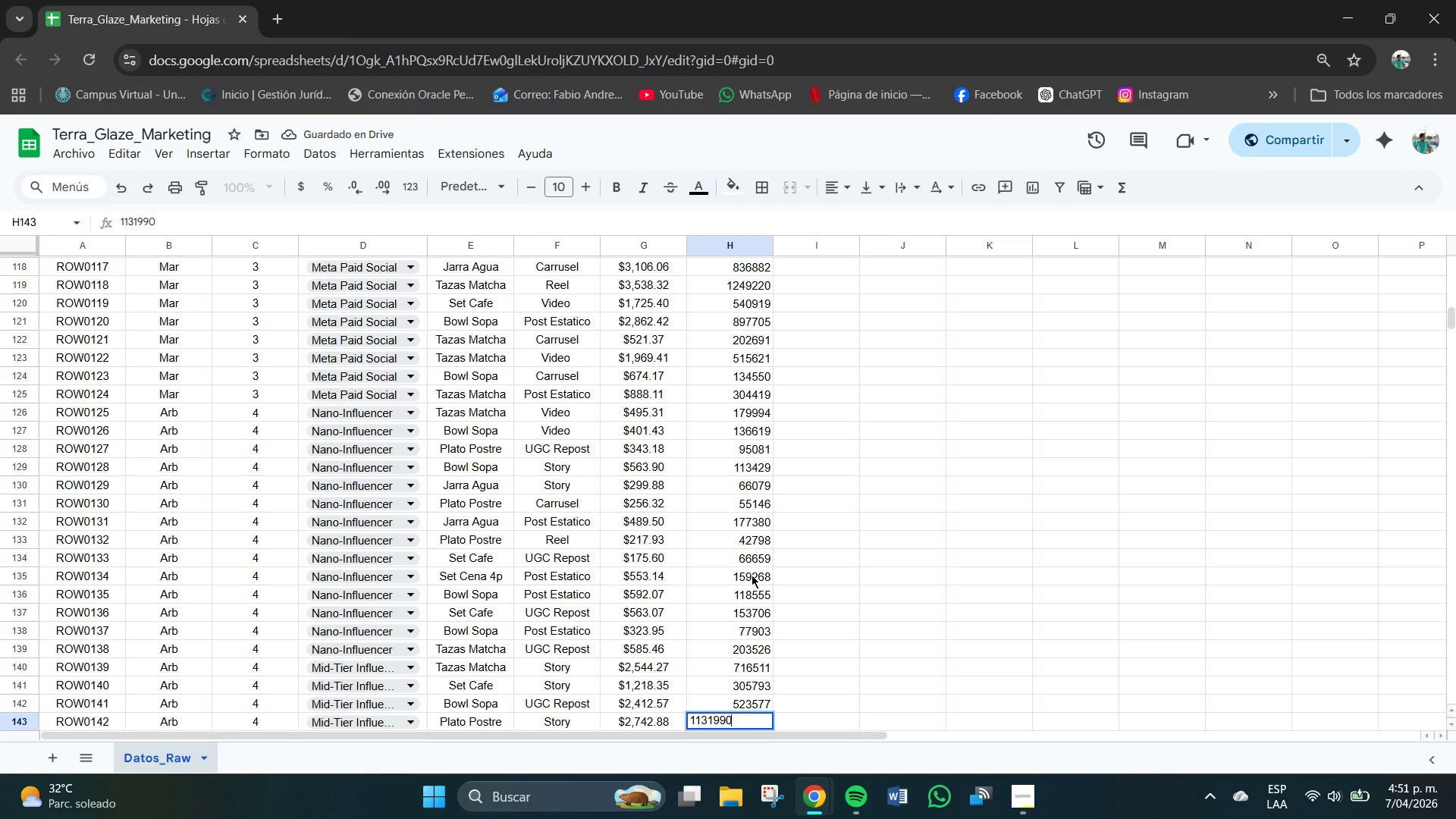 
key(Numpad0)
 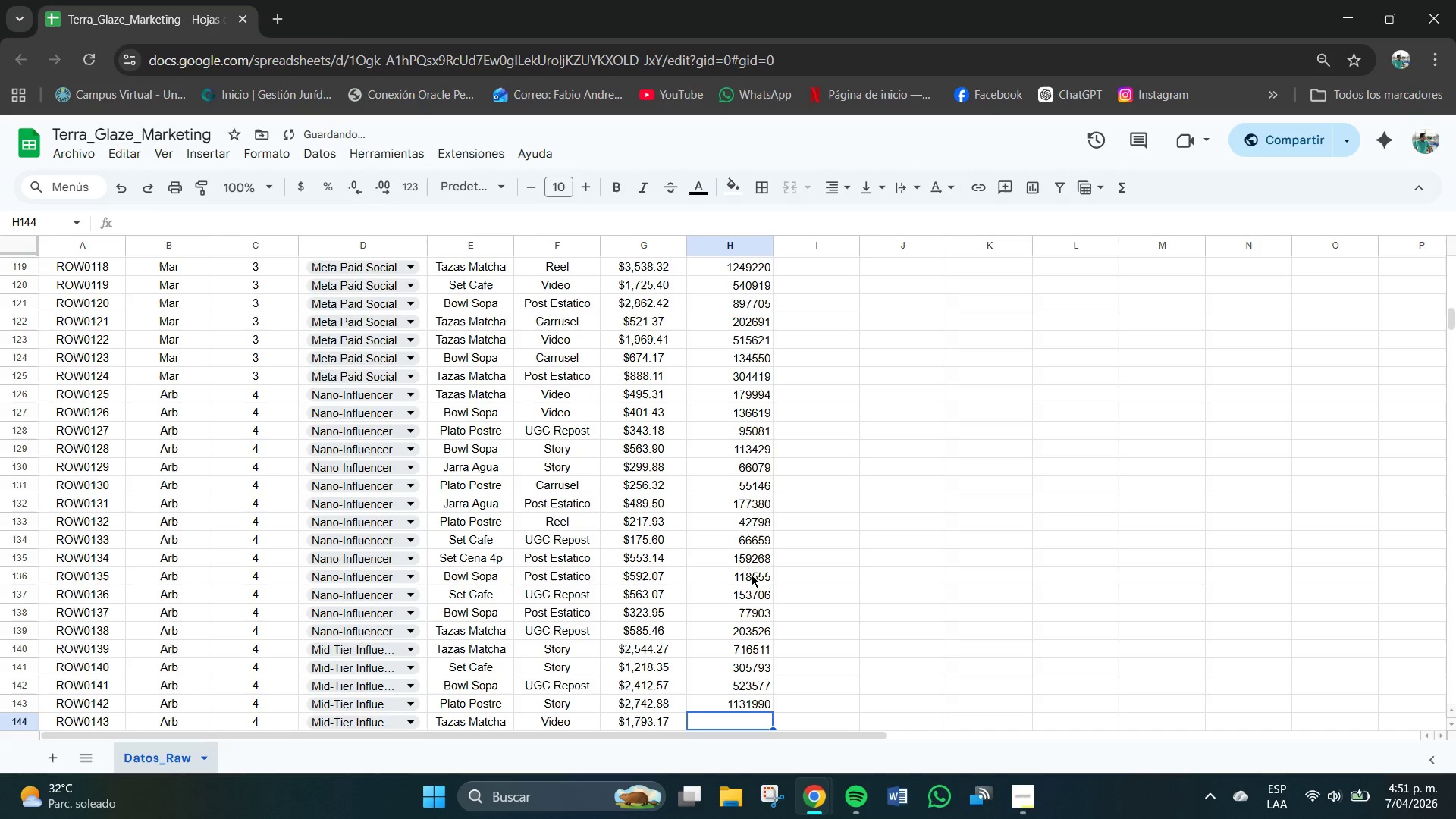 
key(NumpadEnter)
 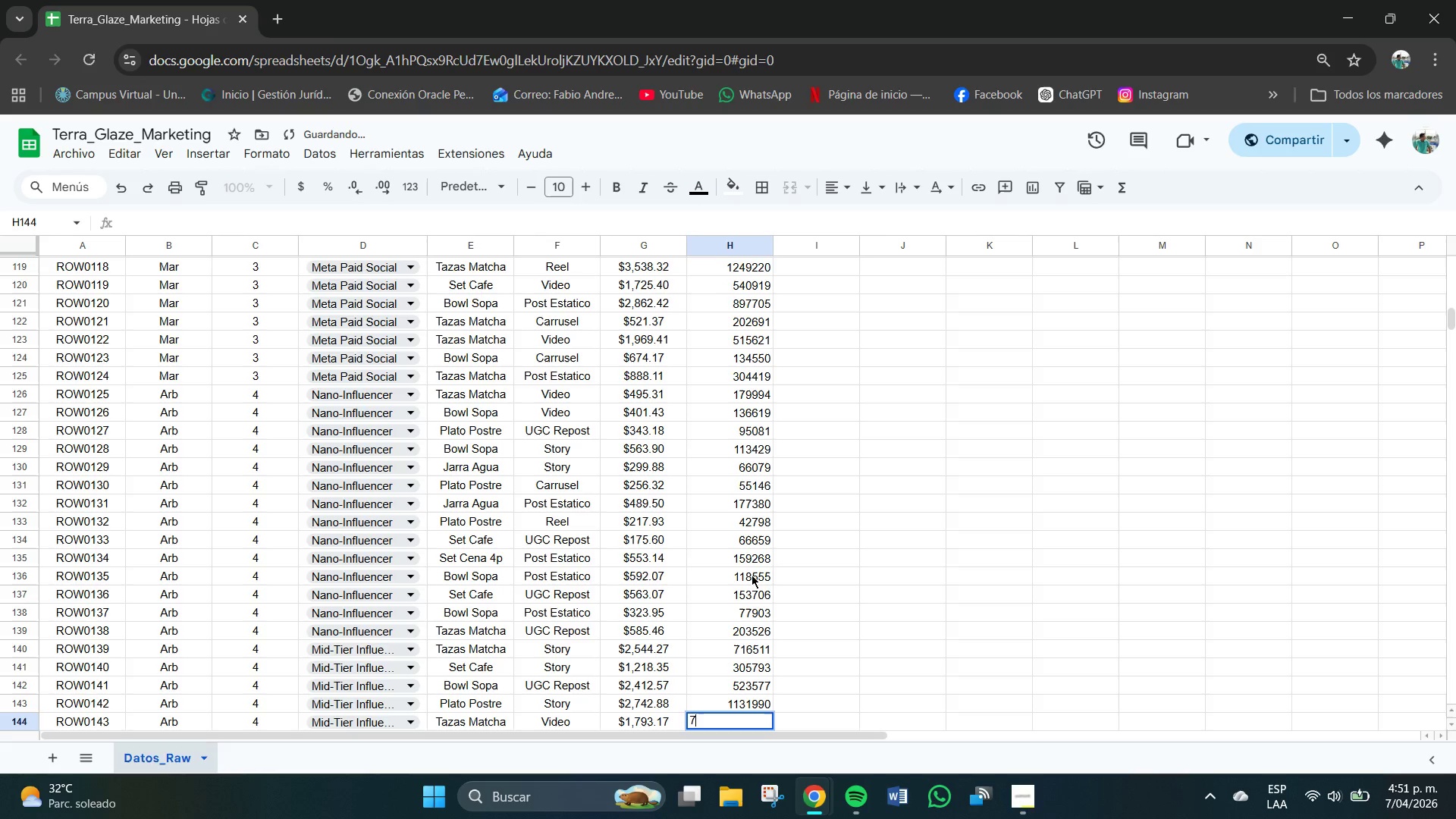 
key(Numpad7)
 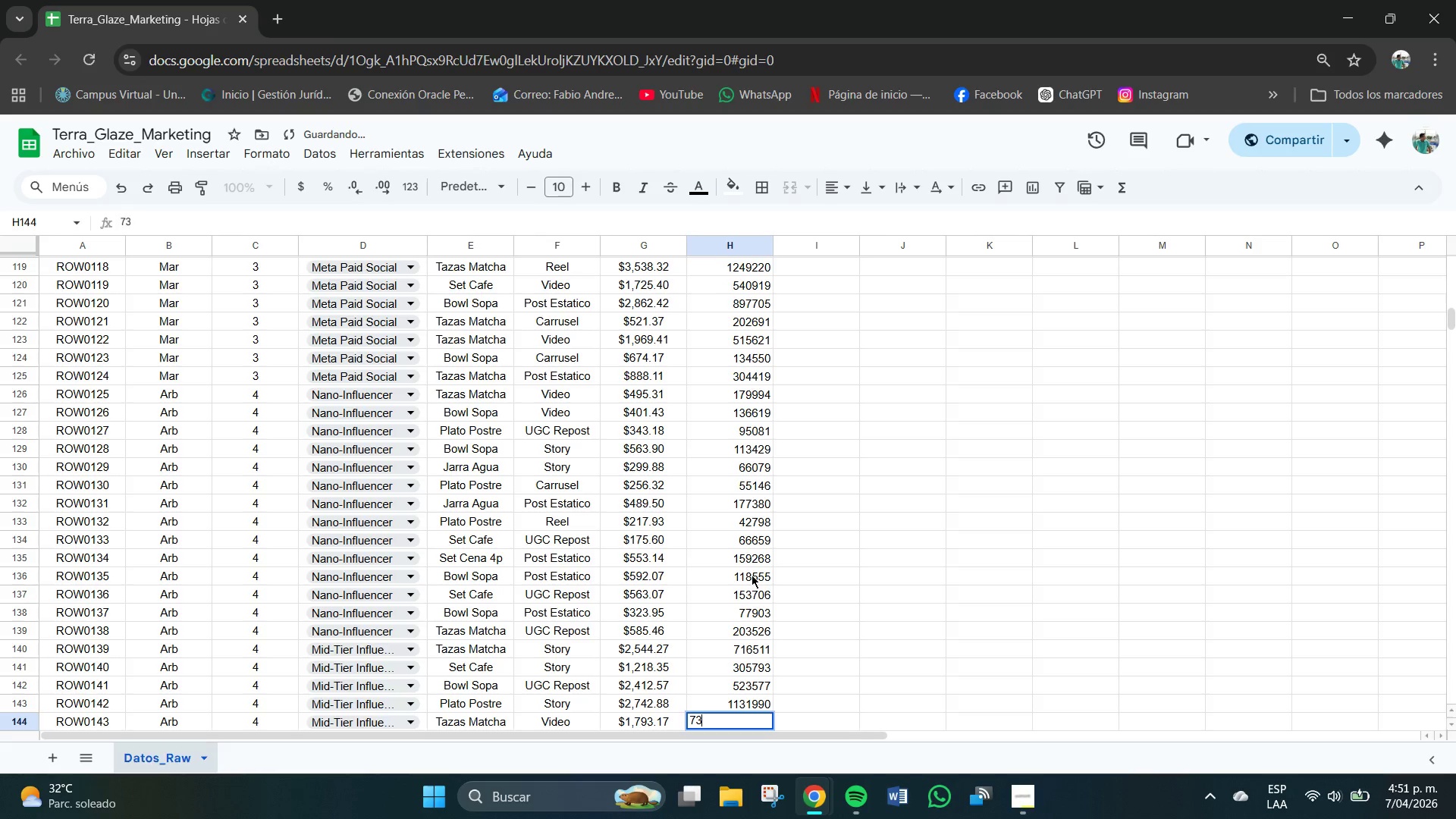 
key(Numpad3)
 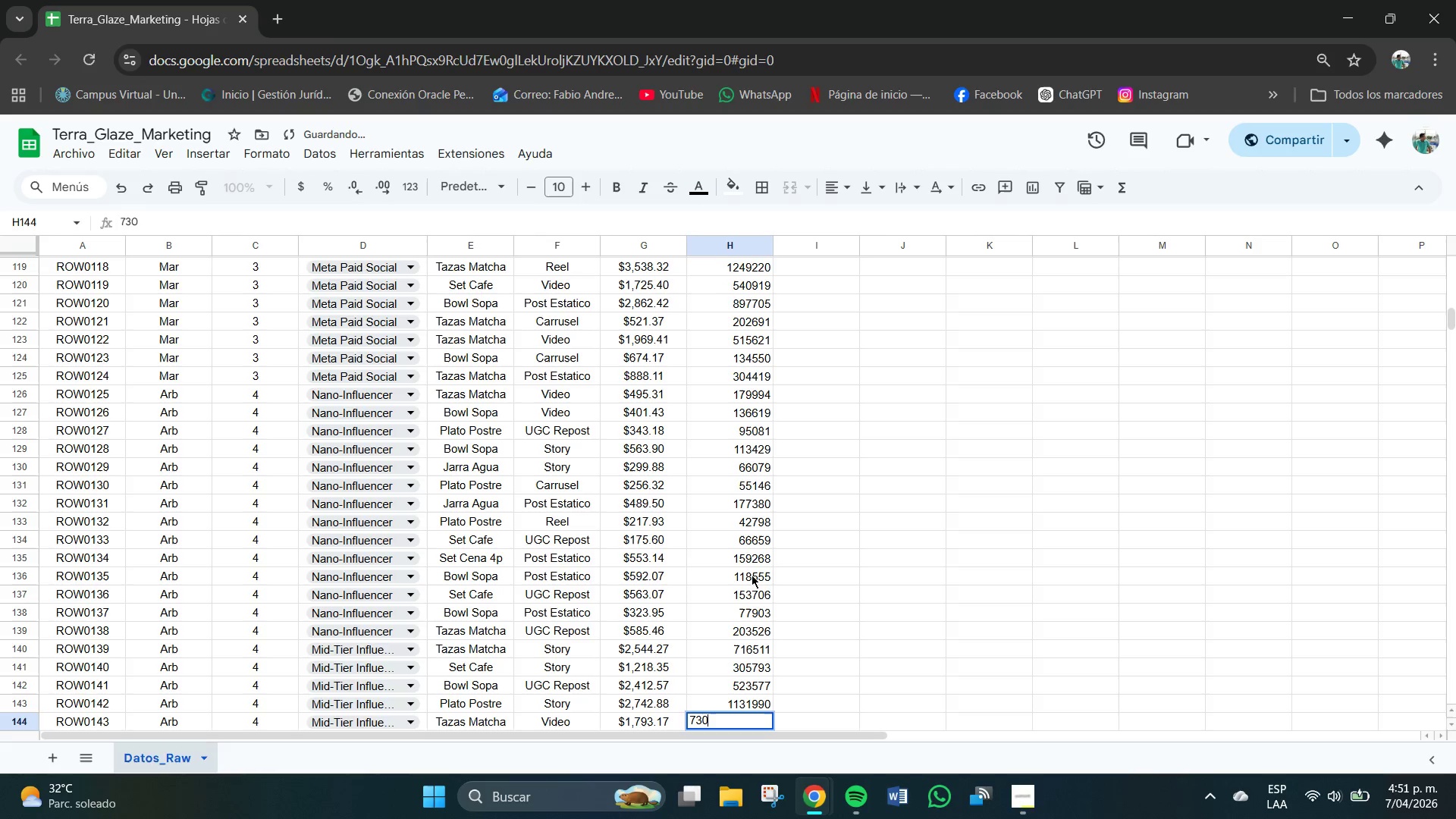 
key(Numpad0)
 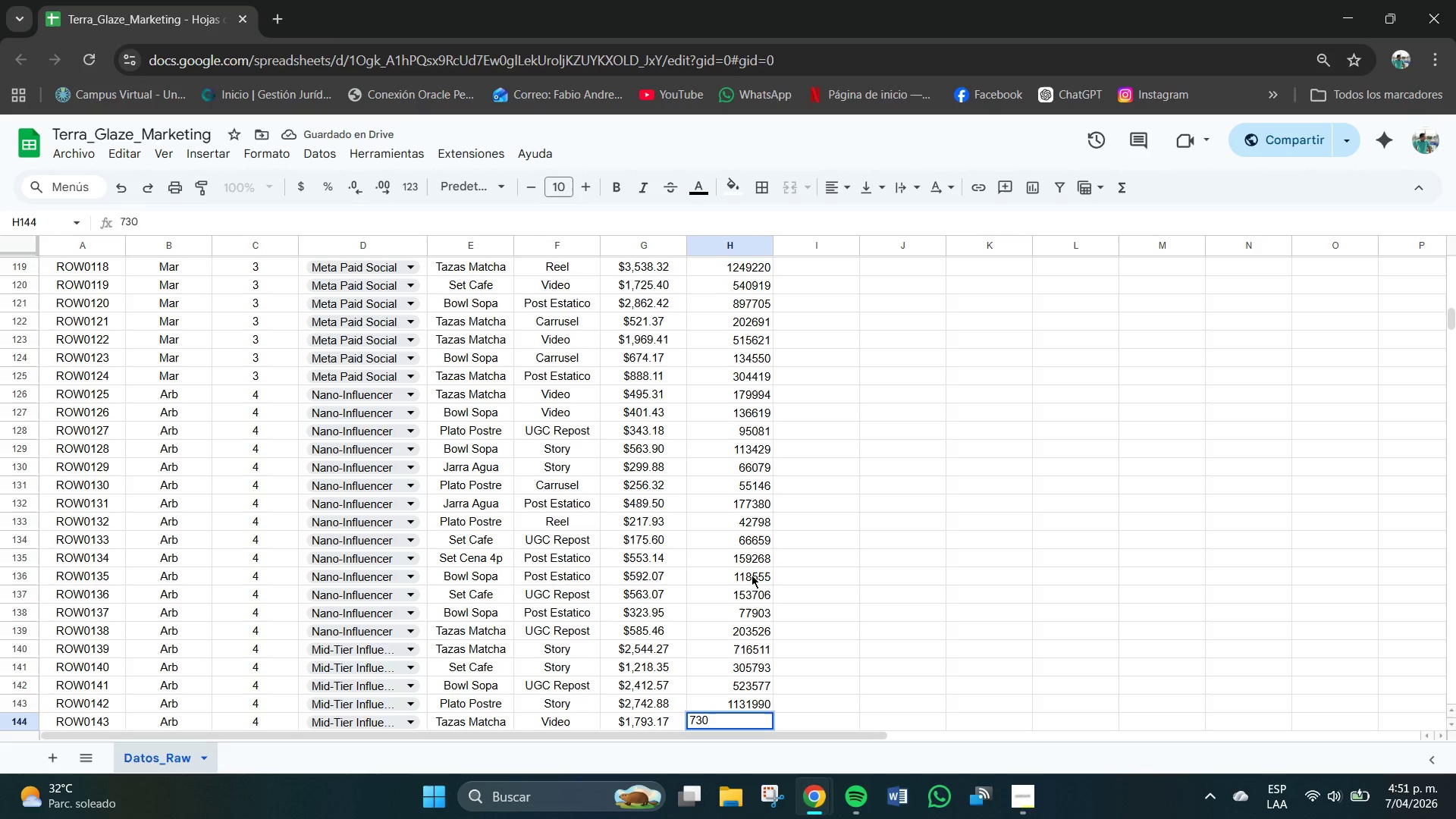 
key(Numpad3)
 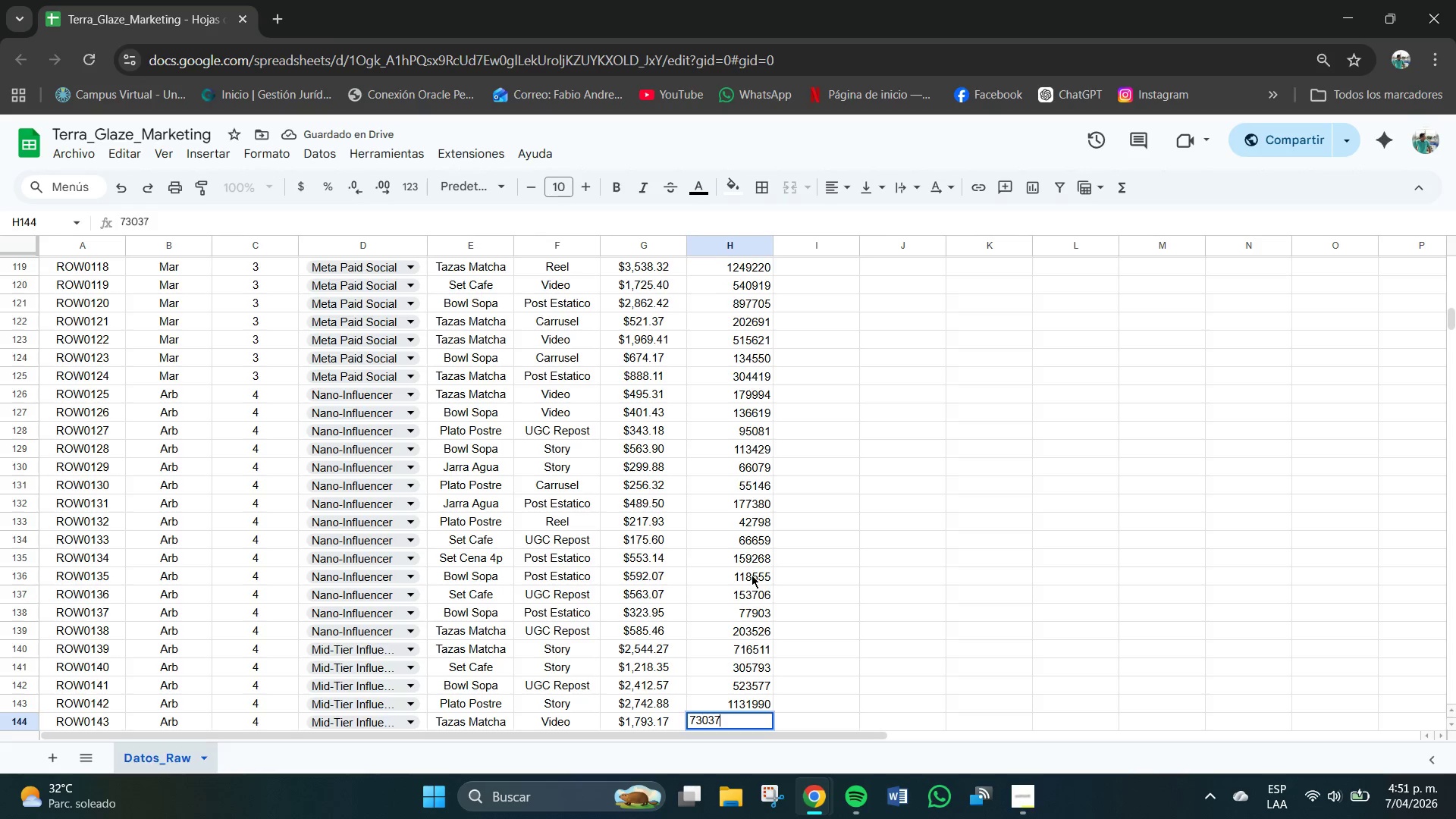 
key(Numpad7)
 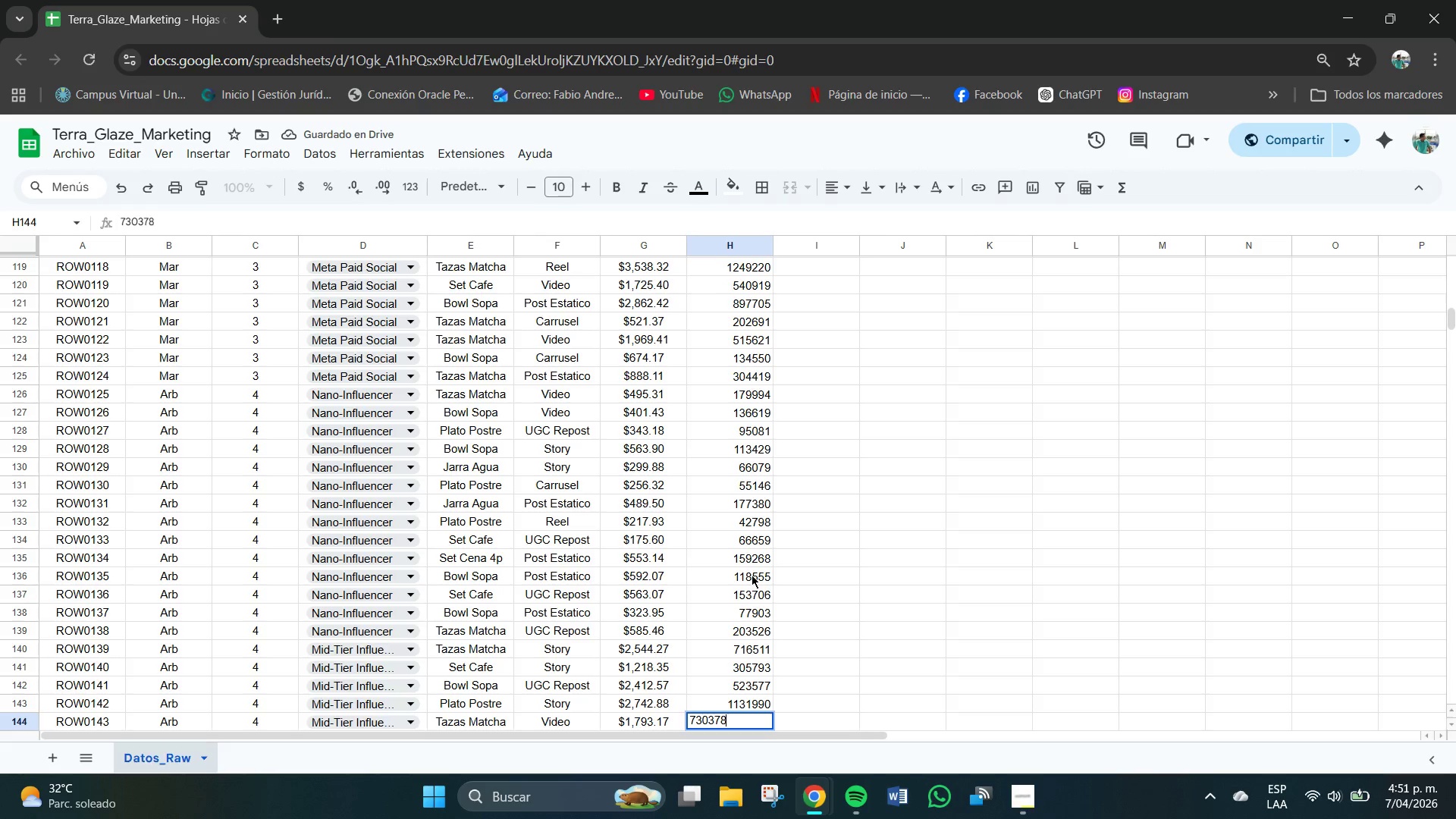 
key(Numpad8)
 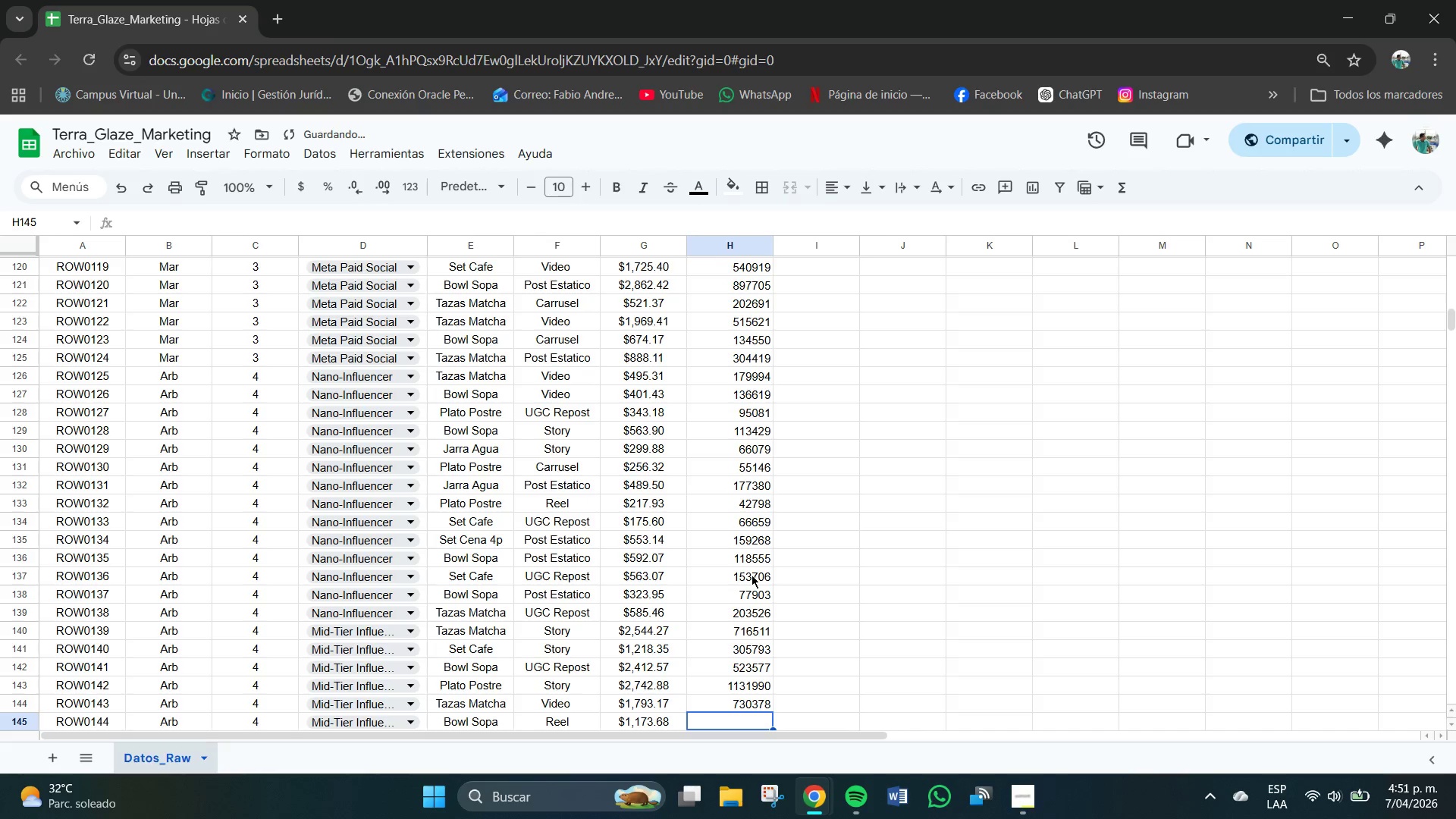 
key(NumpadEnter)
 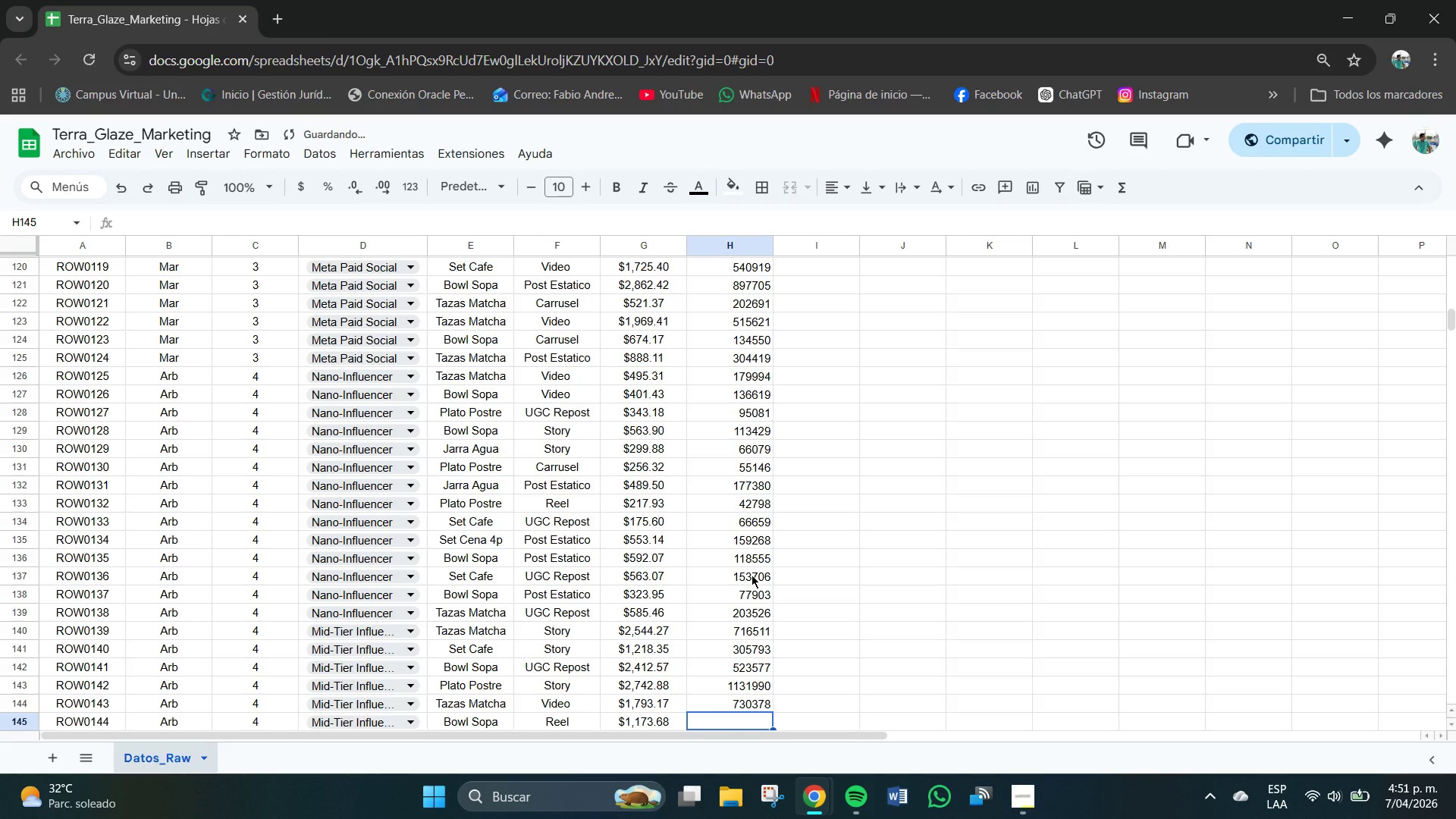 
key(Numpad2)
 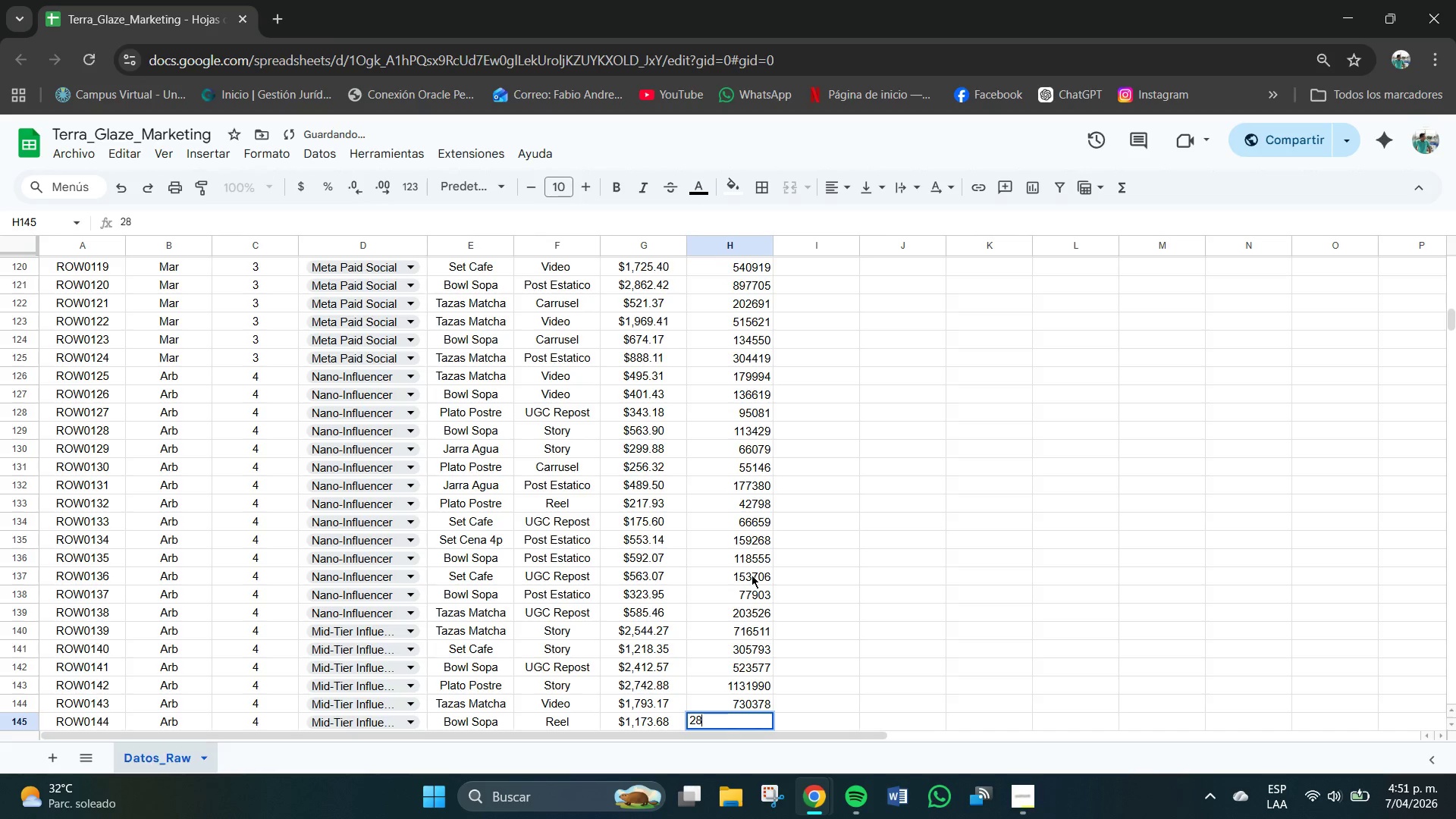 
key(Numpad8)
 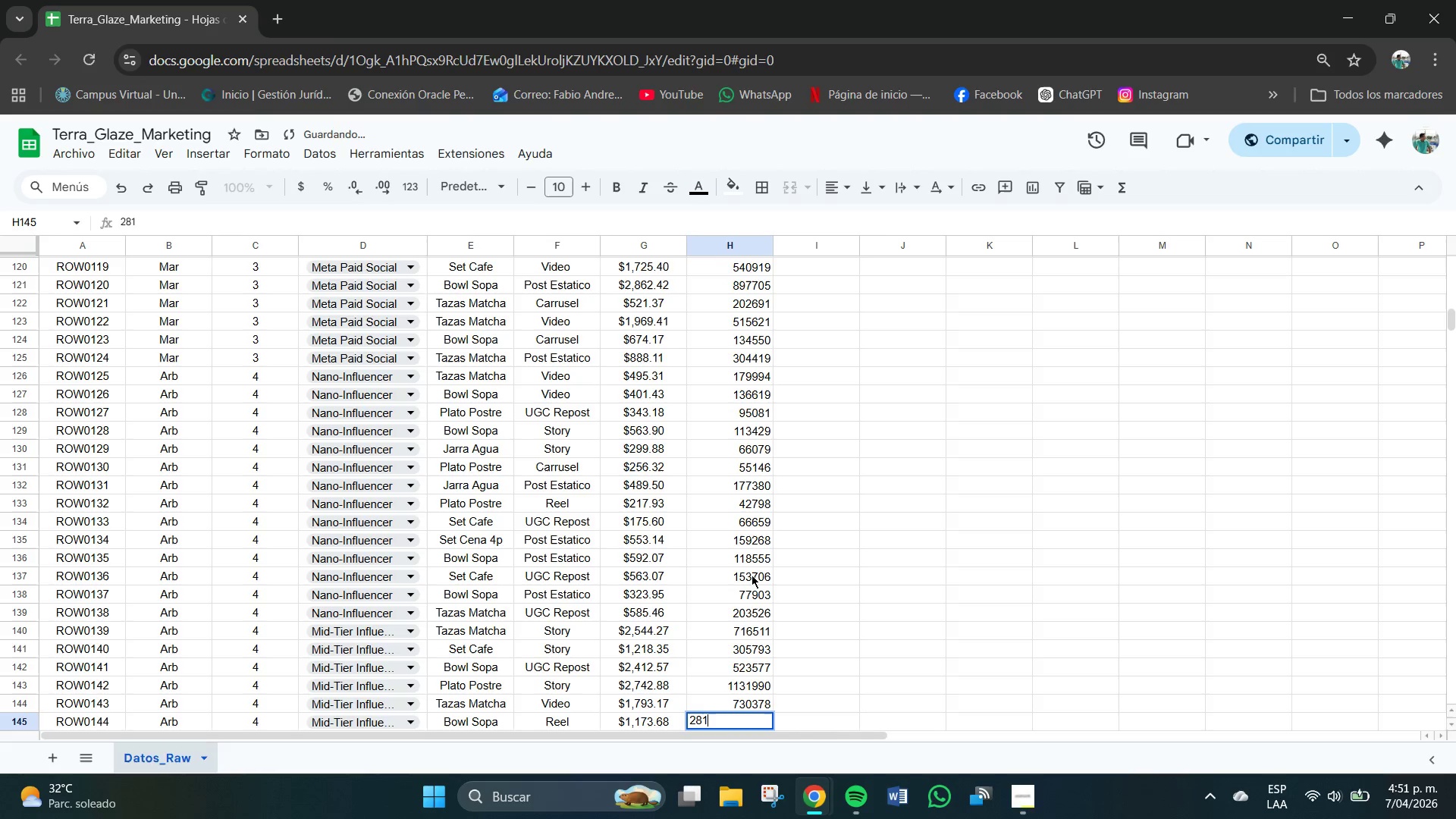 
key(Numpad1)
 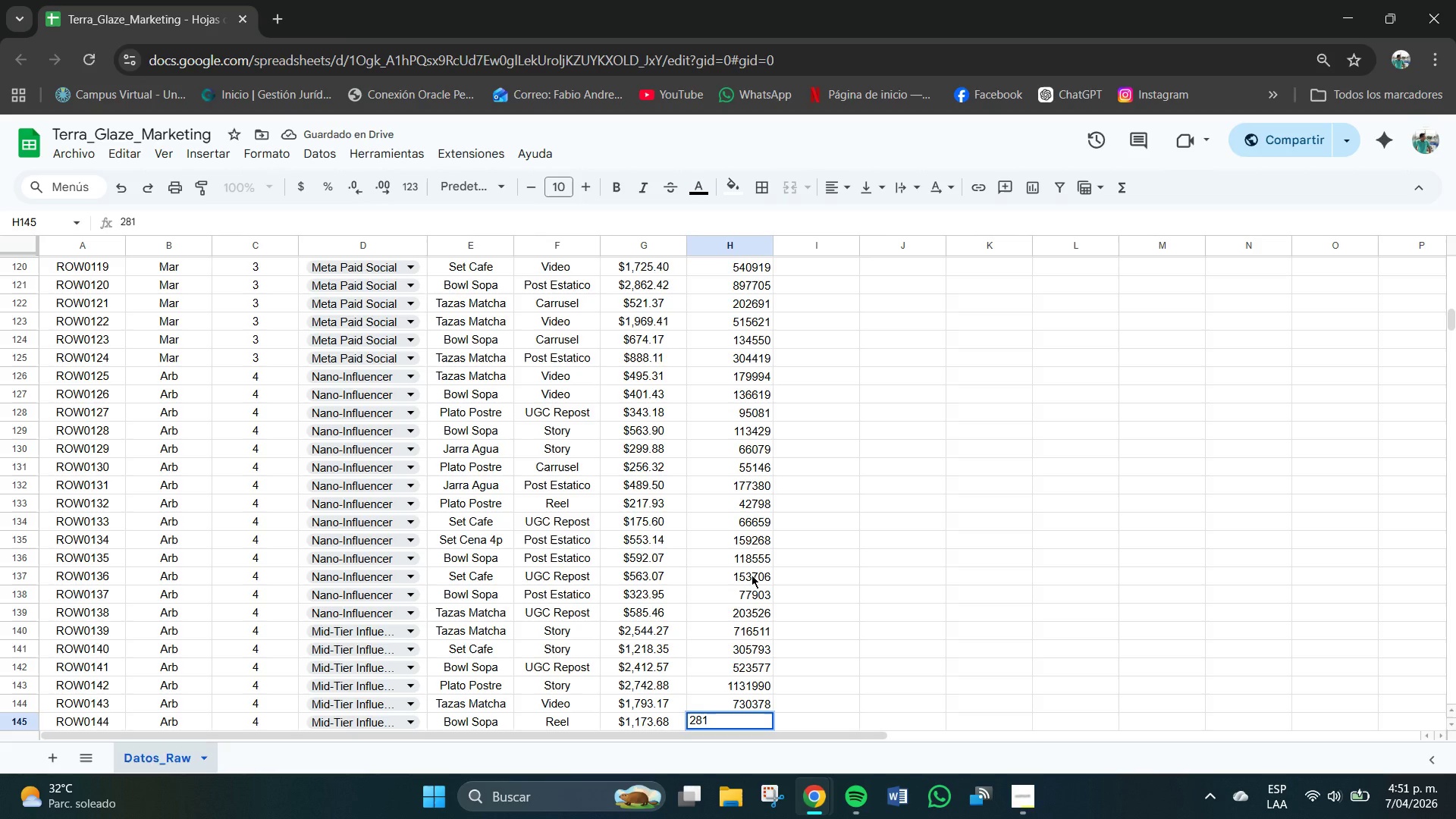 
key(Numpad6)
 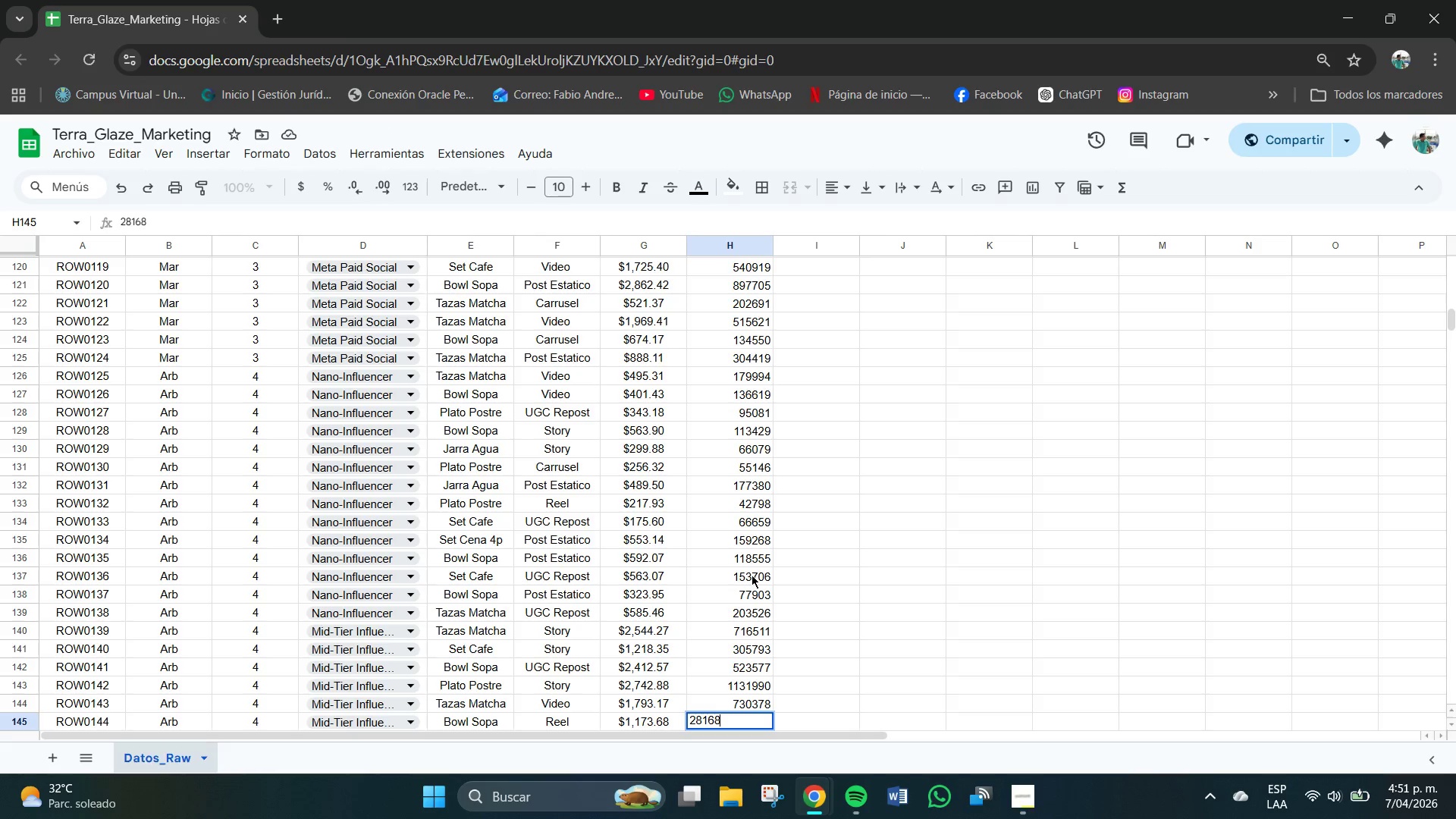 
key(Numpad8)
 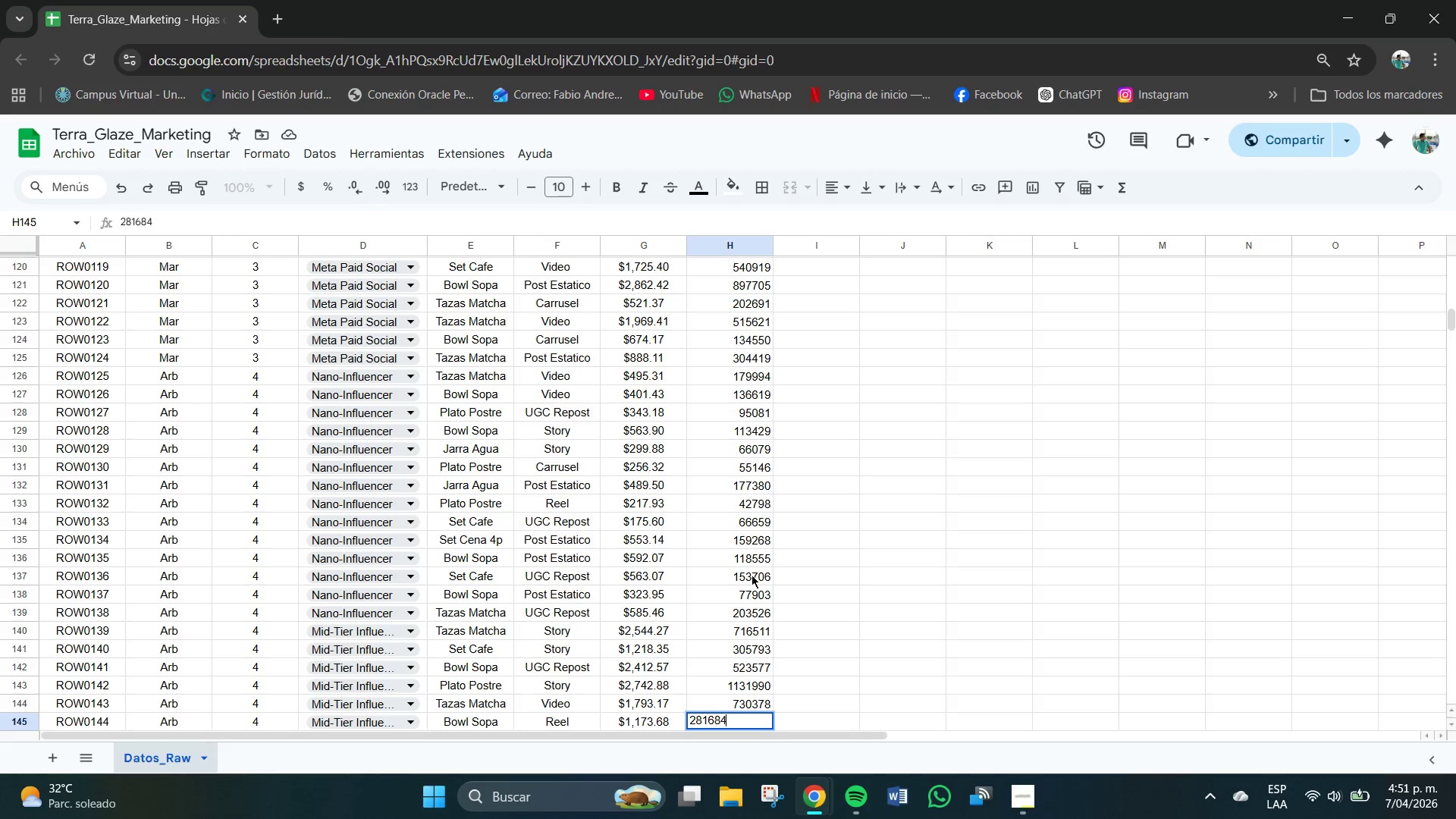 
key(Numpad4)
 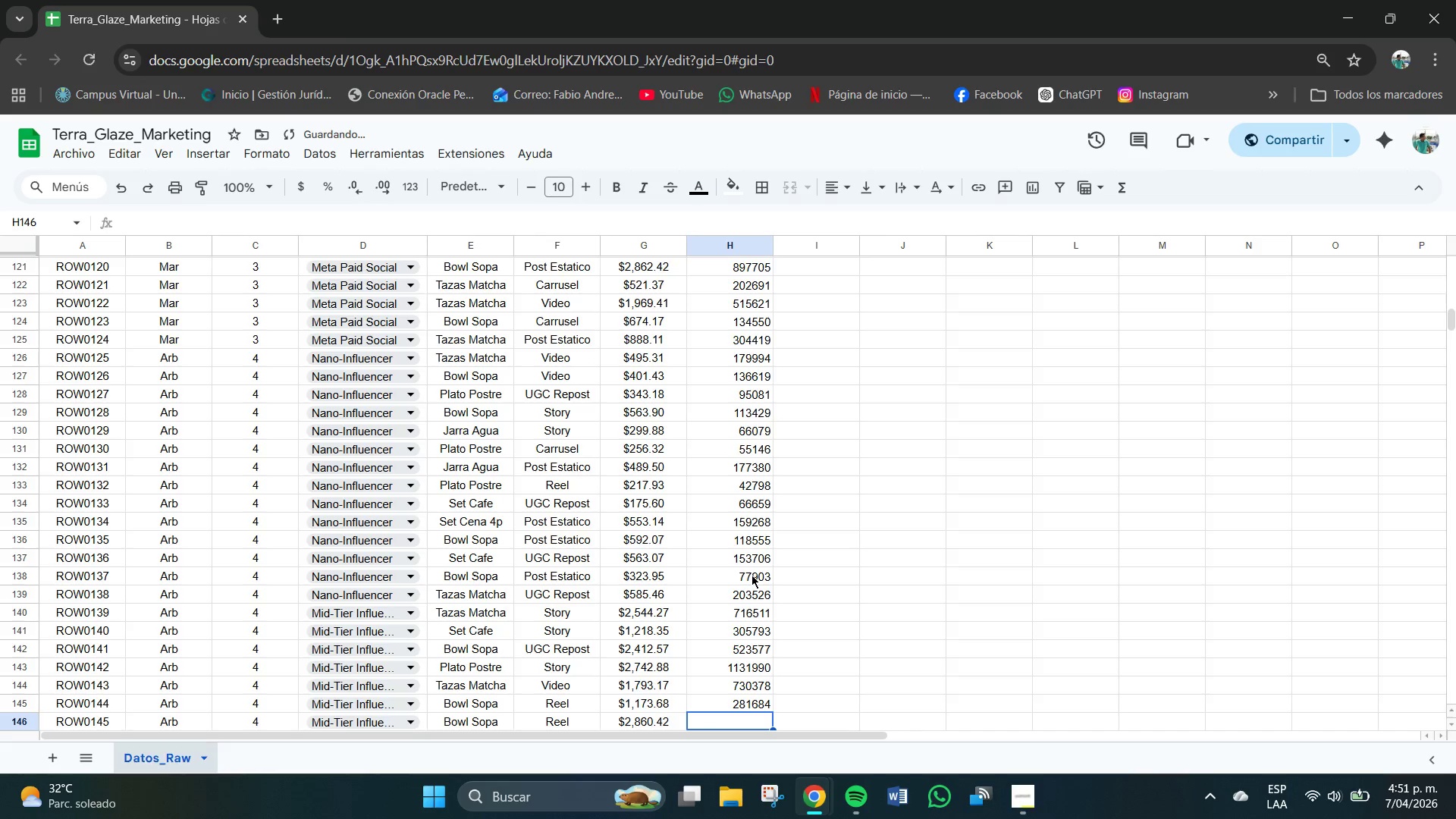 
key(NumpadEnter)
 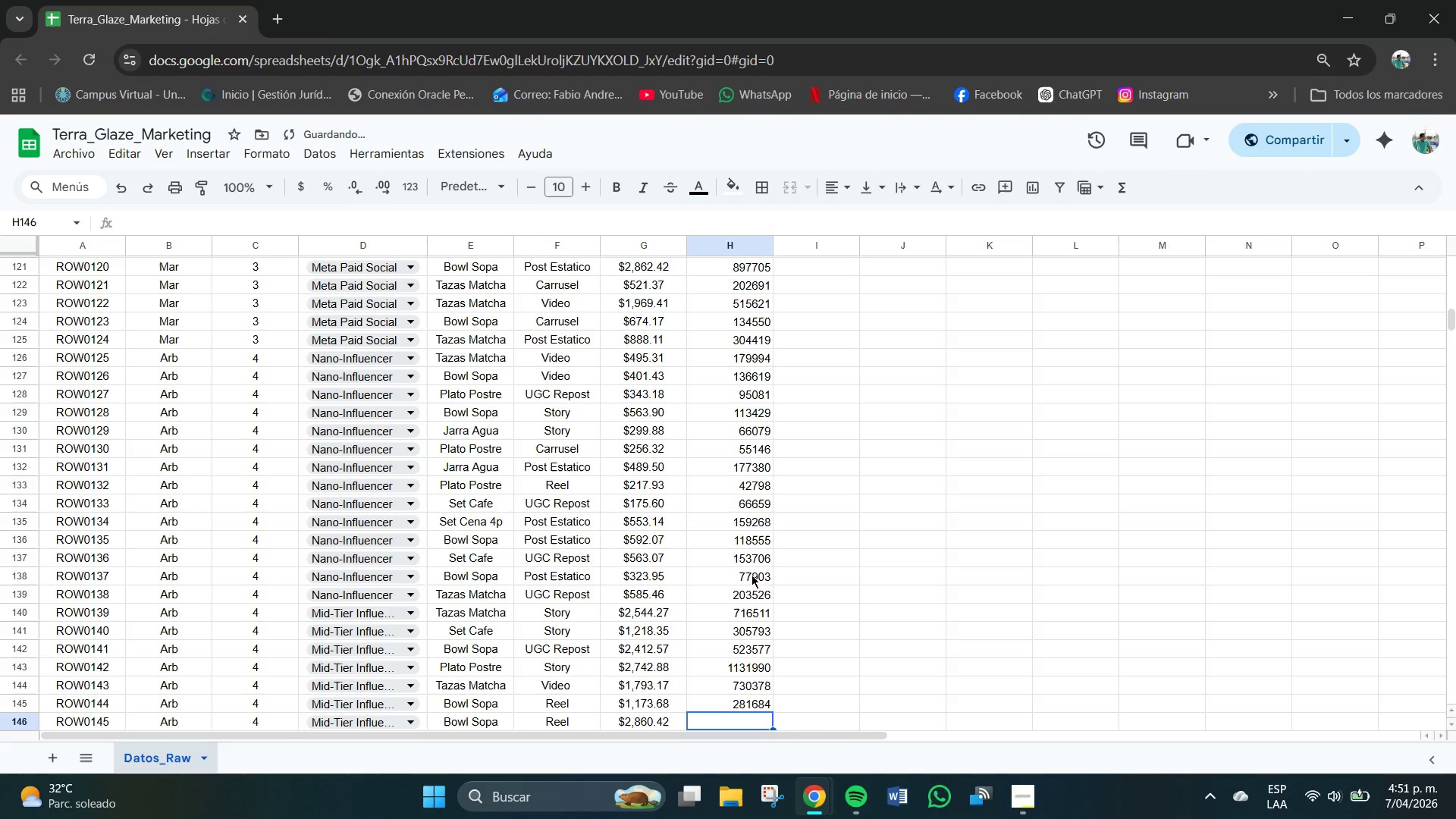 
key(Numpad7)
 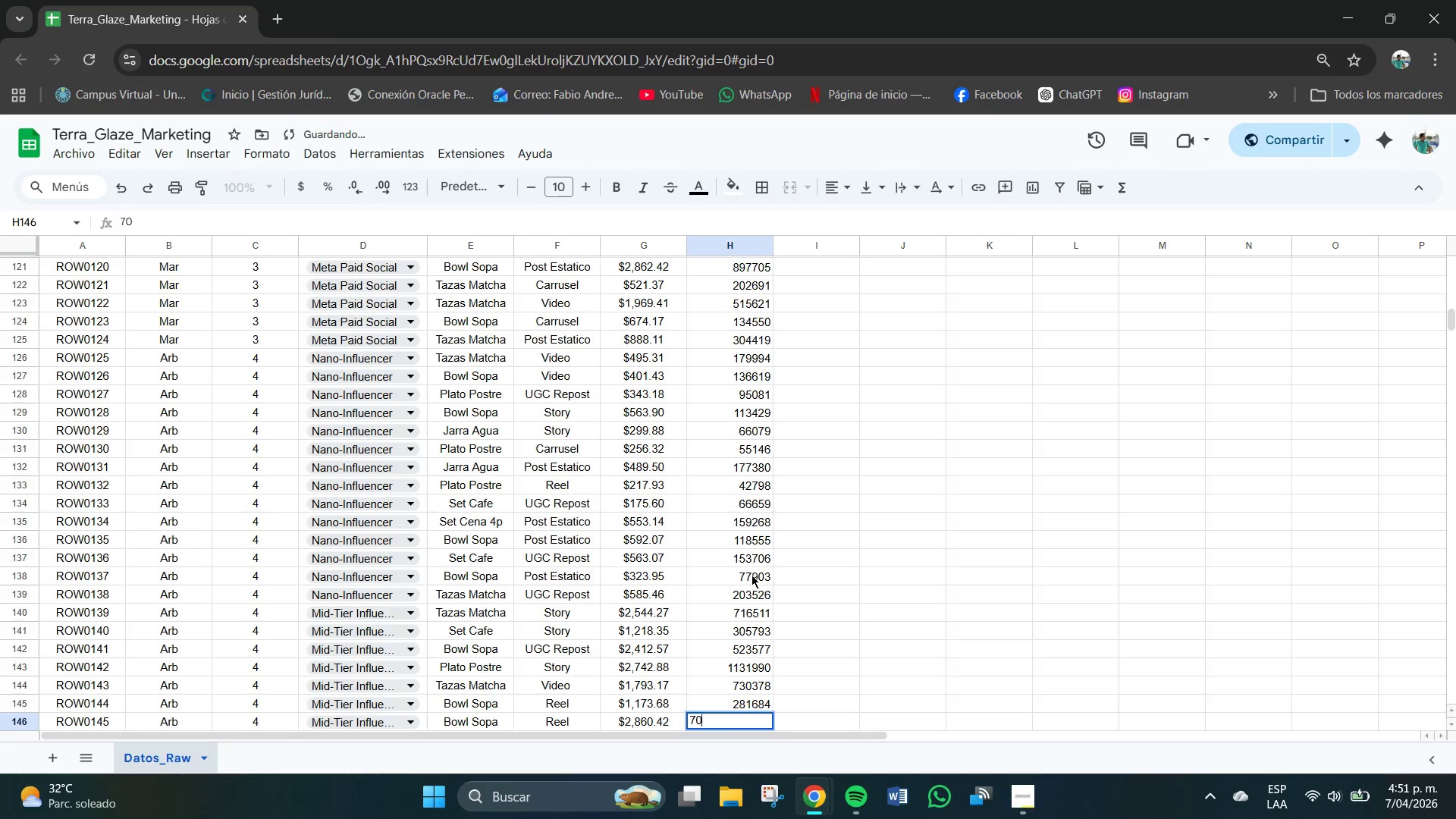 
key(Numpad0)
 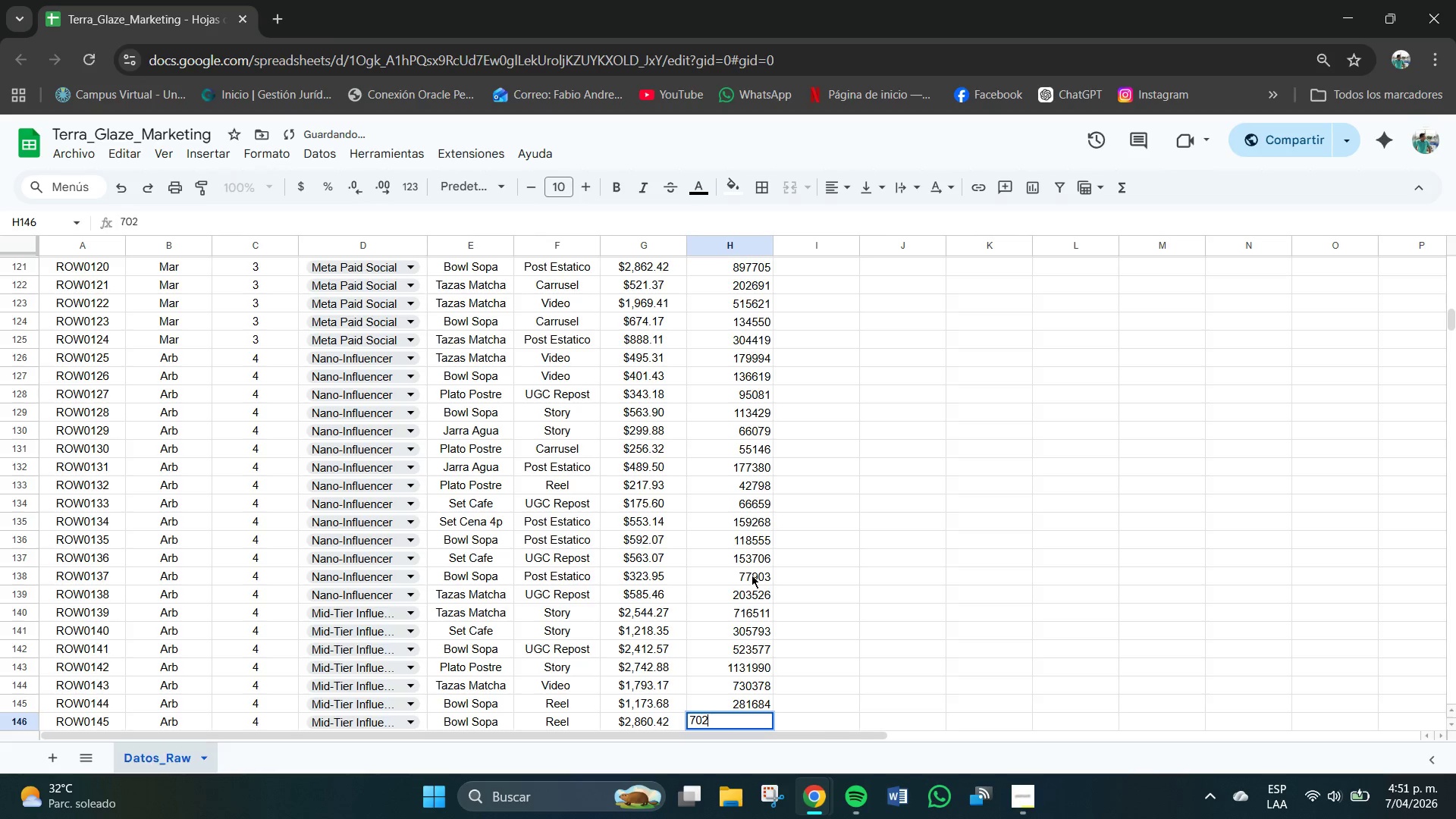 
key(Numpad2)
 